 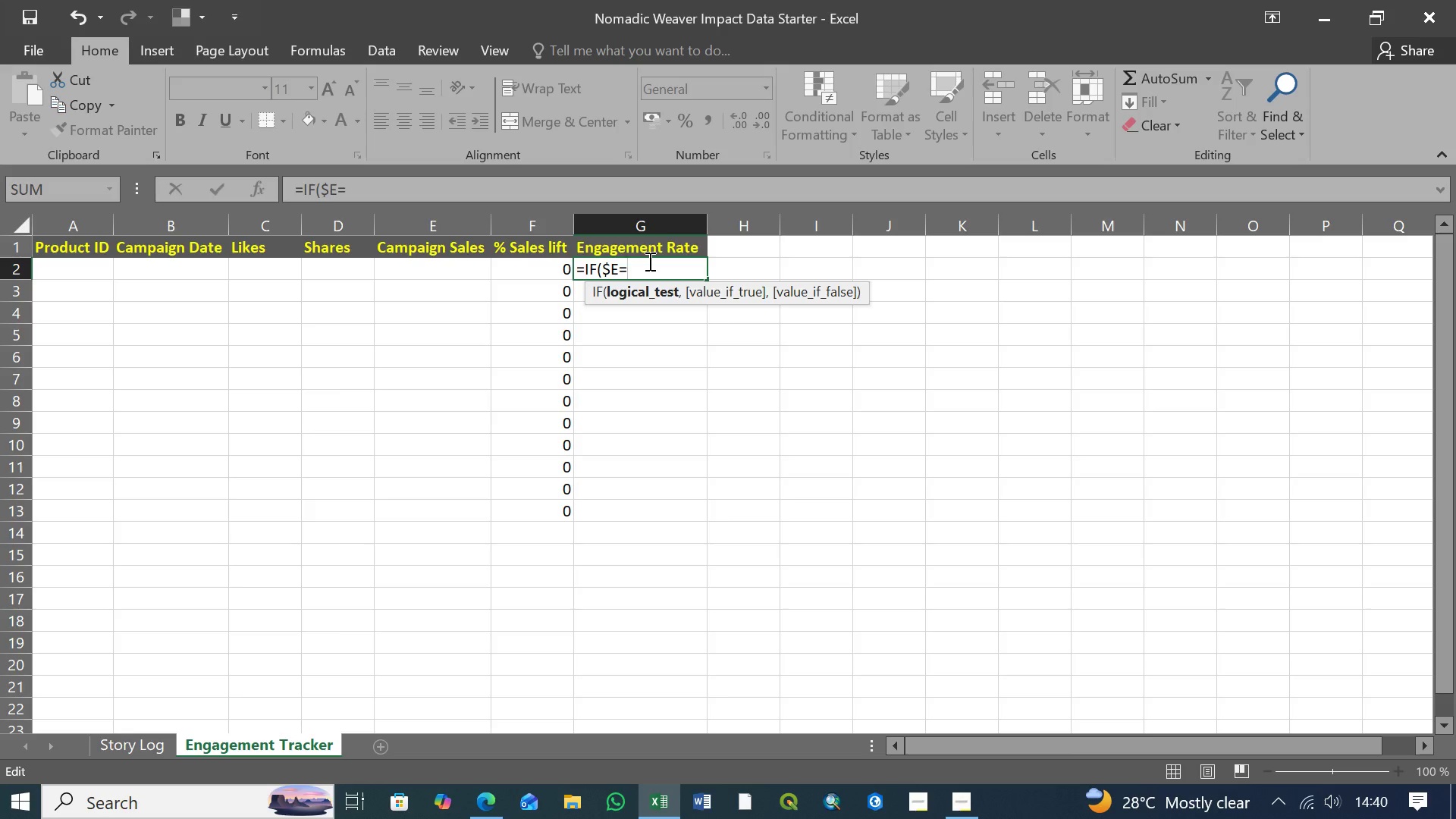 
key(0)
 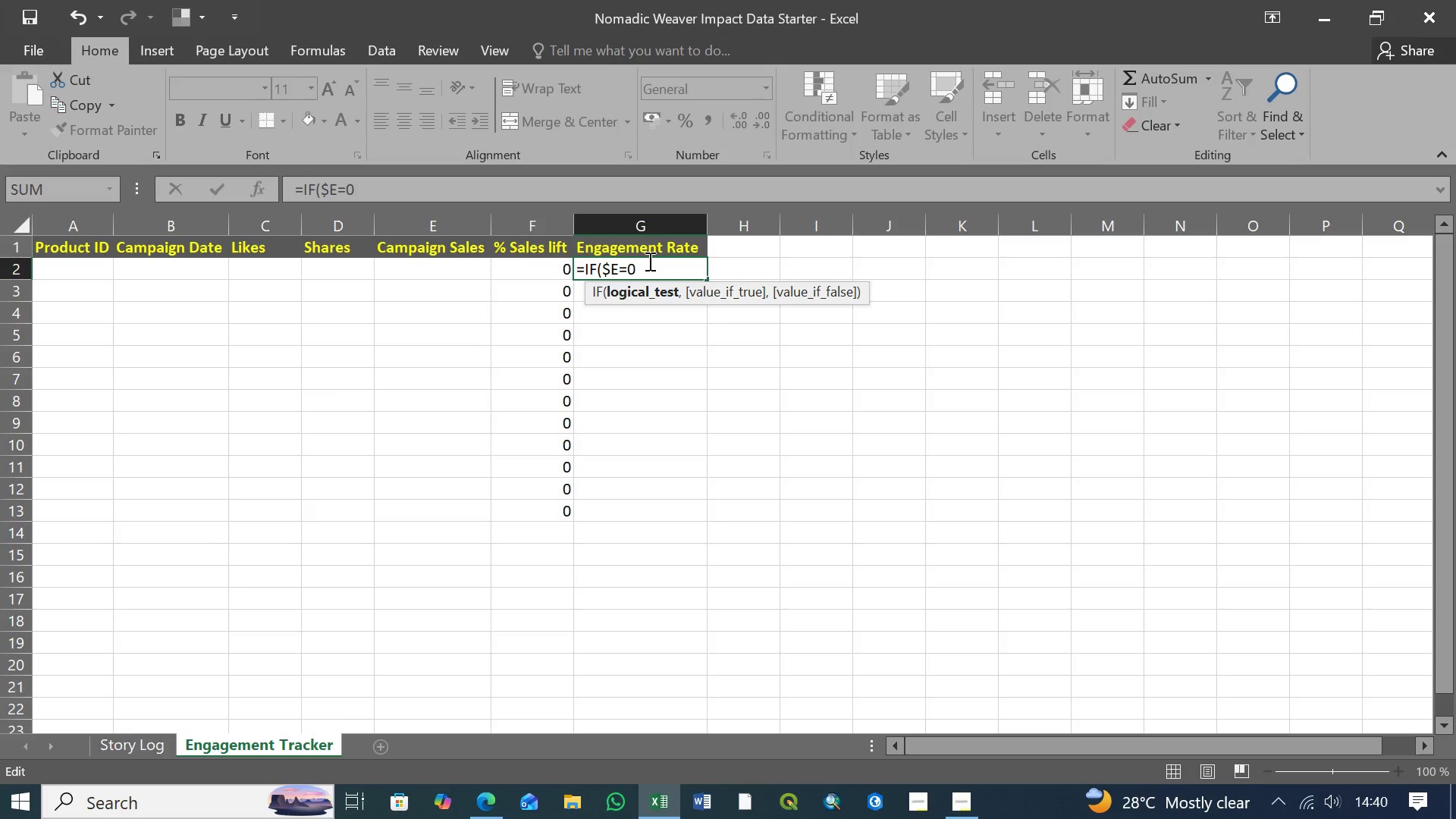 
wait(6.64)
 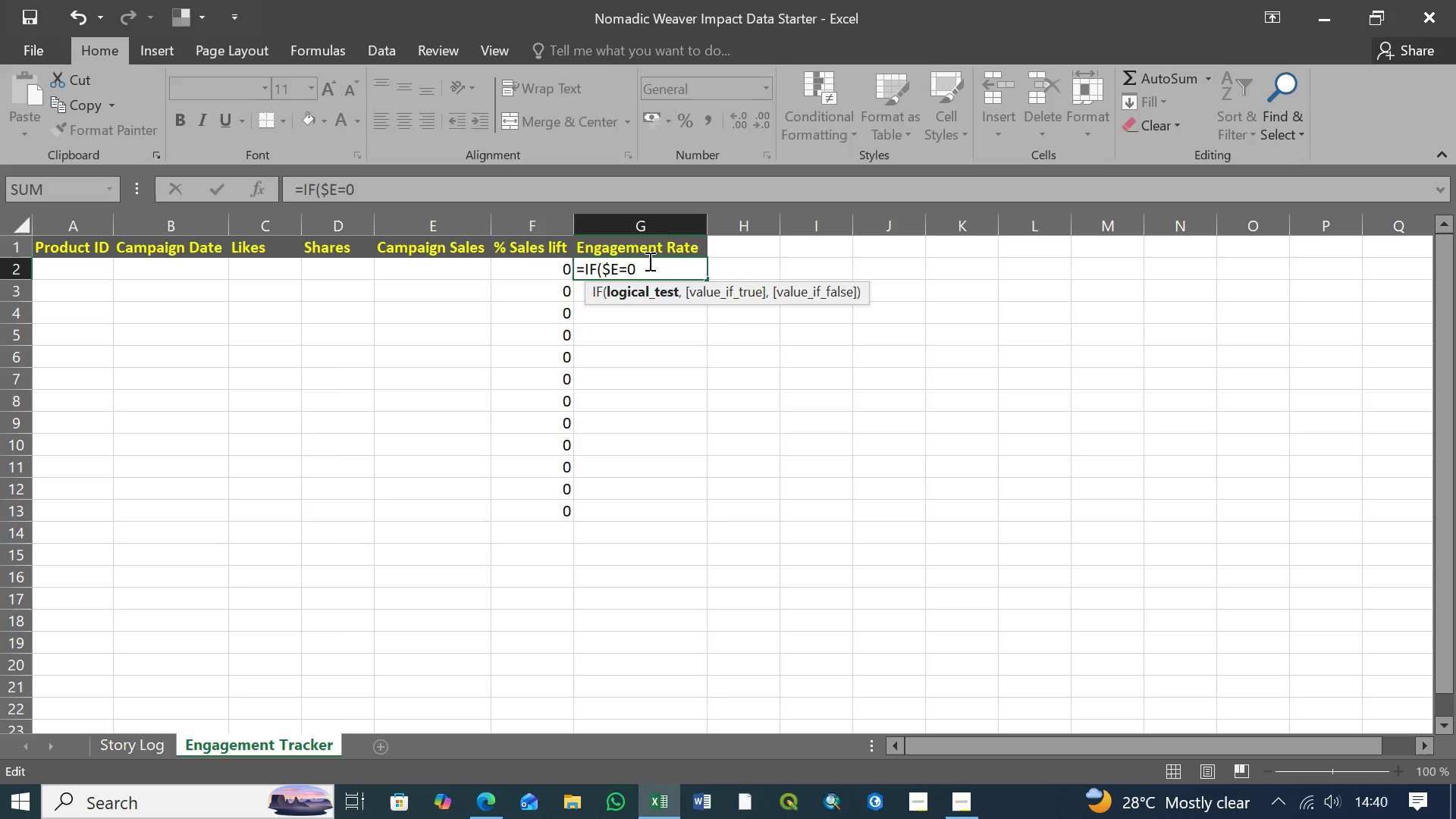 
left_click([618, 268])
 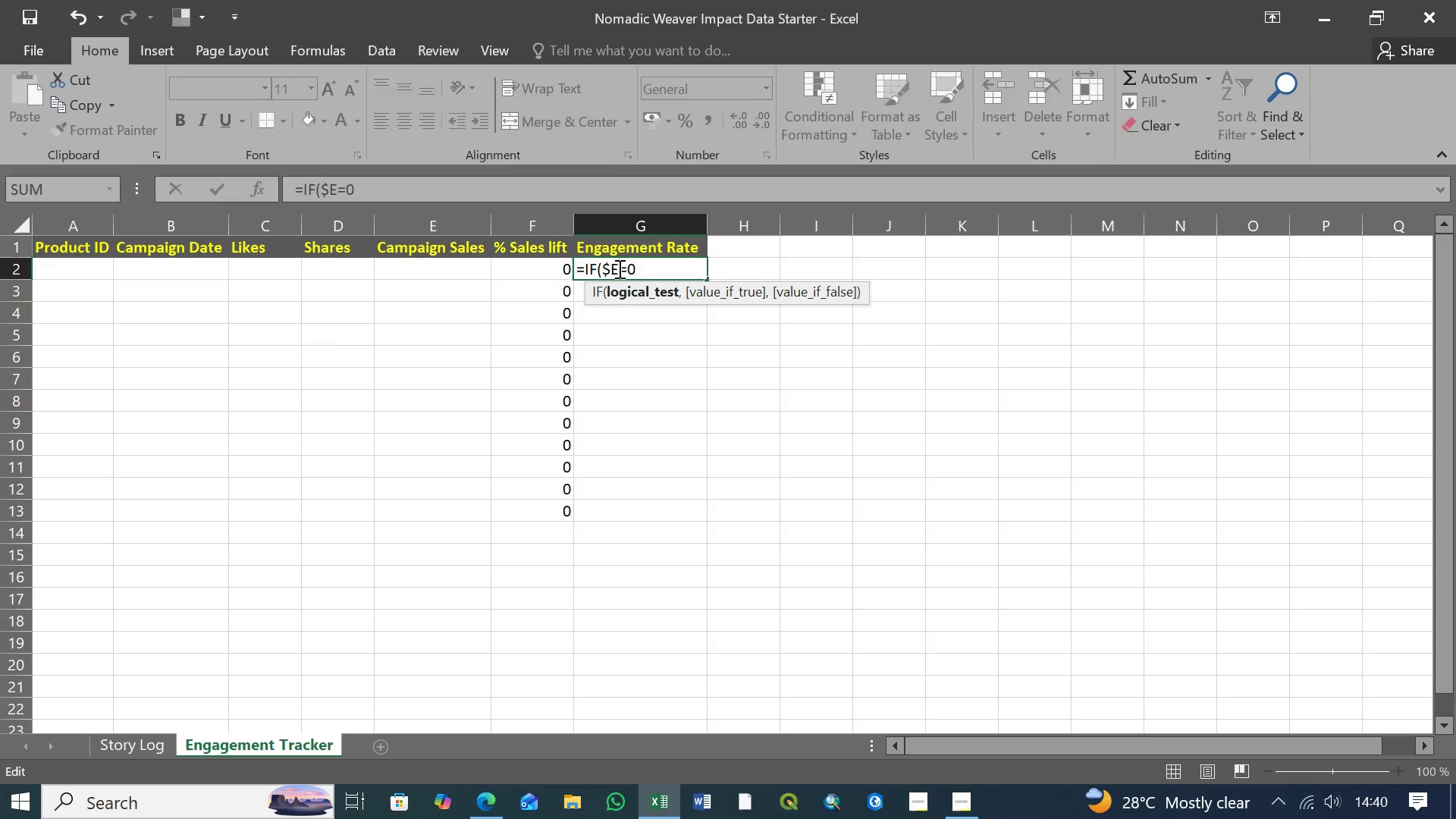 
key(2)
 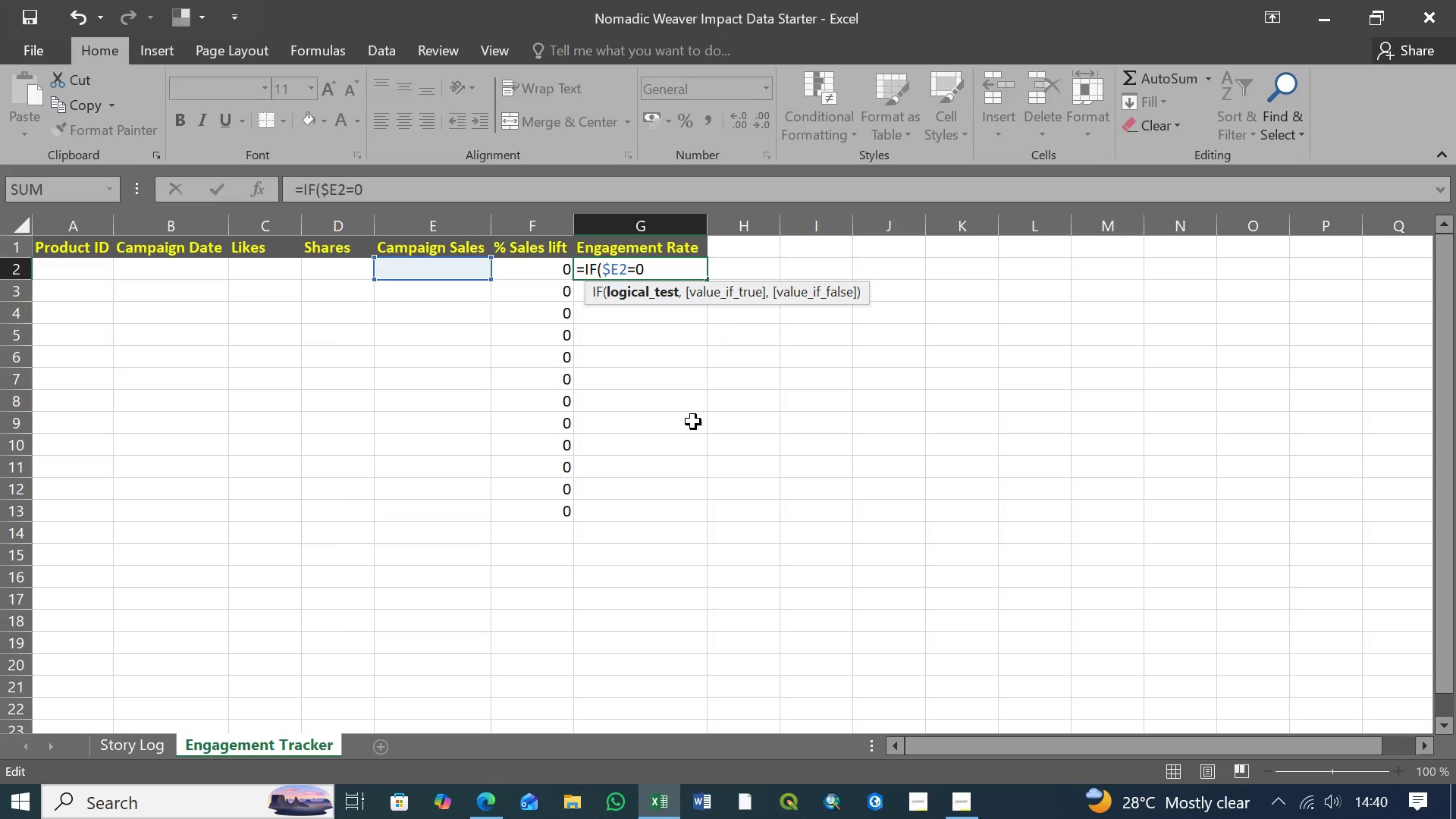 
wait(6.62)
 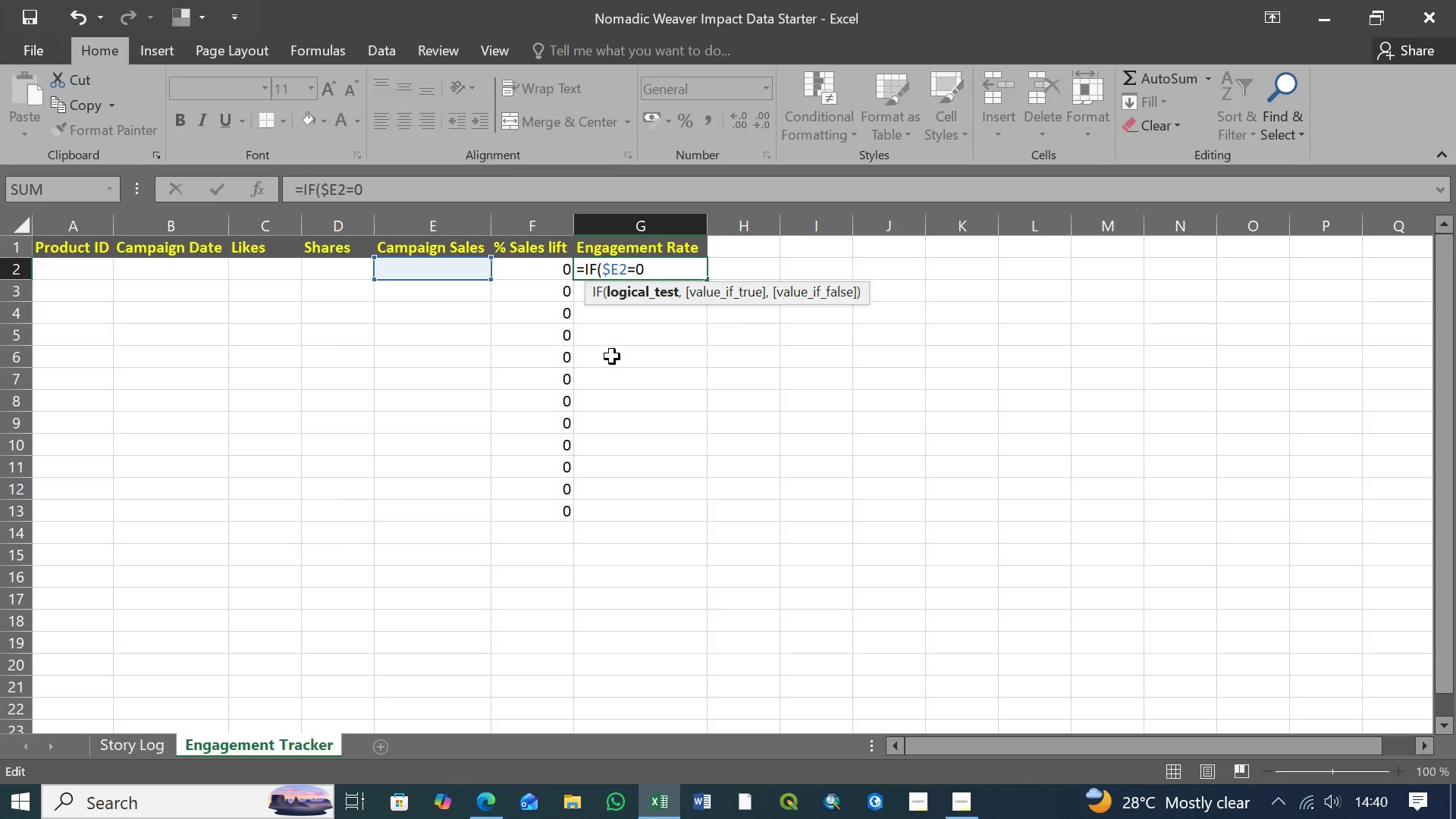 
left_click([650, 267])
 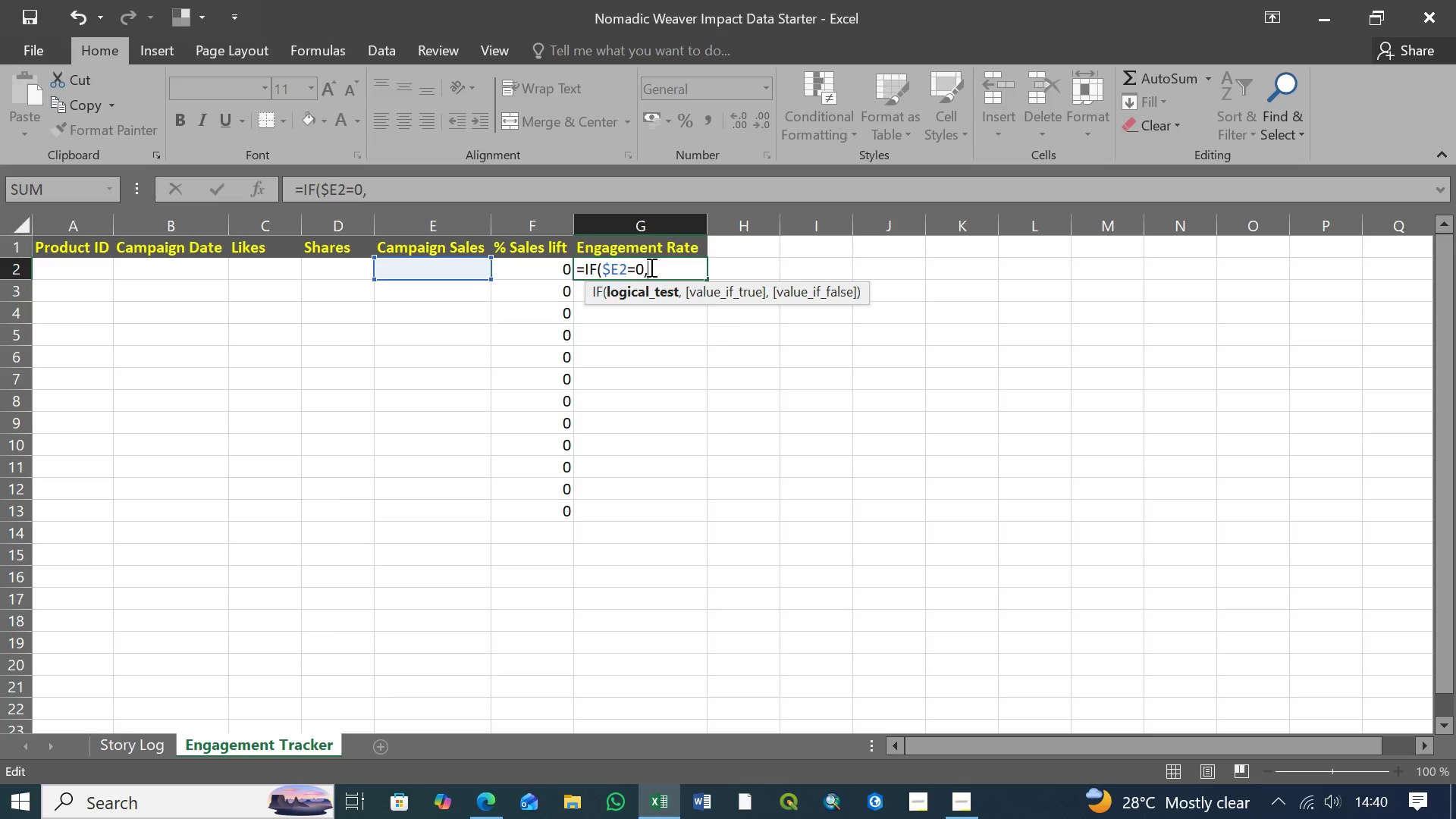 
key(Comma)
 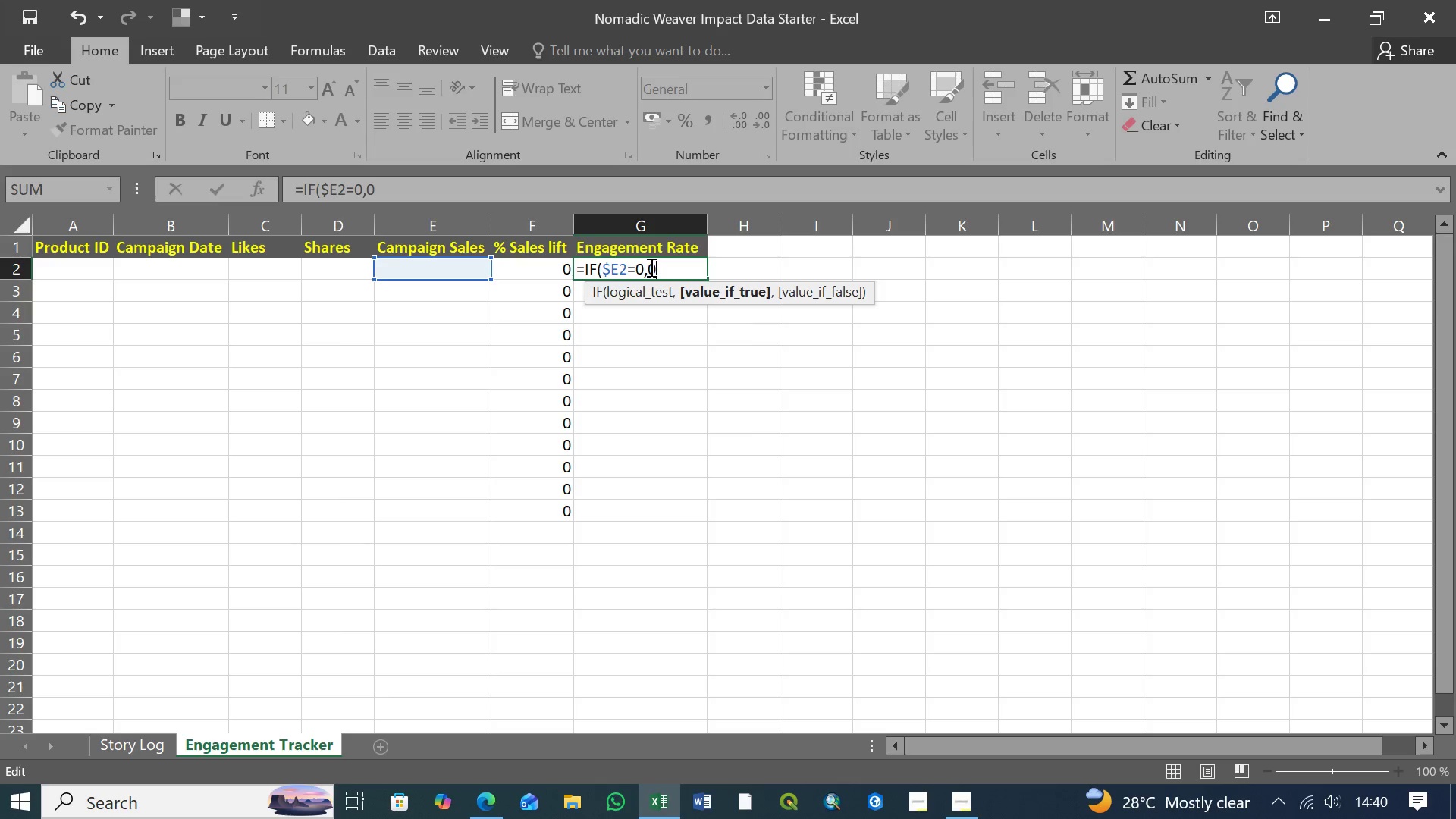 
key(0)
 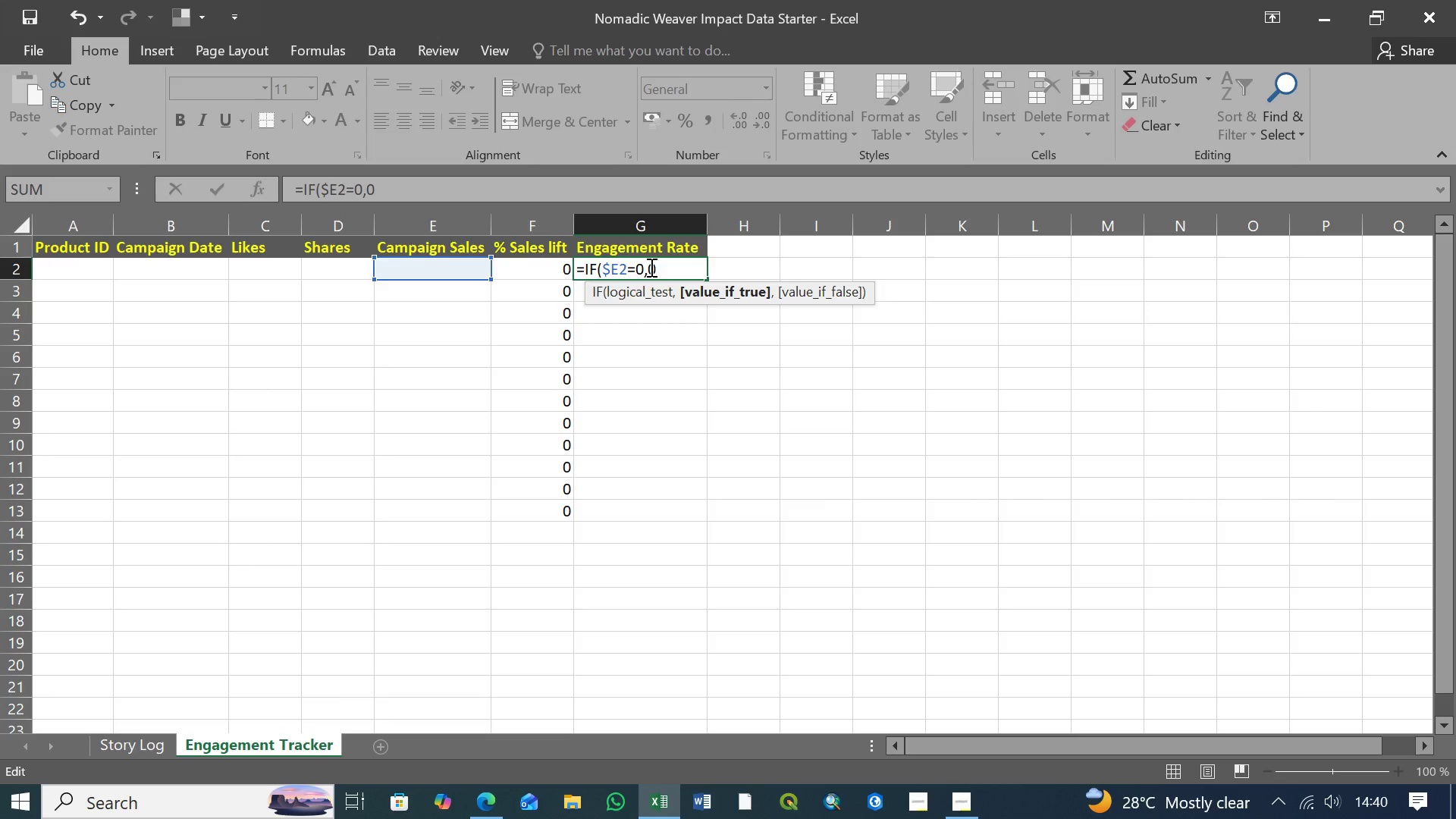 
key(Comma)
 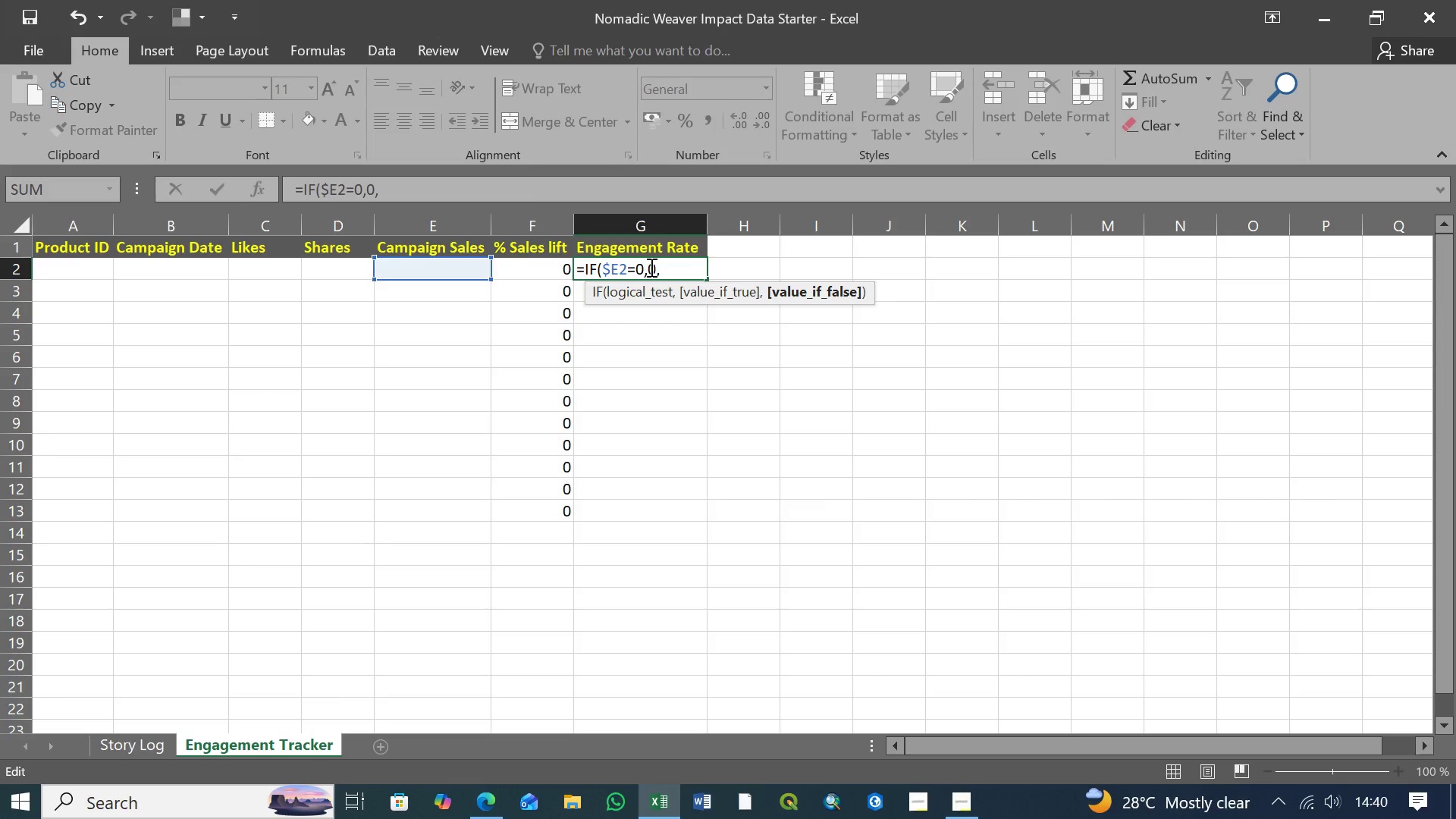 
type(($C2)
 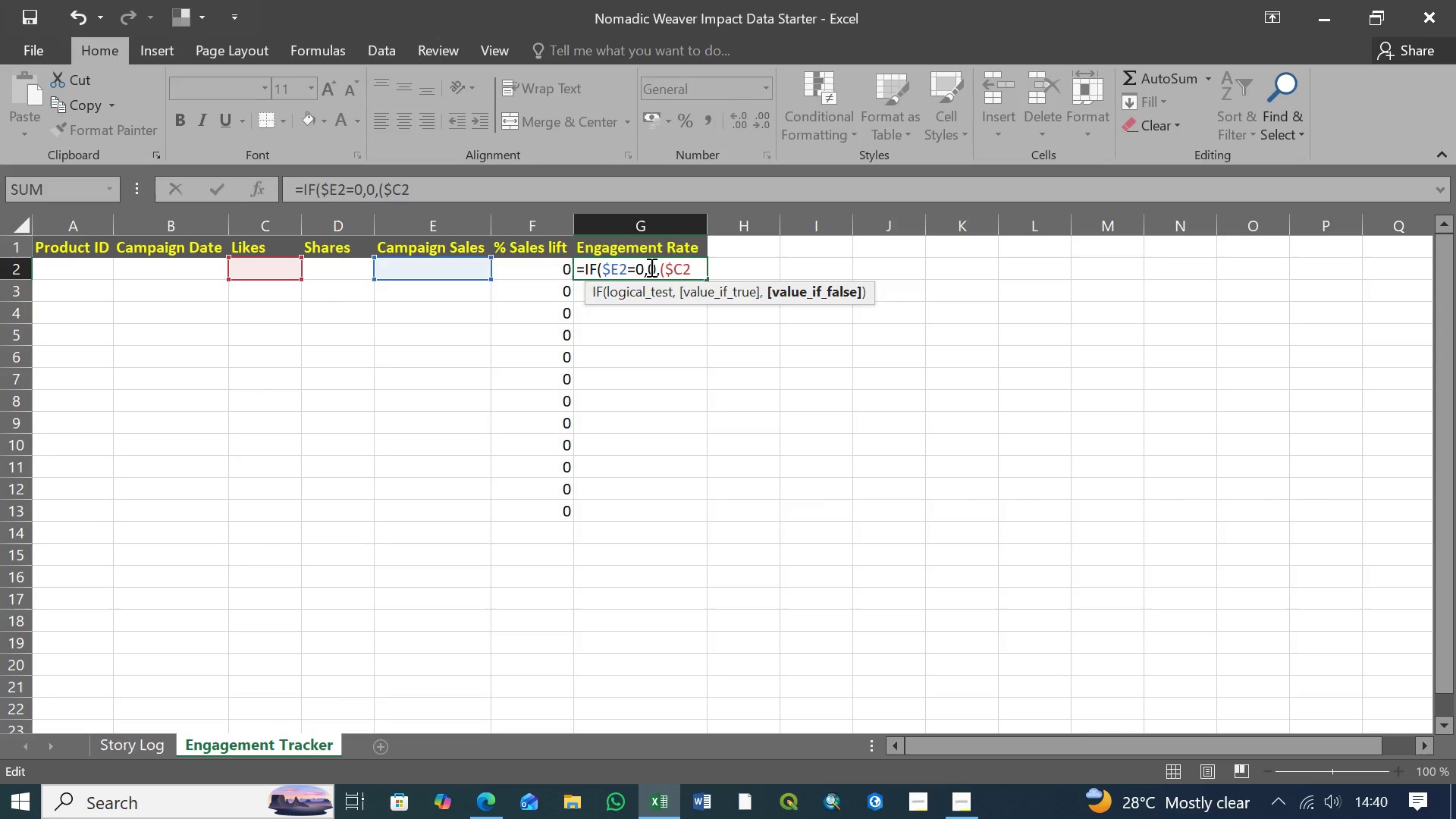 
wait(6.39)
 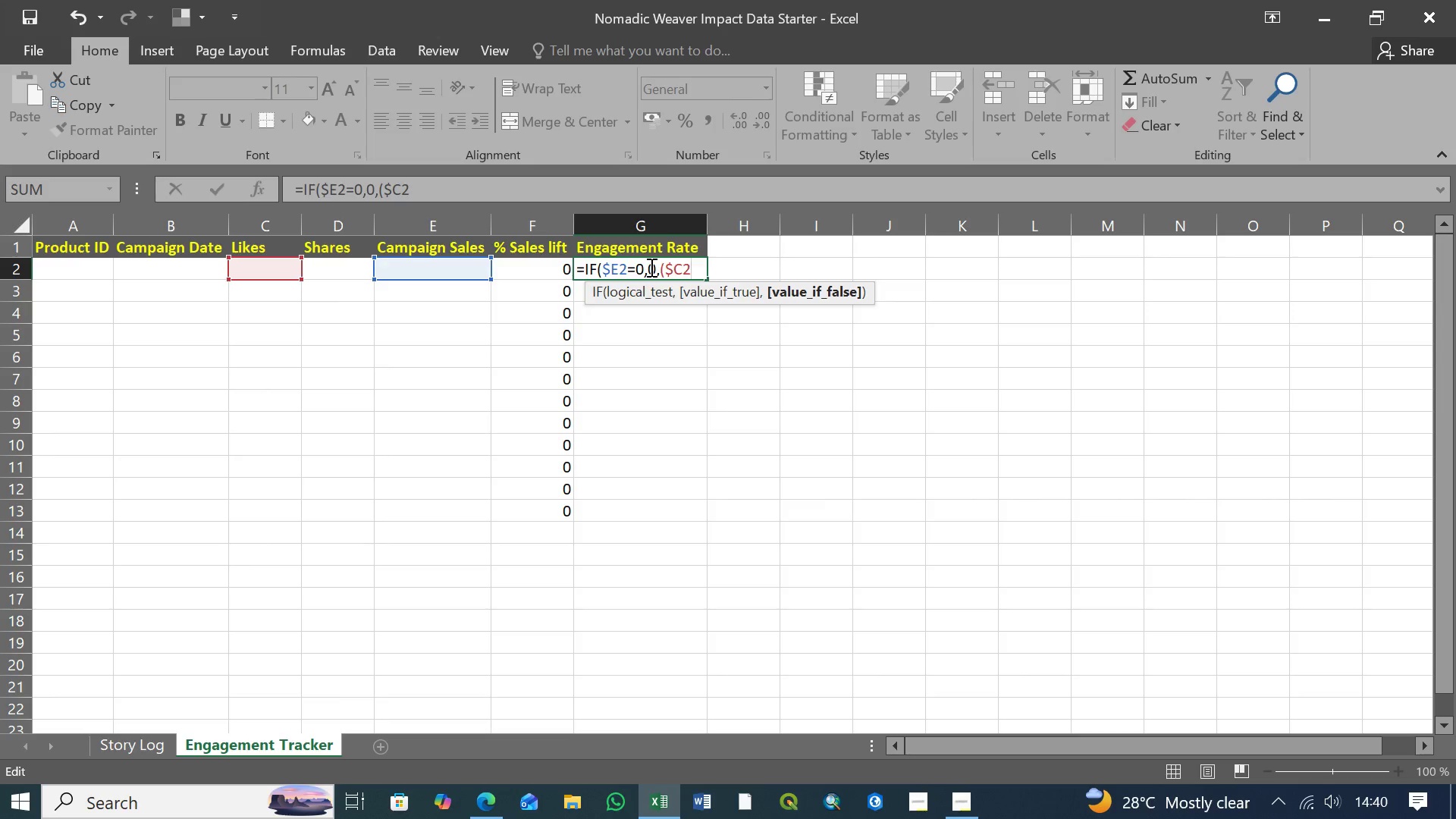 
key(Shift+Equal)
 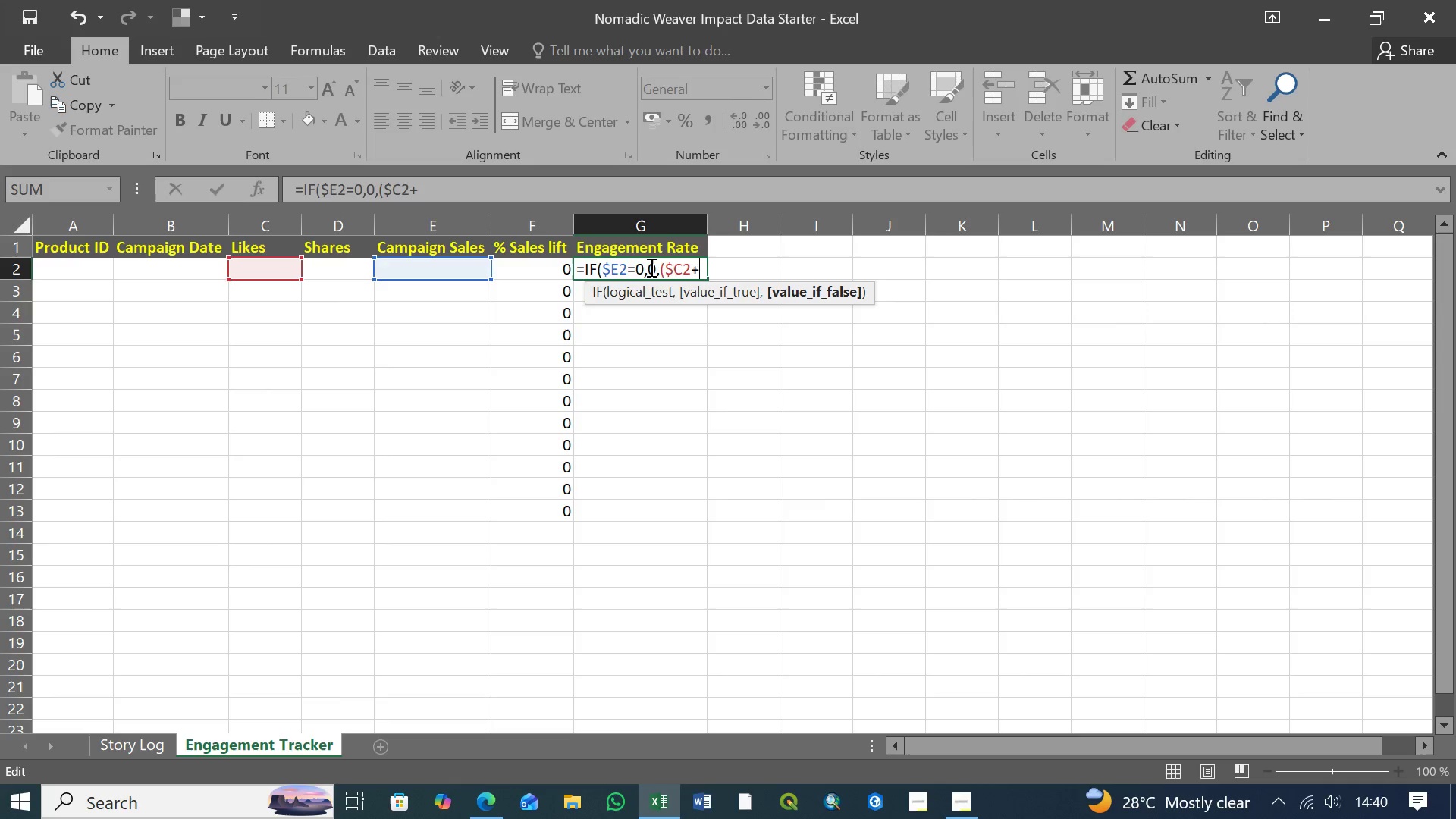 
type($D2)
 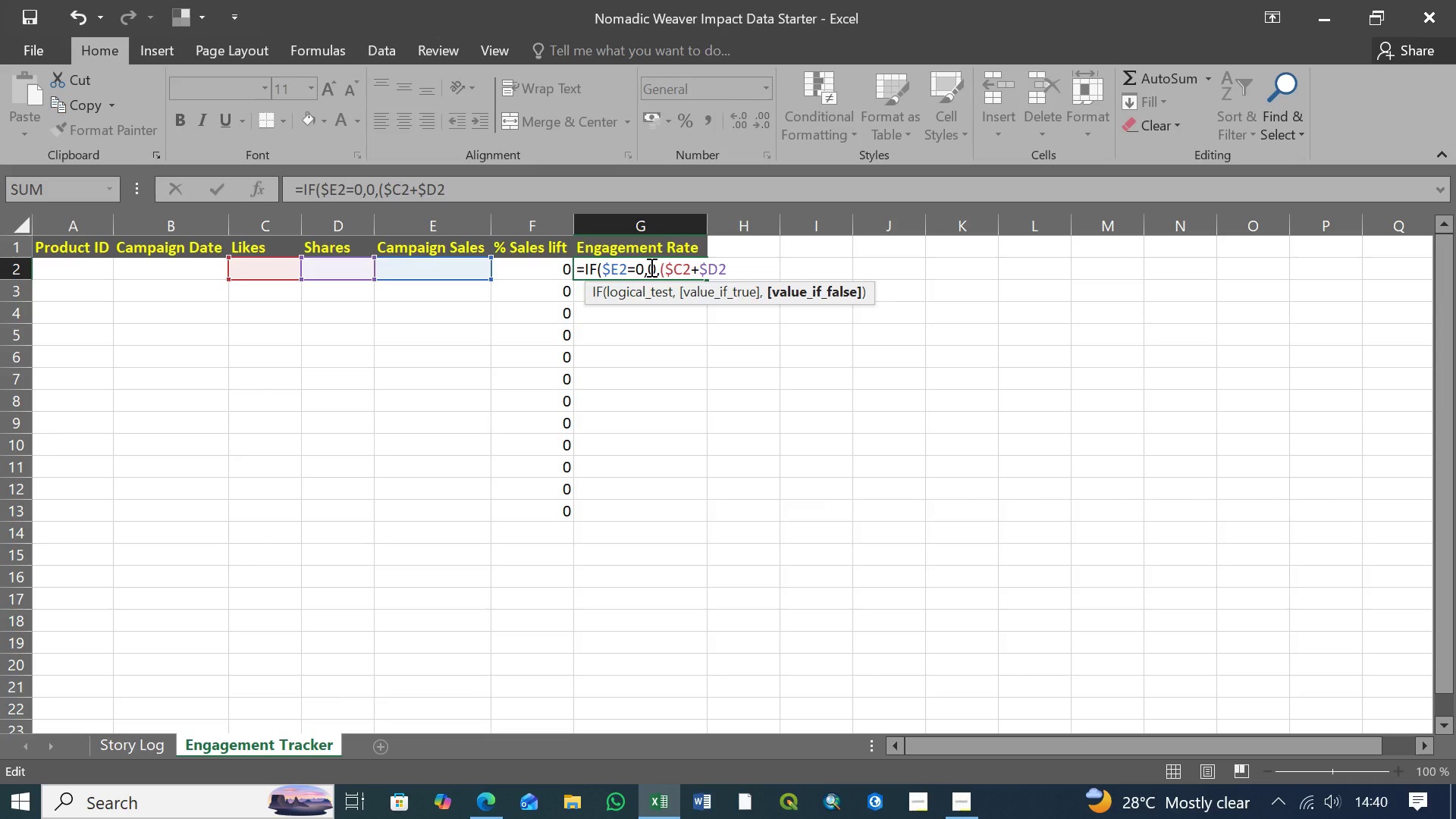 
key(Shift+0)
 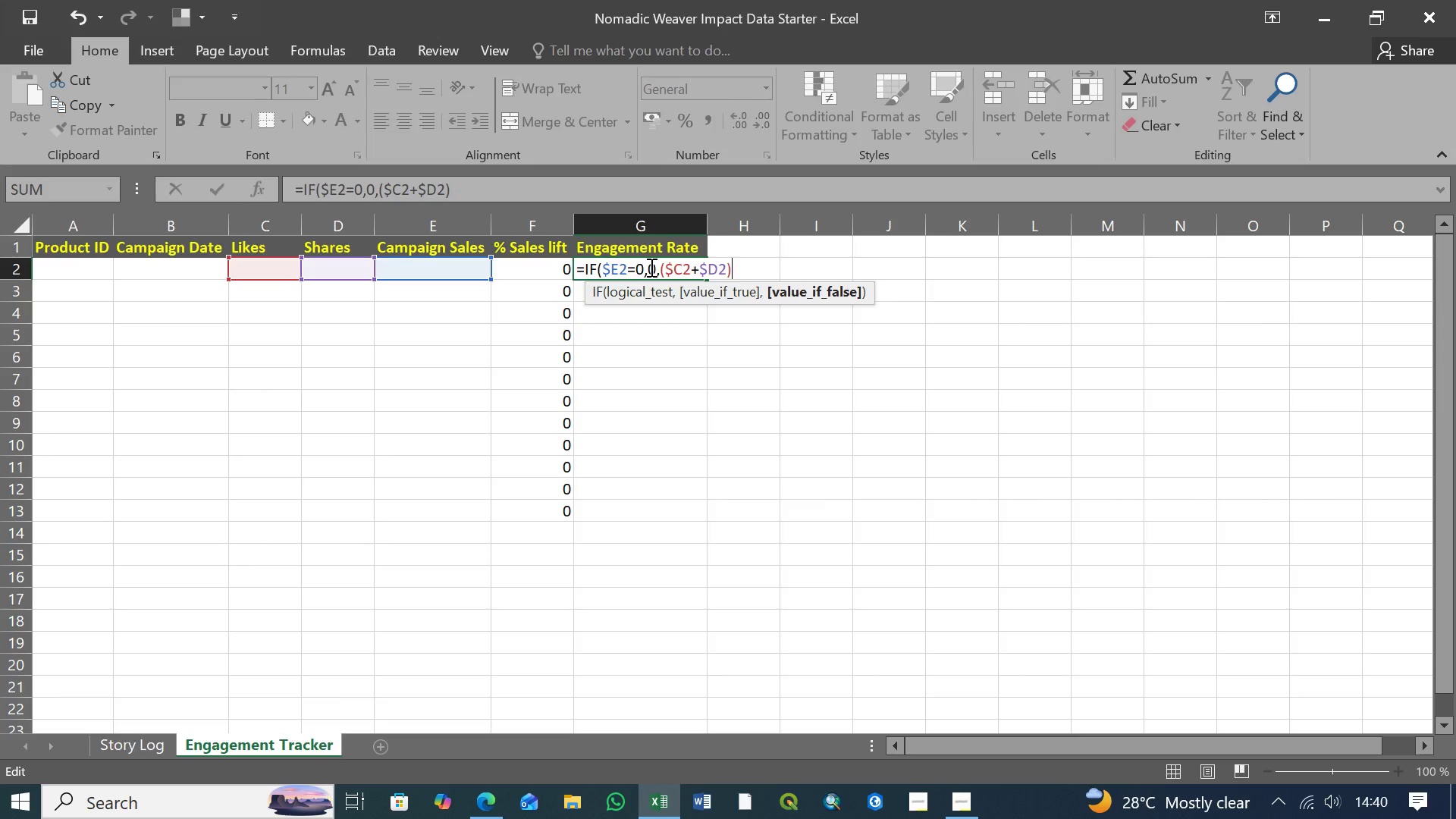 
key(Slash)
 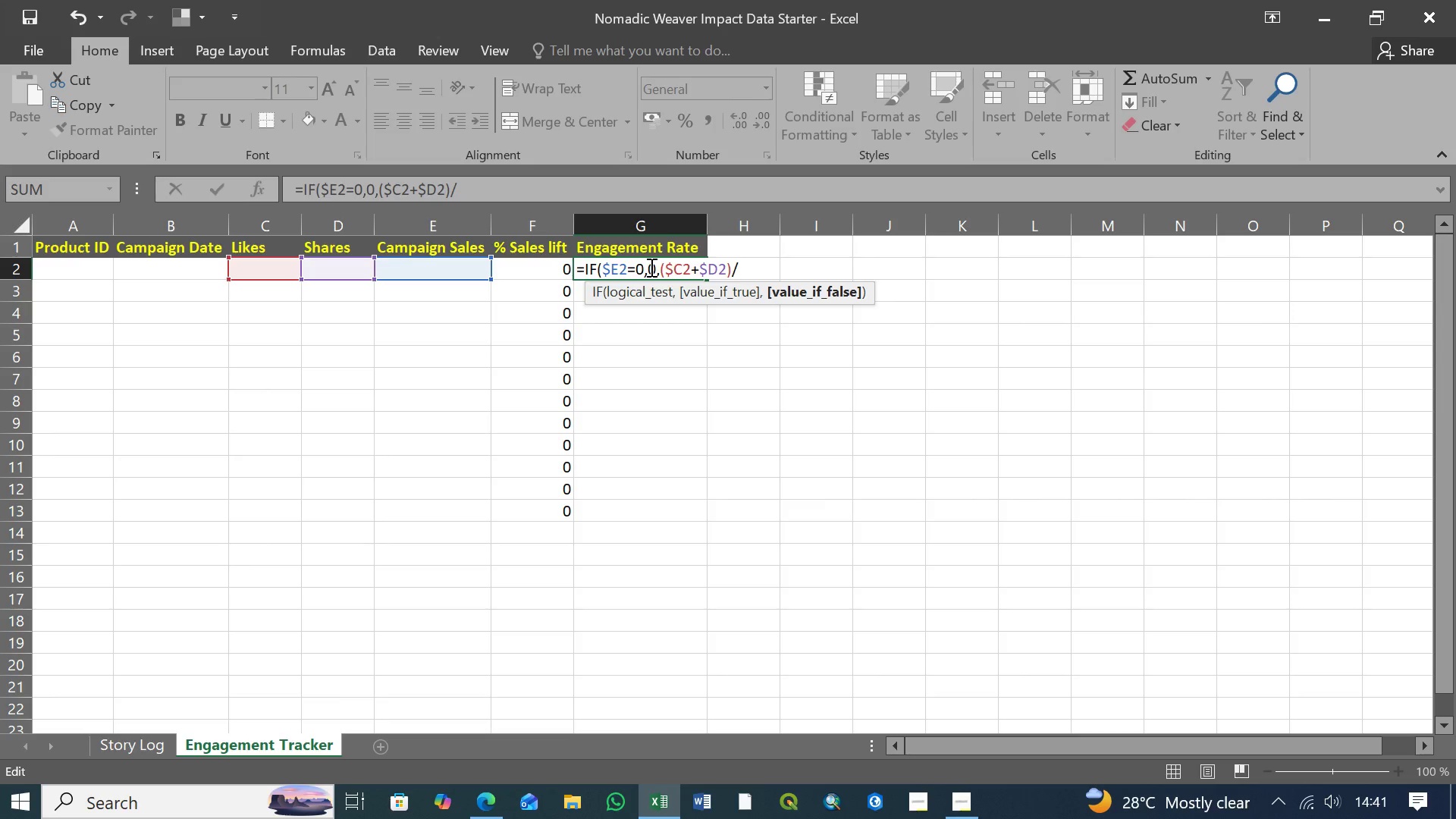 
hold_key(key=ShiftLeft, duration=1.5)
 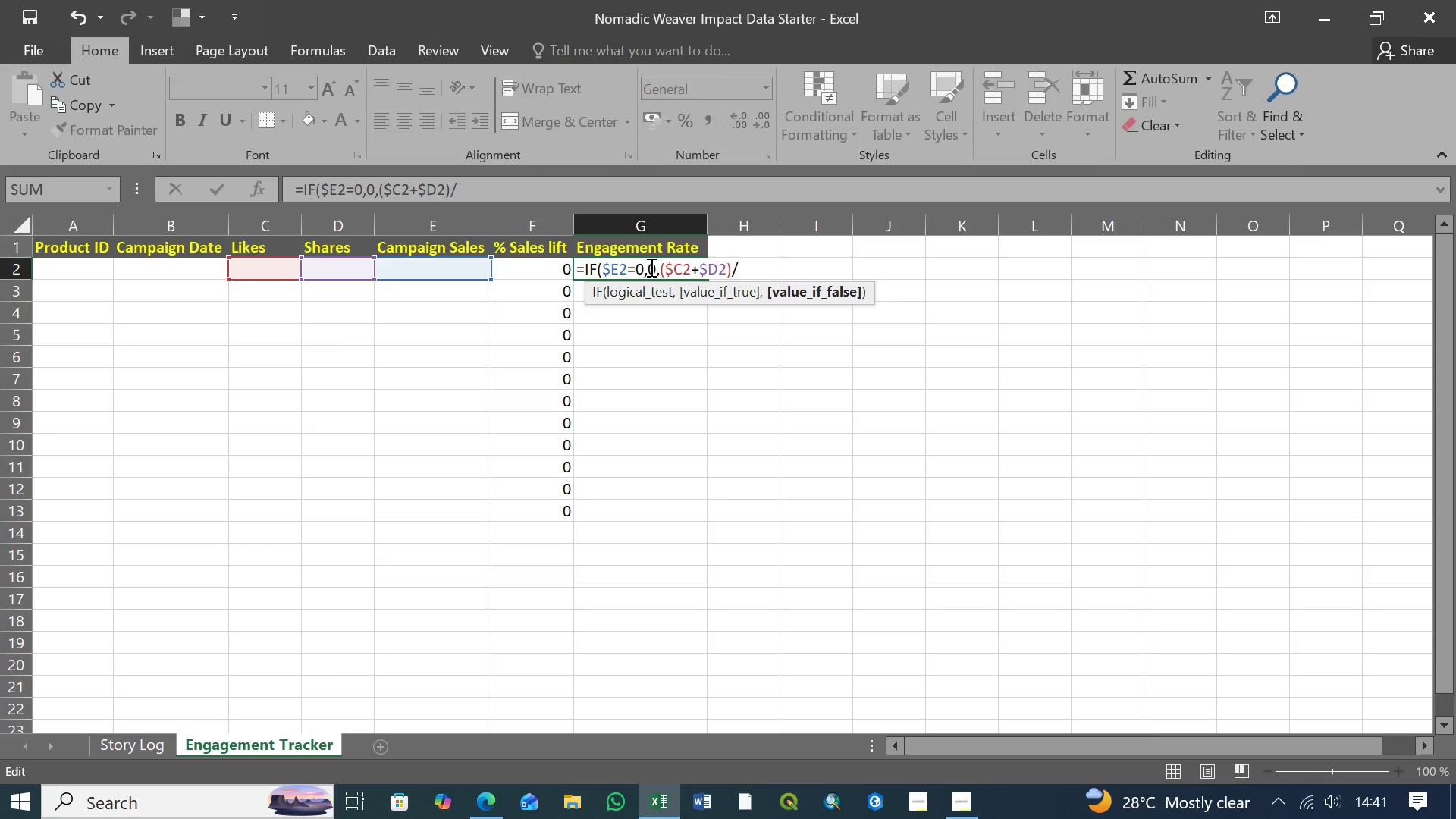 
hold_key(key=ShiftLeft, duration=1.52)
 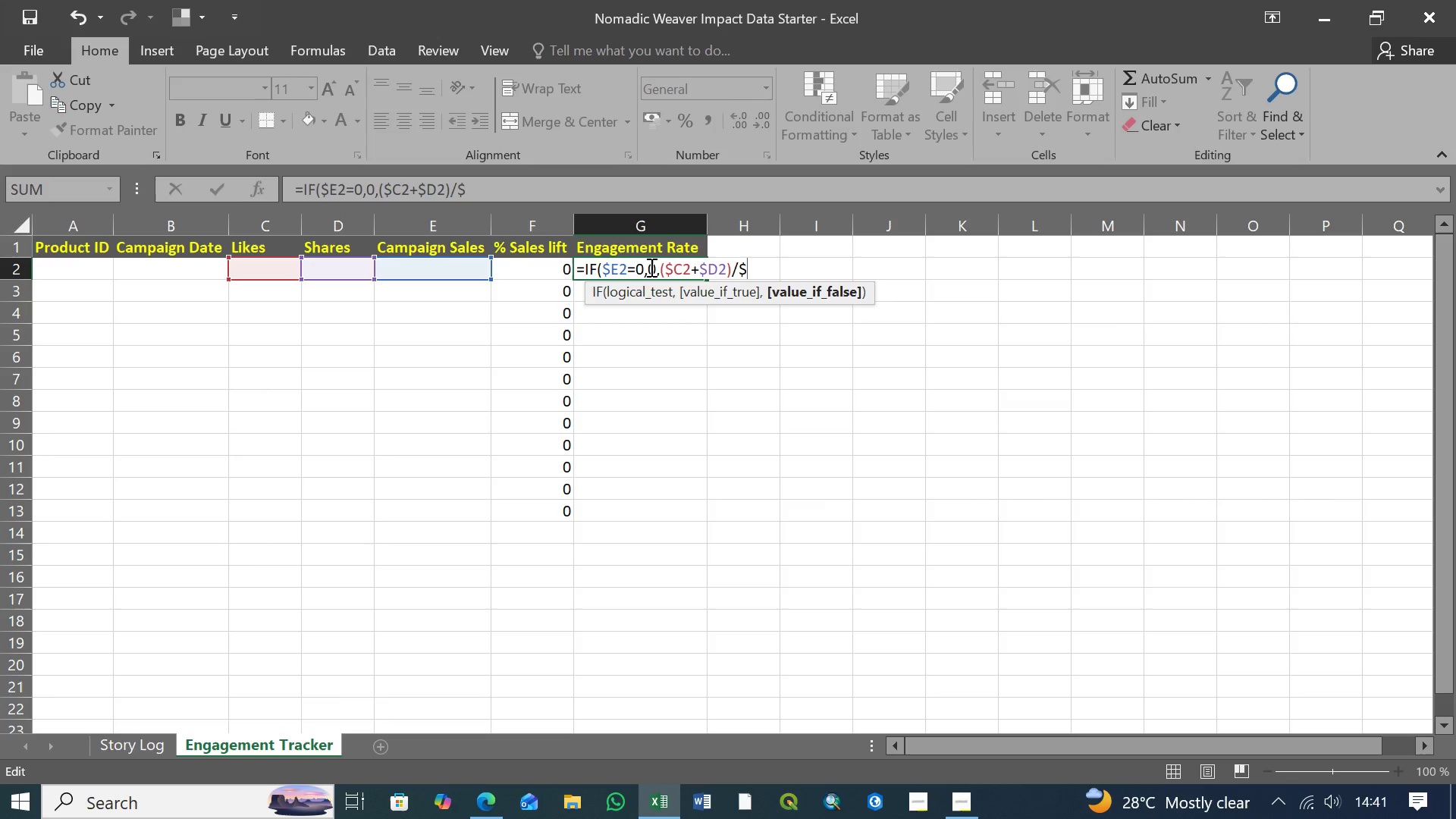 
type($E2))
 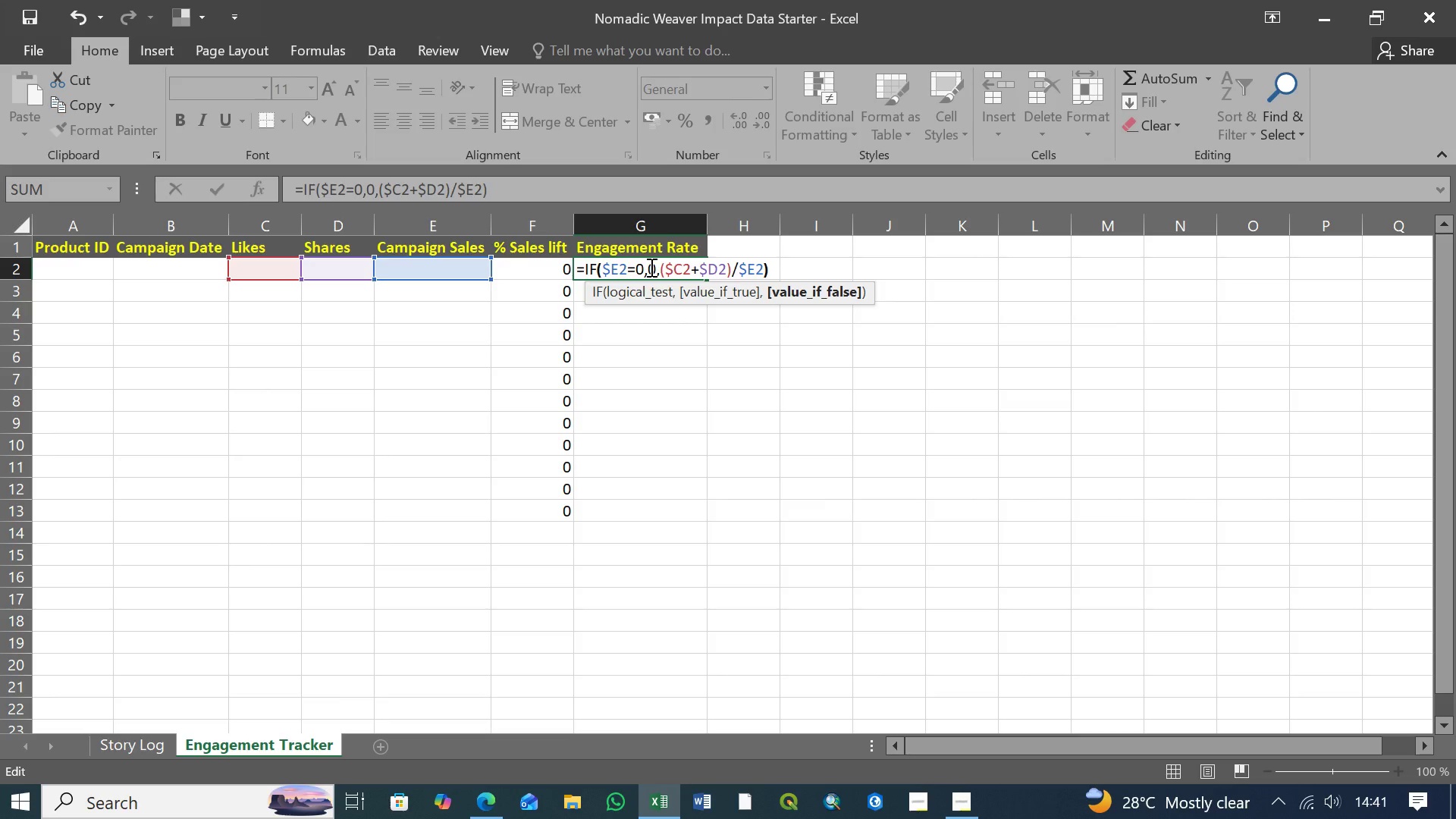 
key(Enter)
 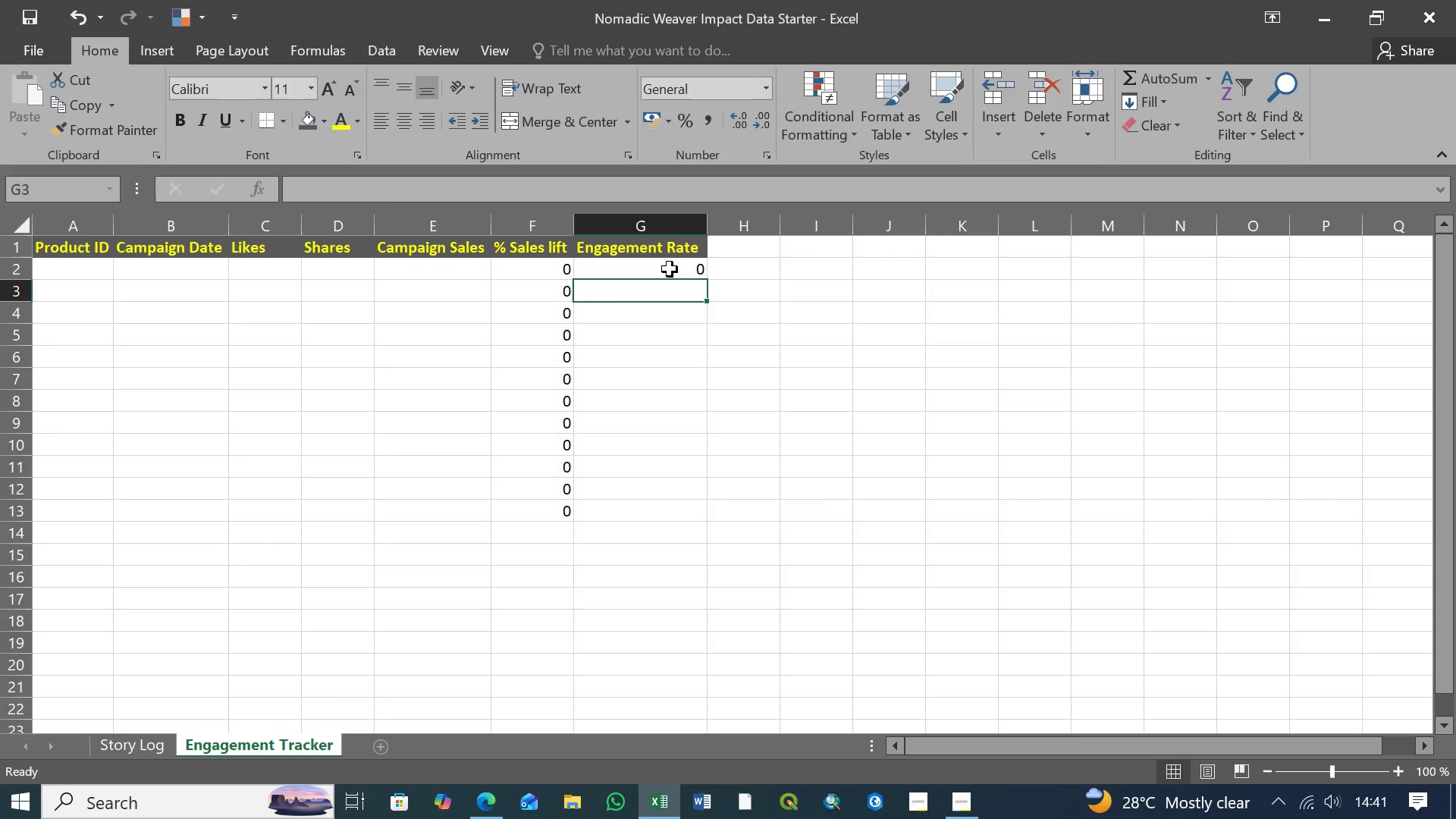 
left_click([670, 269])
 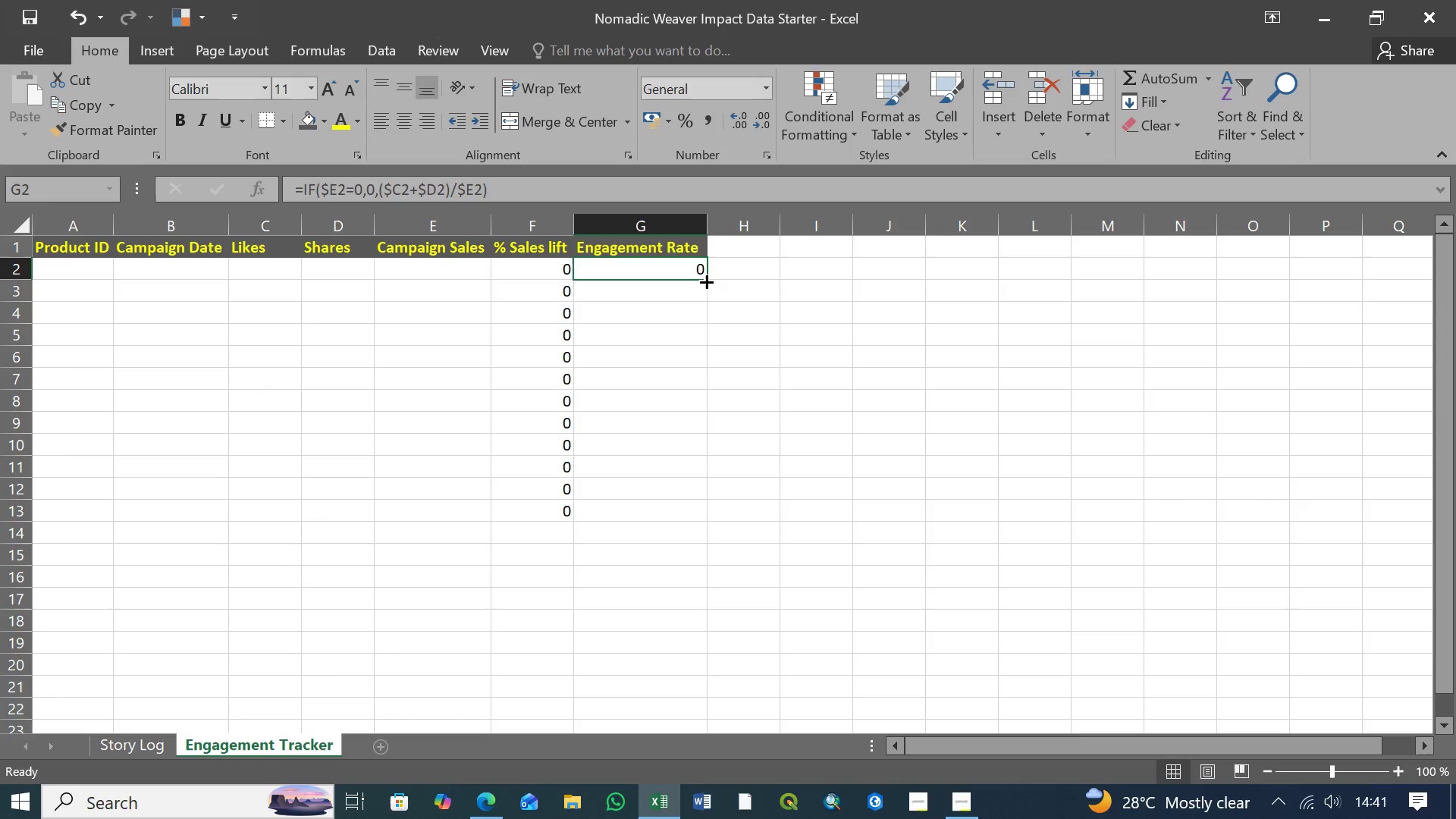 
left_click_drag(start_coordinate=[705, 281], to_coordinate=[689, 522])
 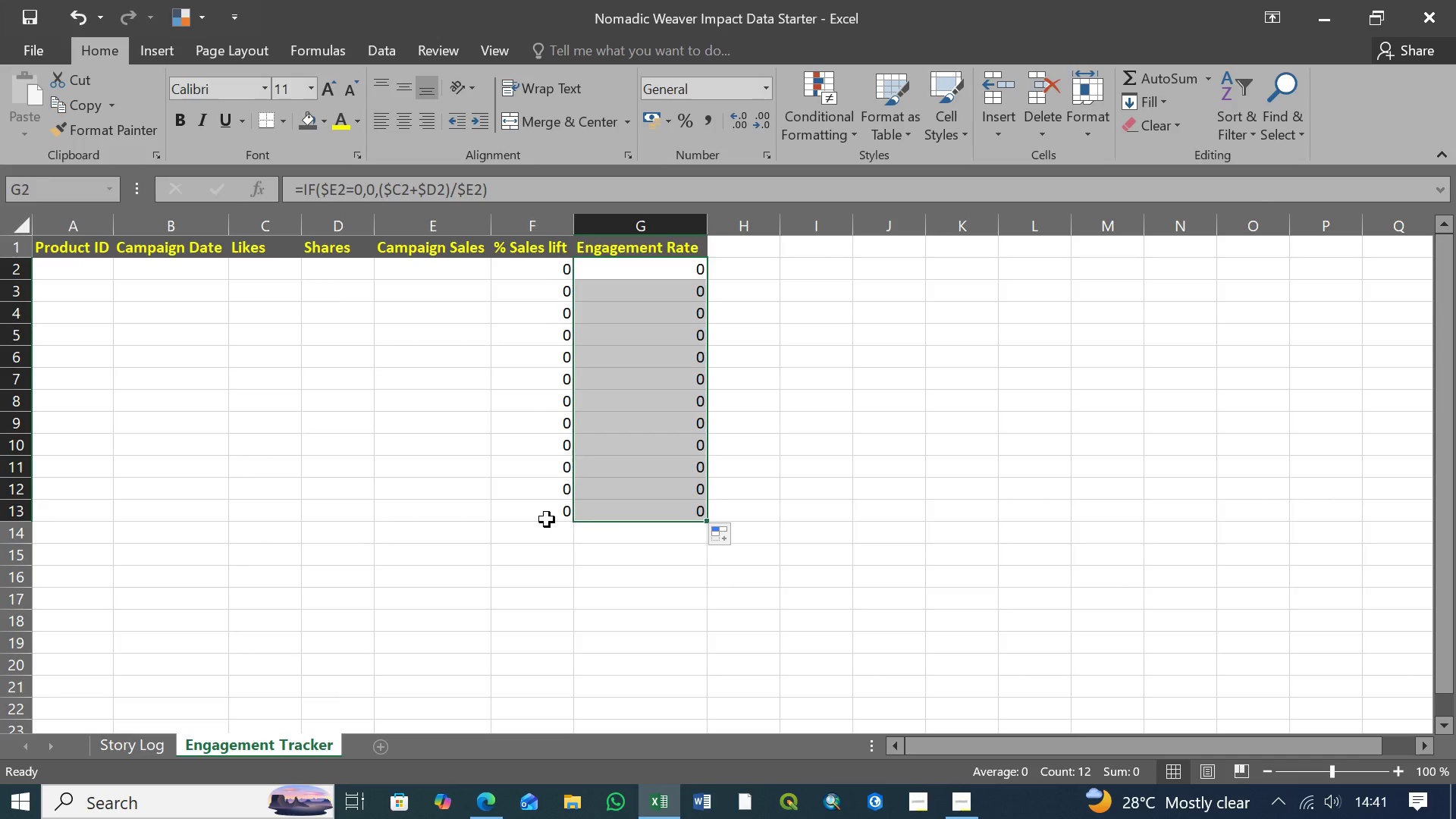 
left_click([547, 519])
 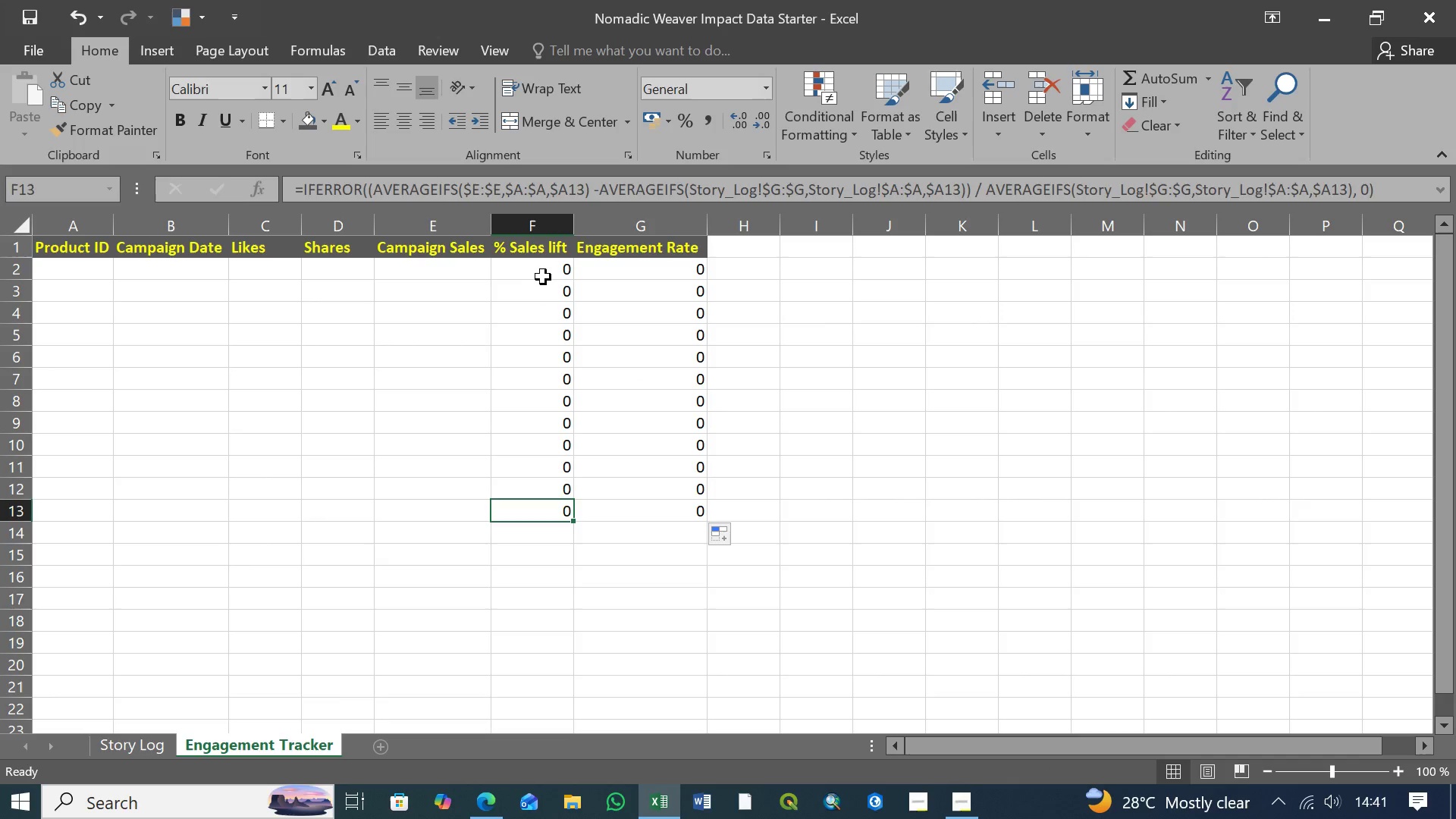 
left_click([544, 277])
 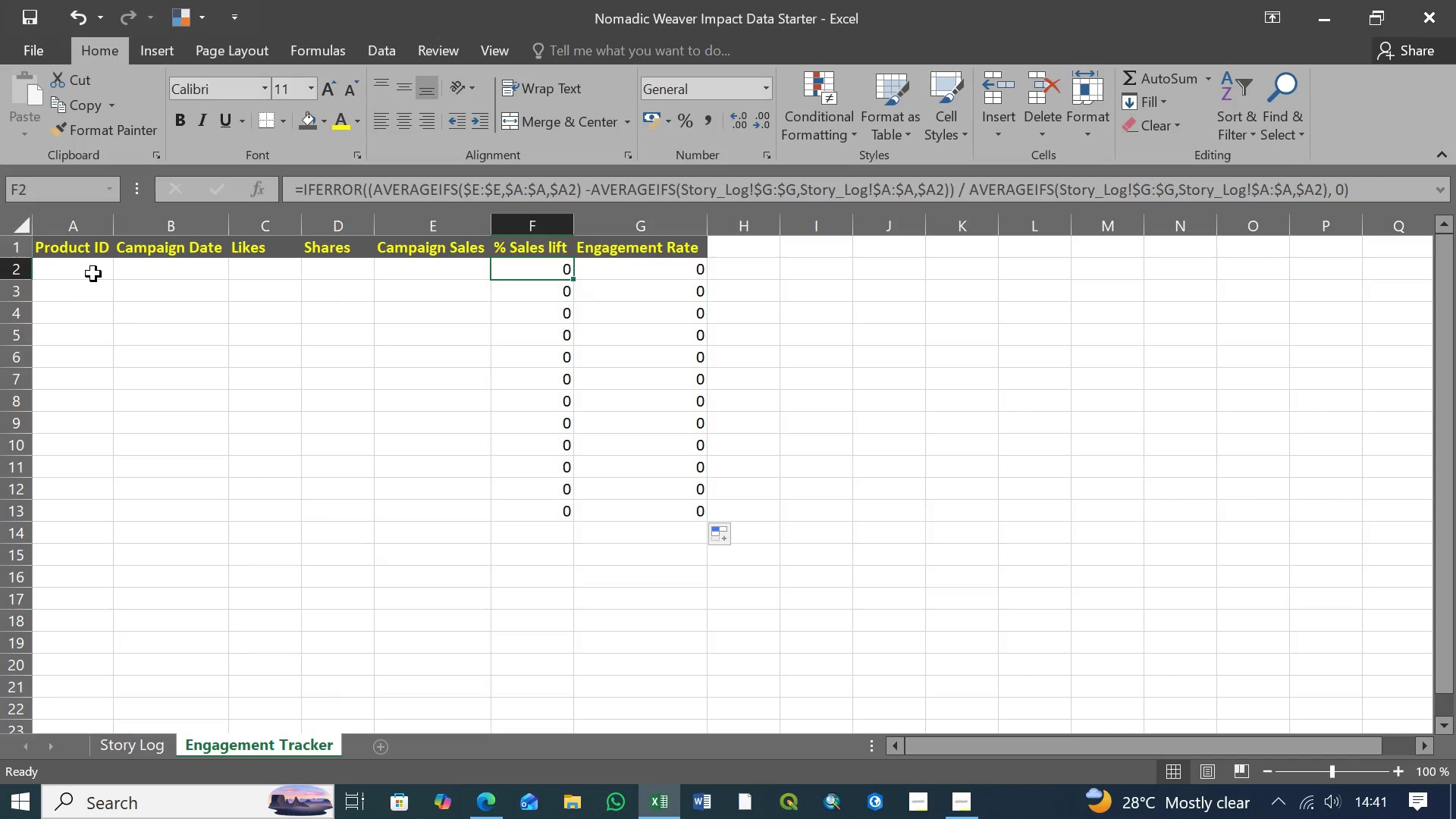 
left_click([93, 274])
 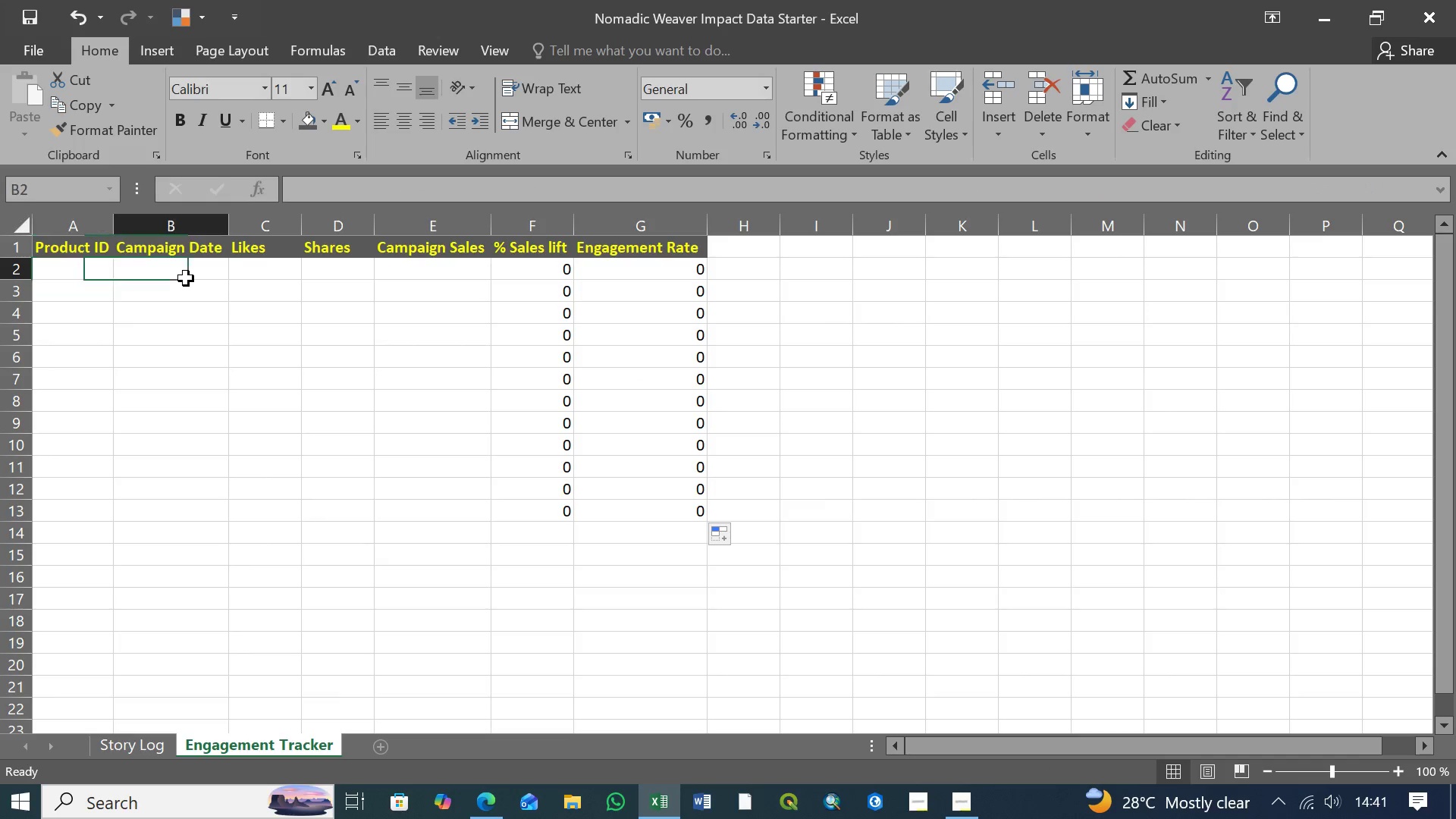 
left_click([186, 278])
 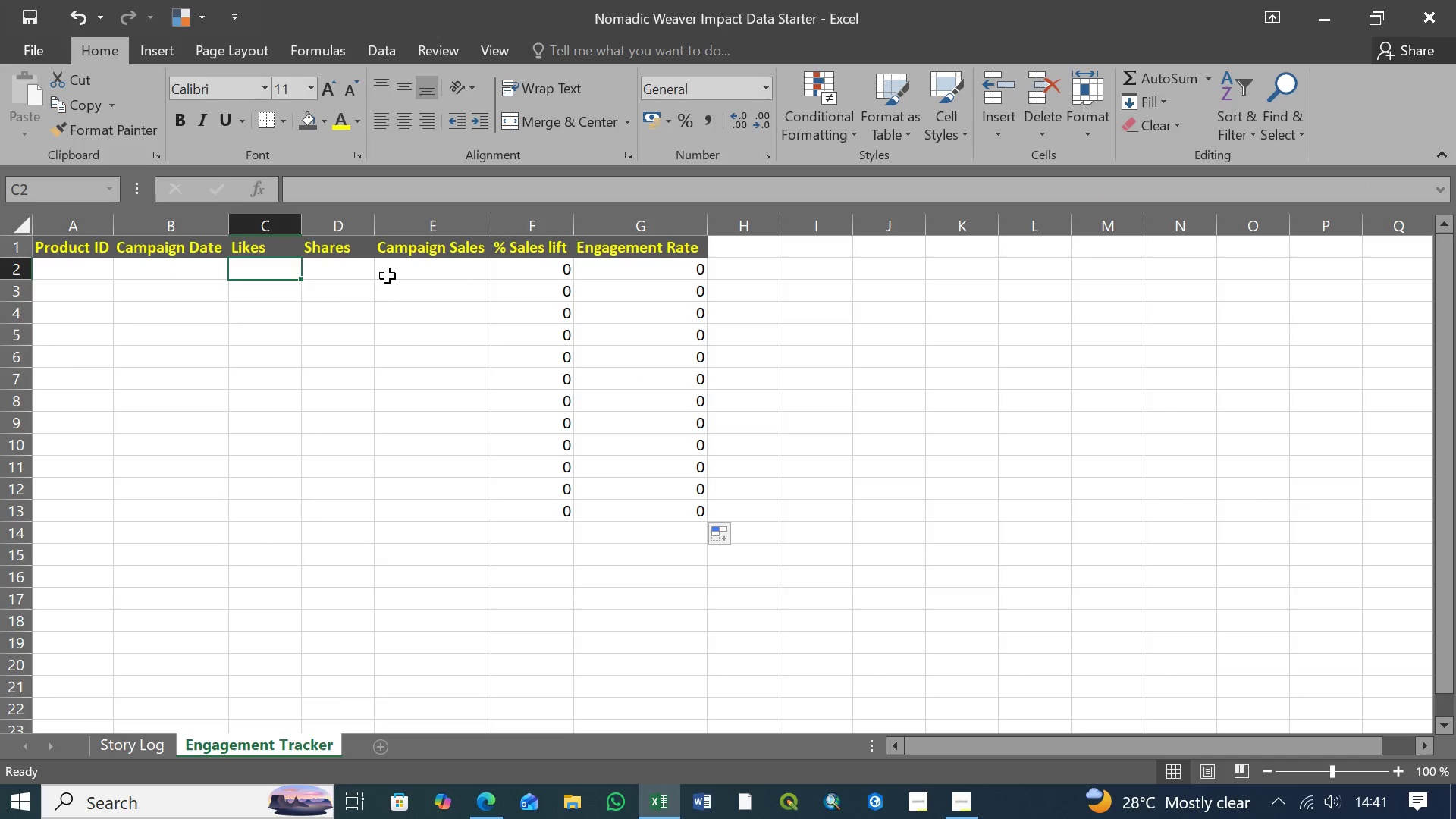 
double_click([388, 276])
 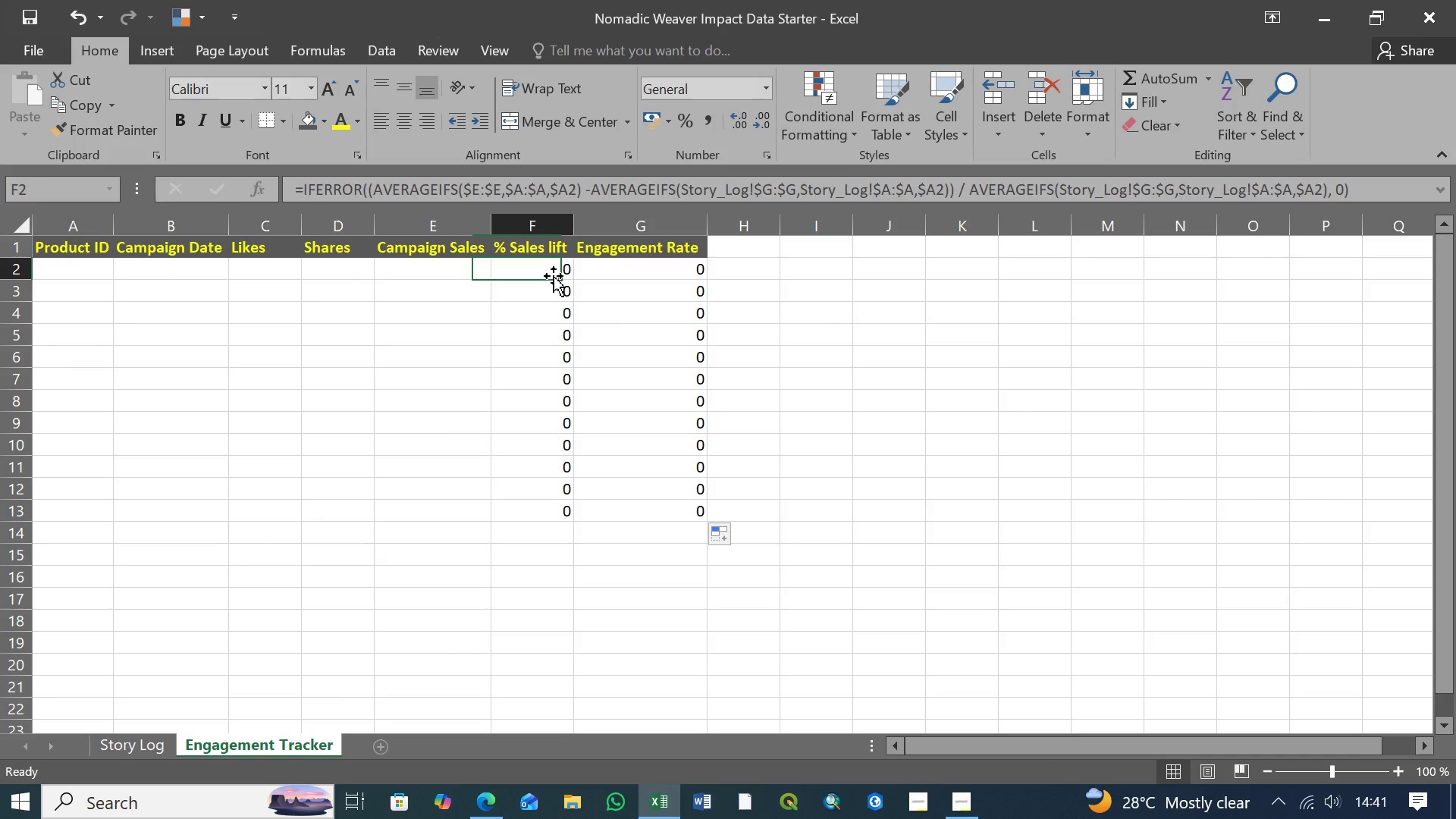 
left_click([554, 276])
 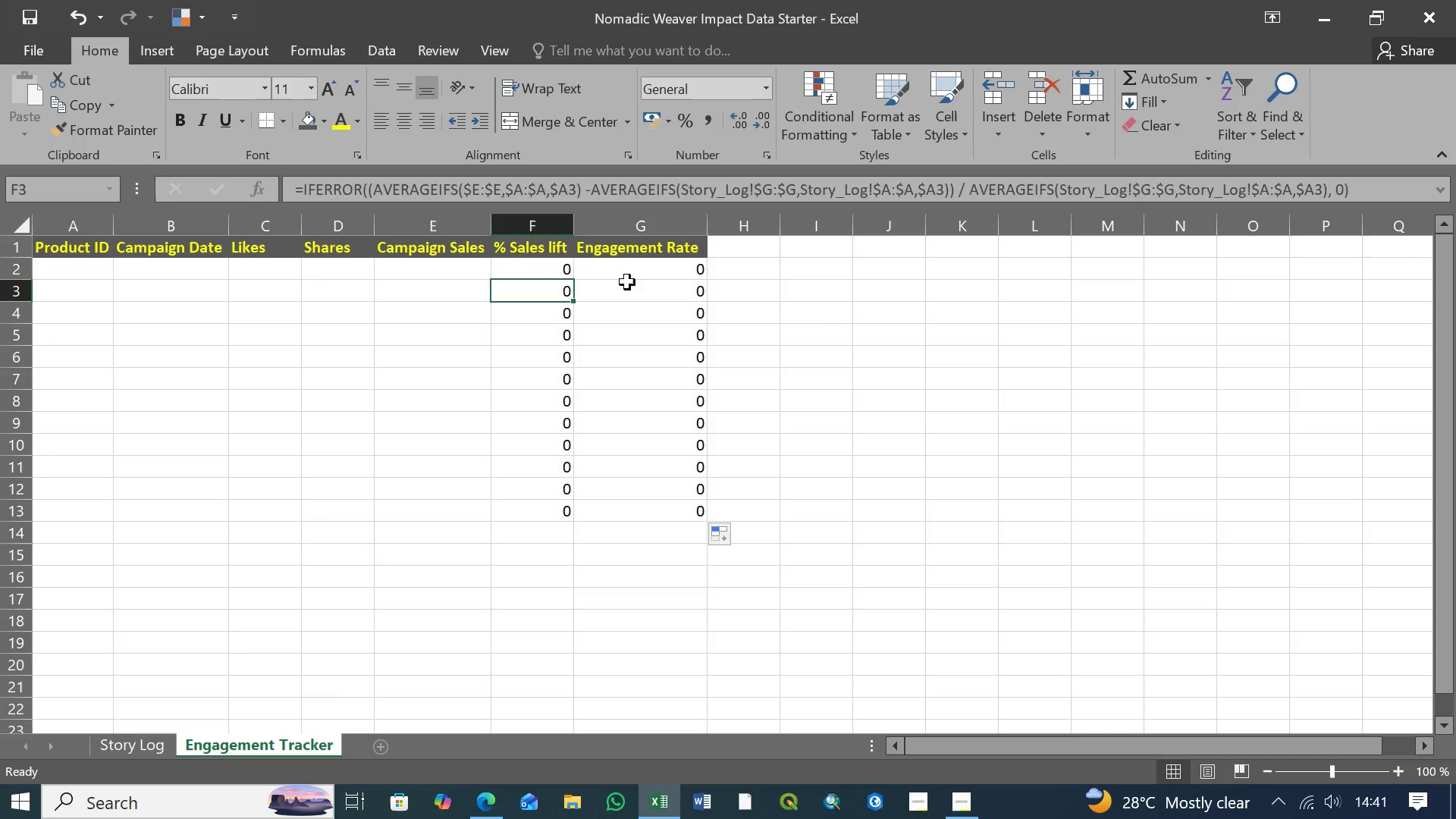 
double_click([636, 275])
 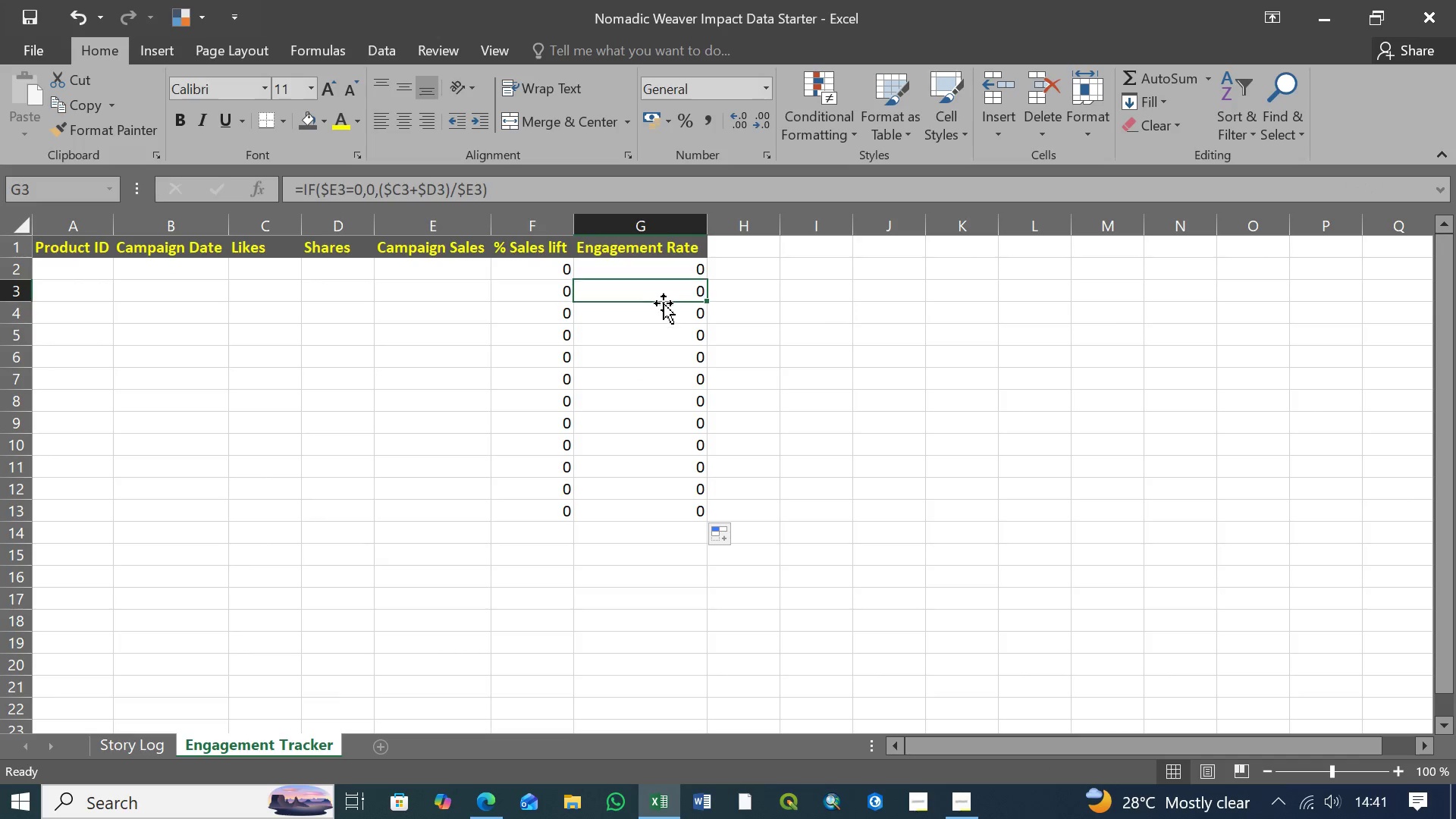 
triple_click([661, 300])
 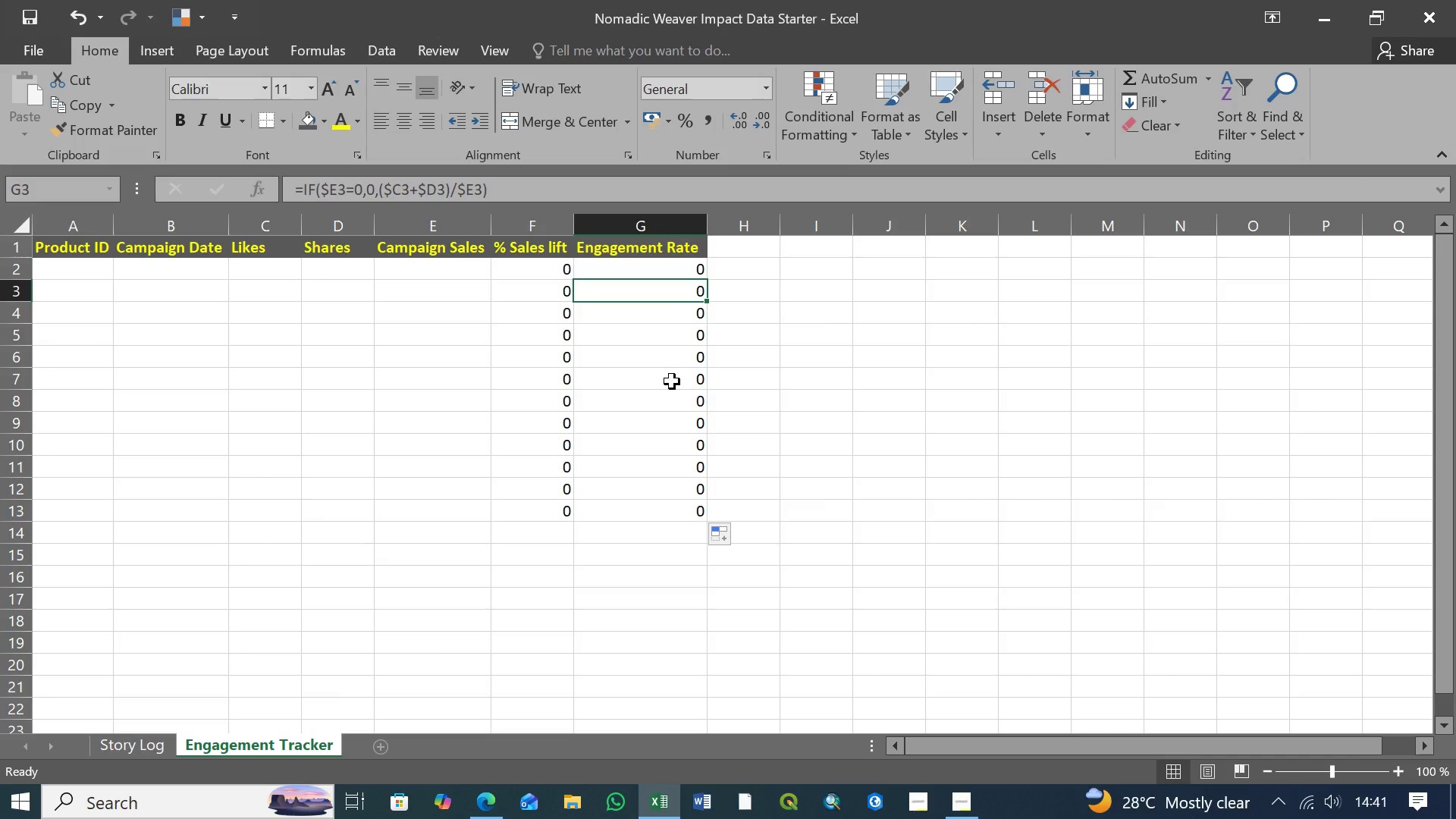 
wait(25.89)
 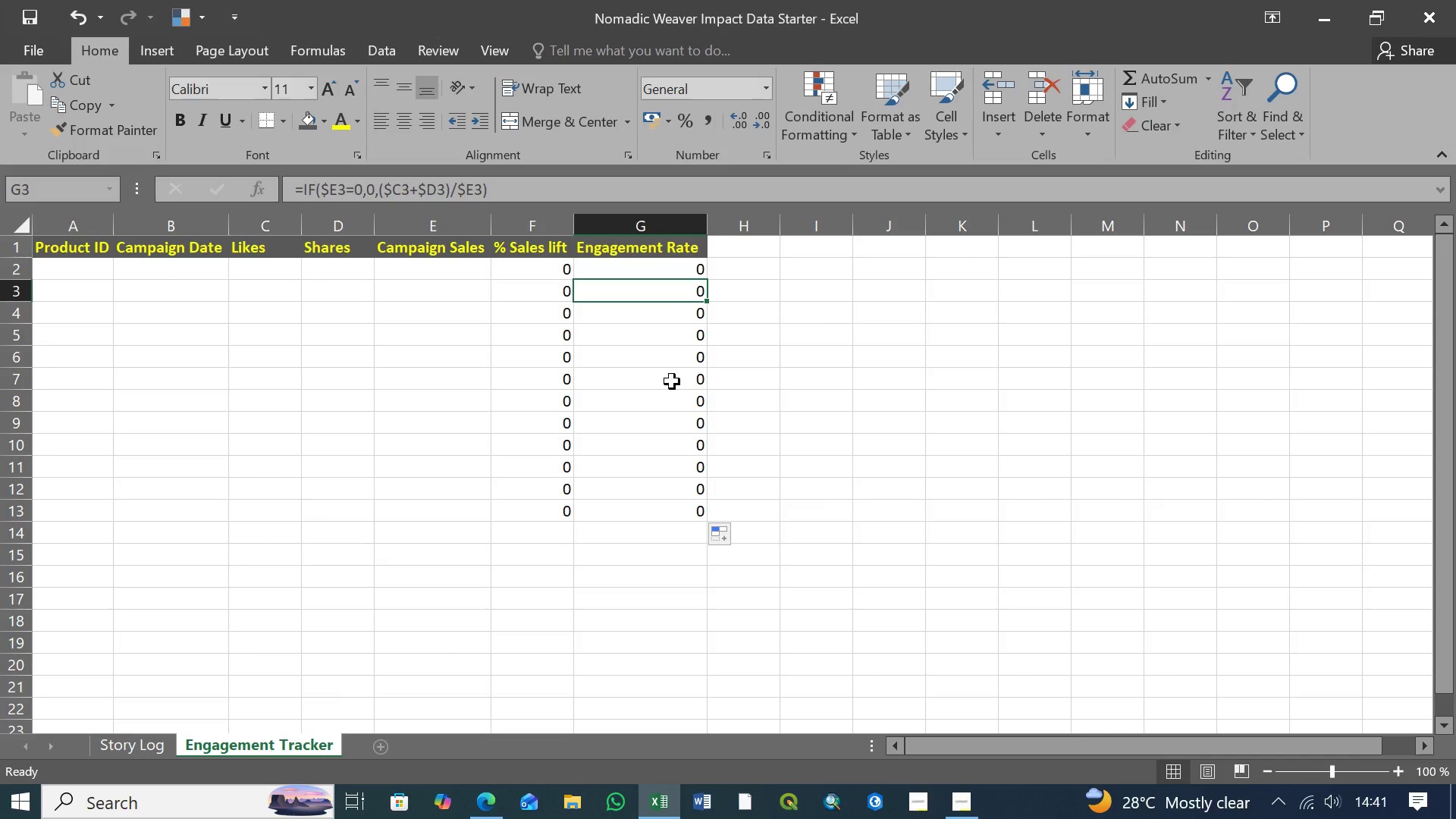 
left_click([61, 252])
 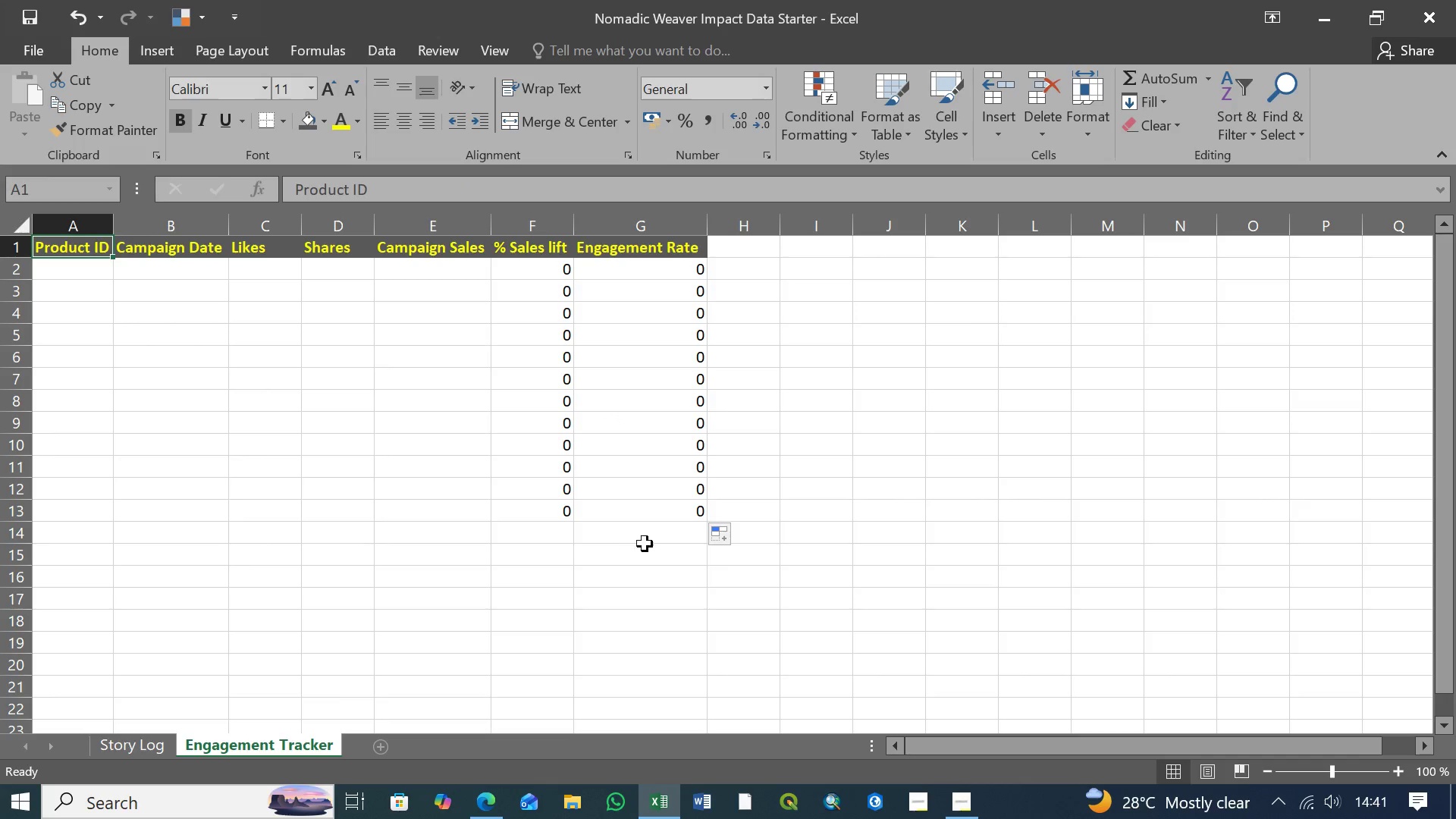 
left_click([560, 509])
 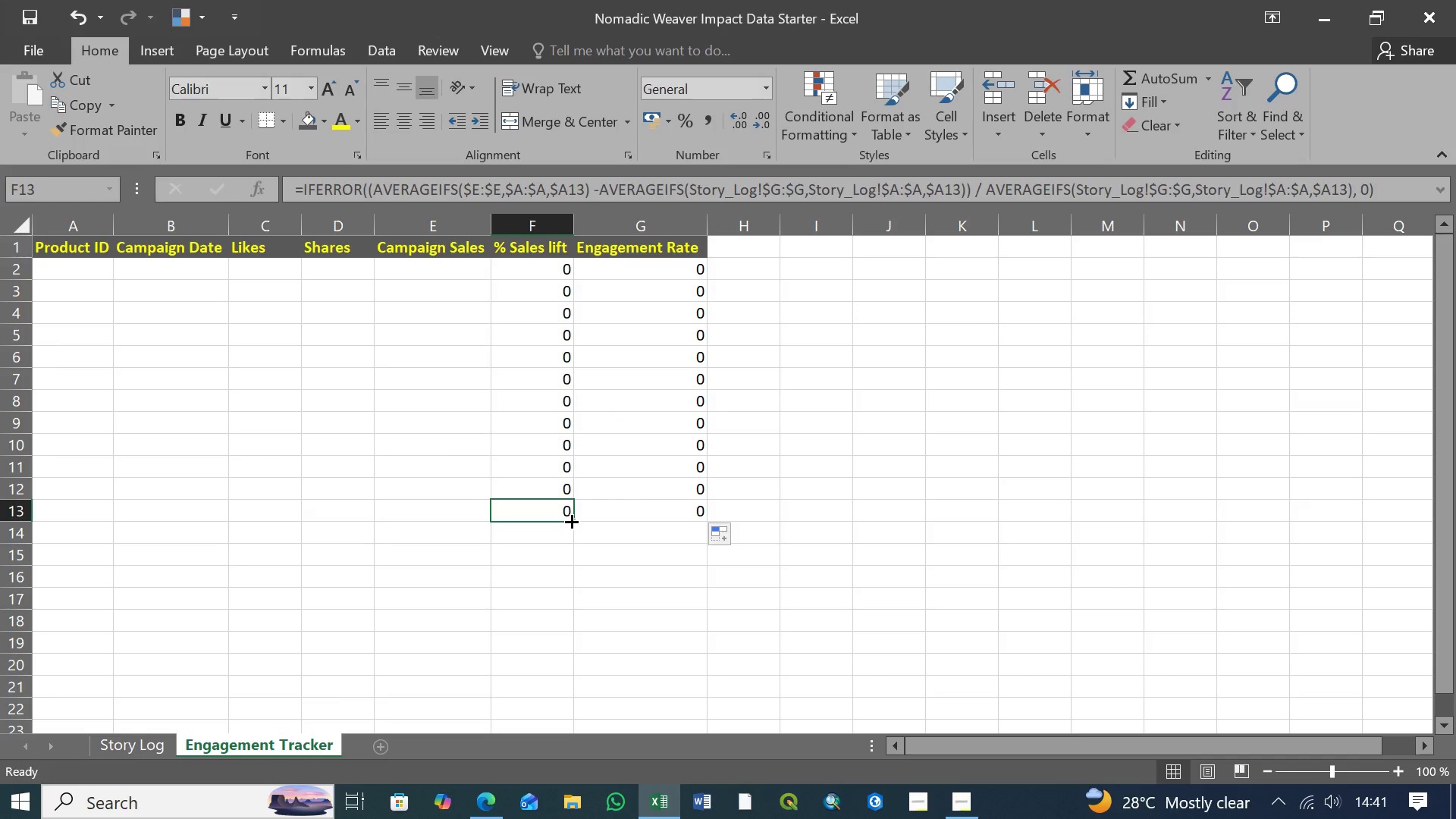 
left_click_drag(start_coordinate=[570, 520], to_coordinate=[564, 666])
 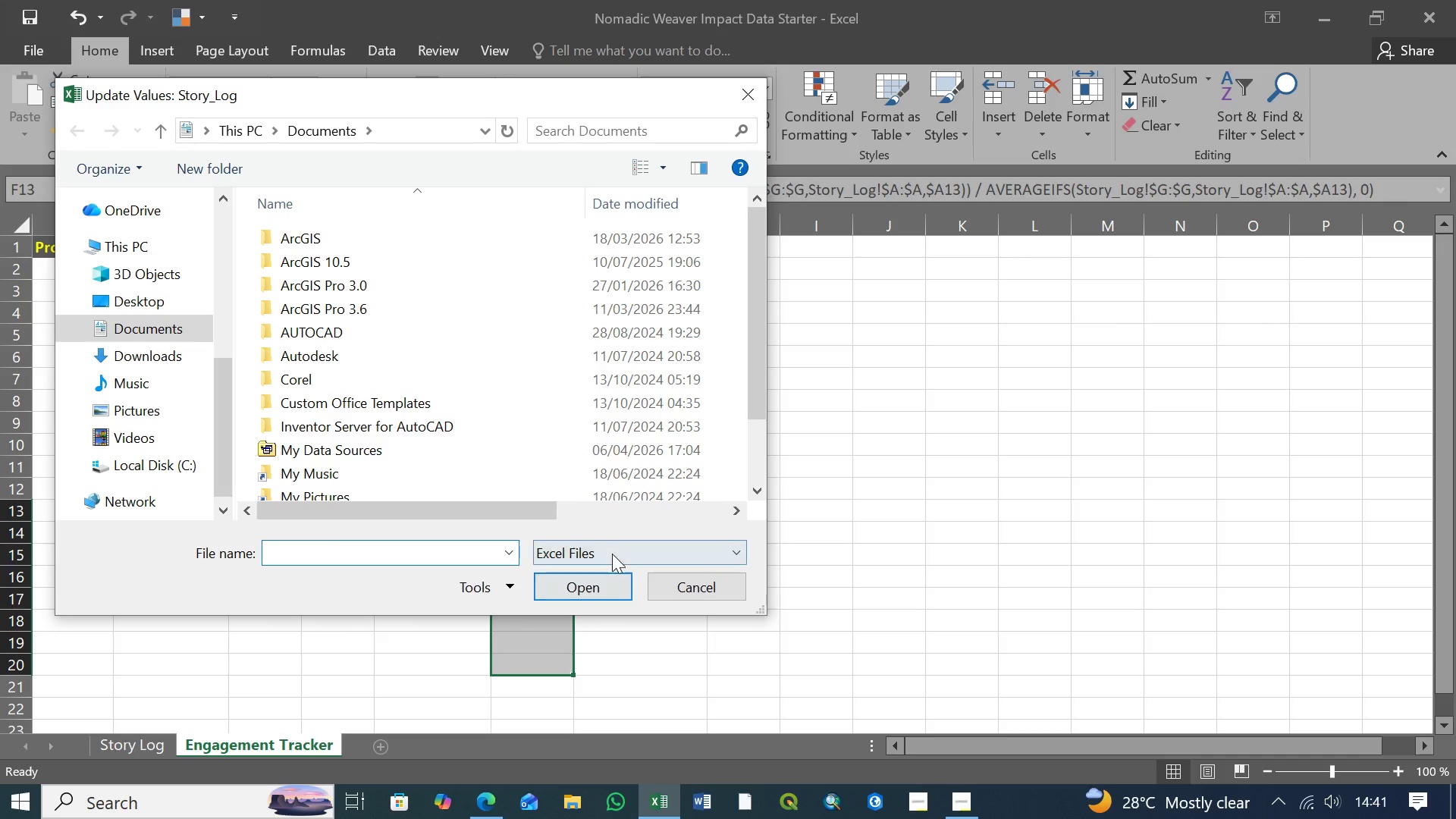 
left_click([692, 588])
 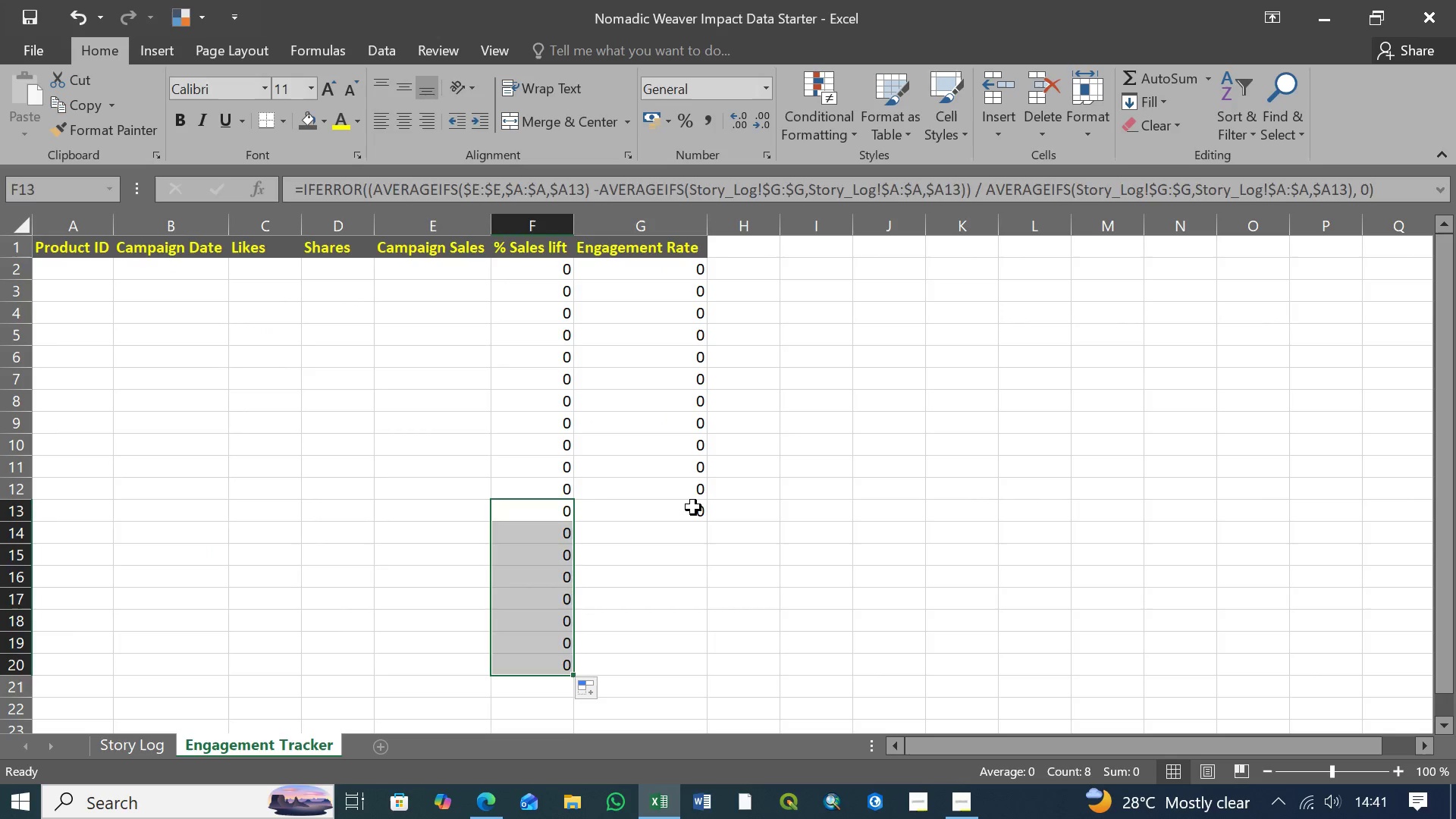 
left_click([693, 511])
 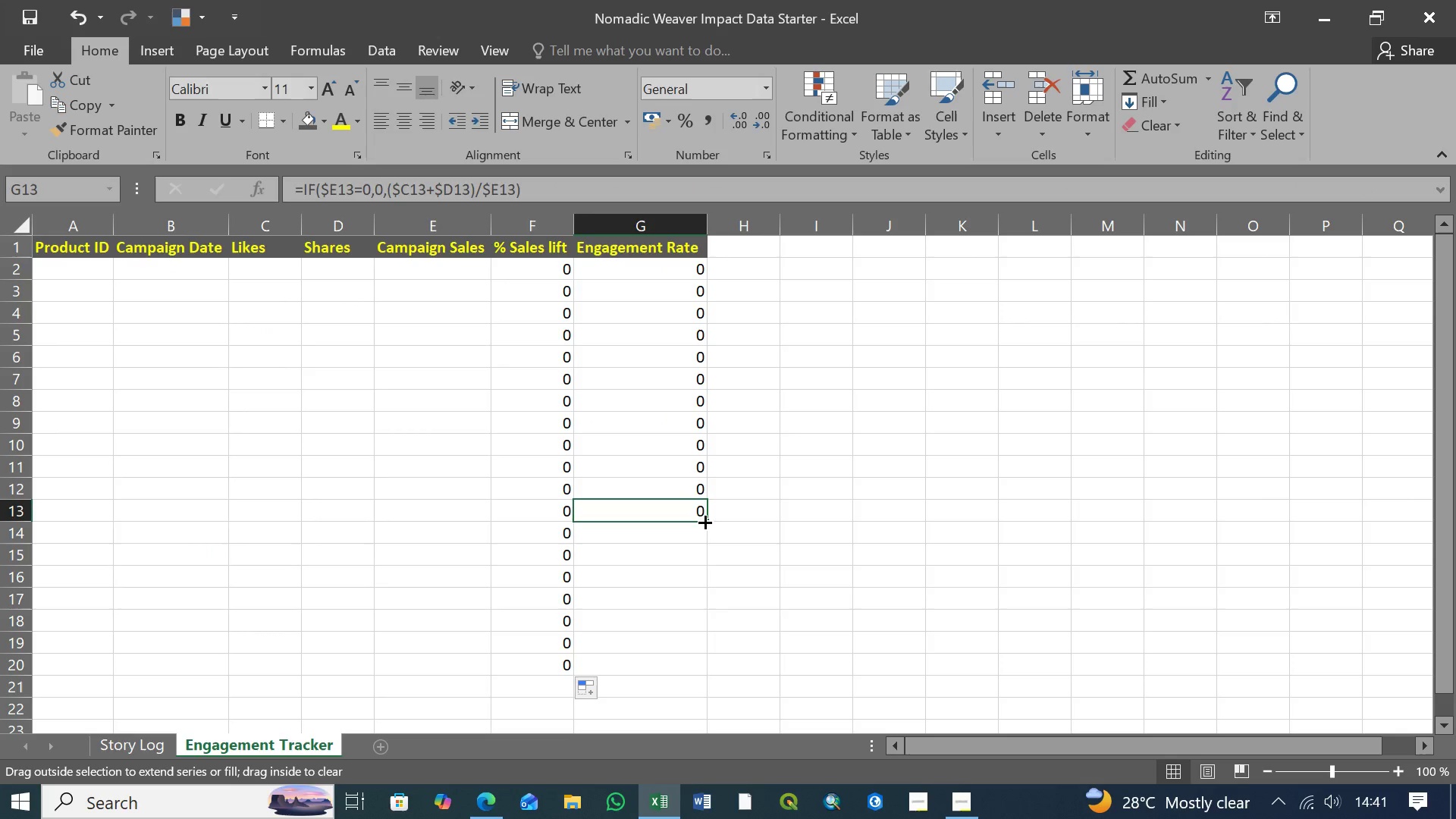 
left_click_drag(start_coordinate=[704, 520], to_coordinate=[701, 668])
 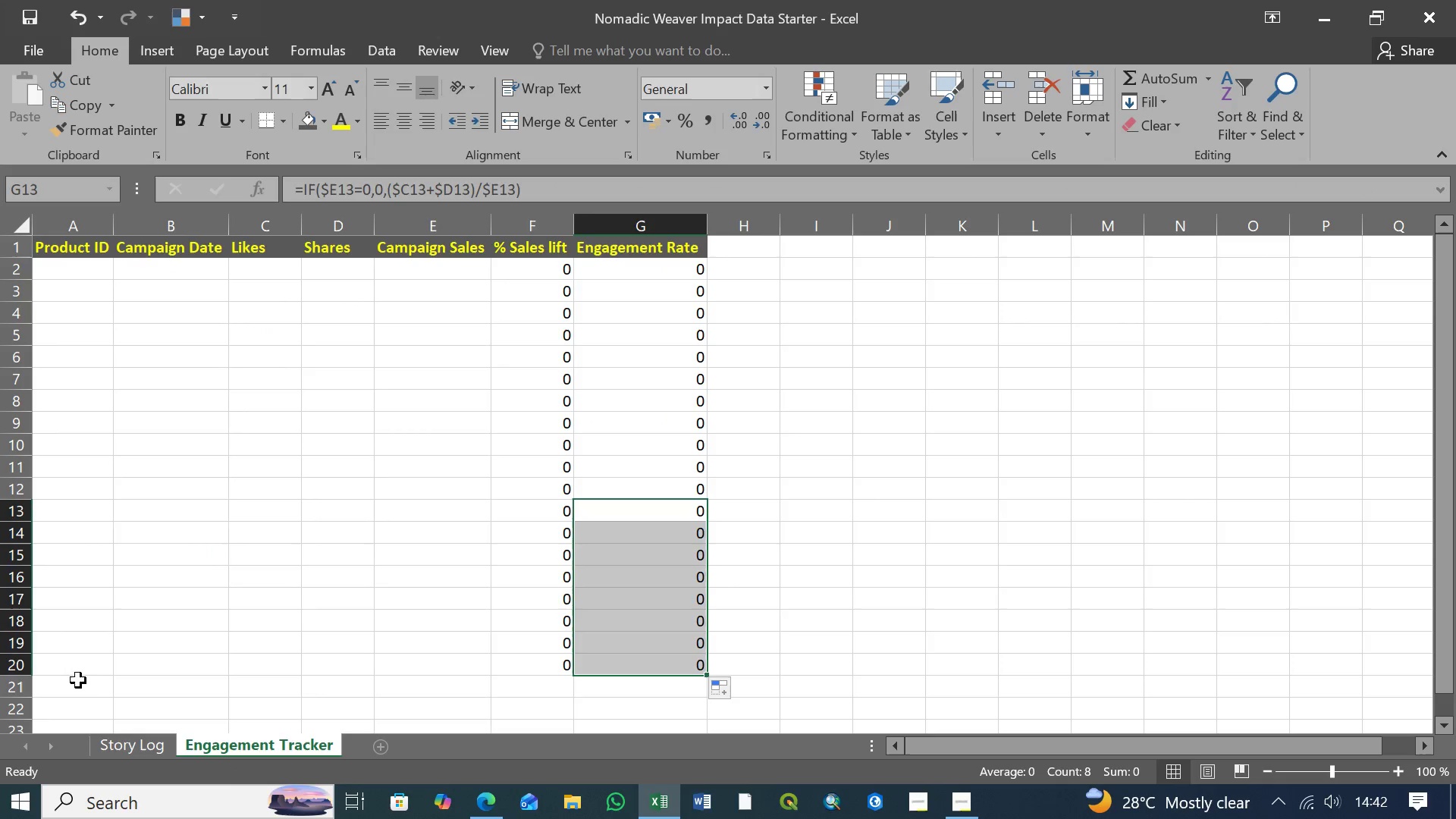 
left_click([562, 665])
 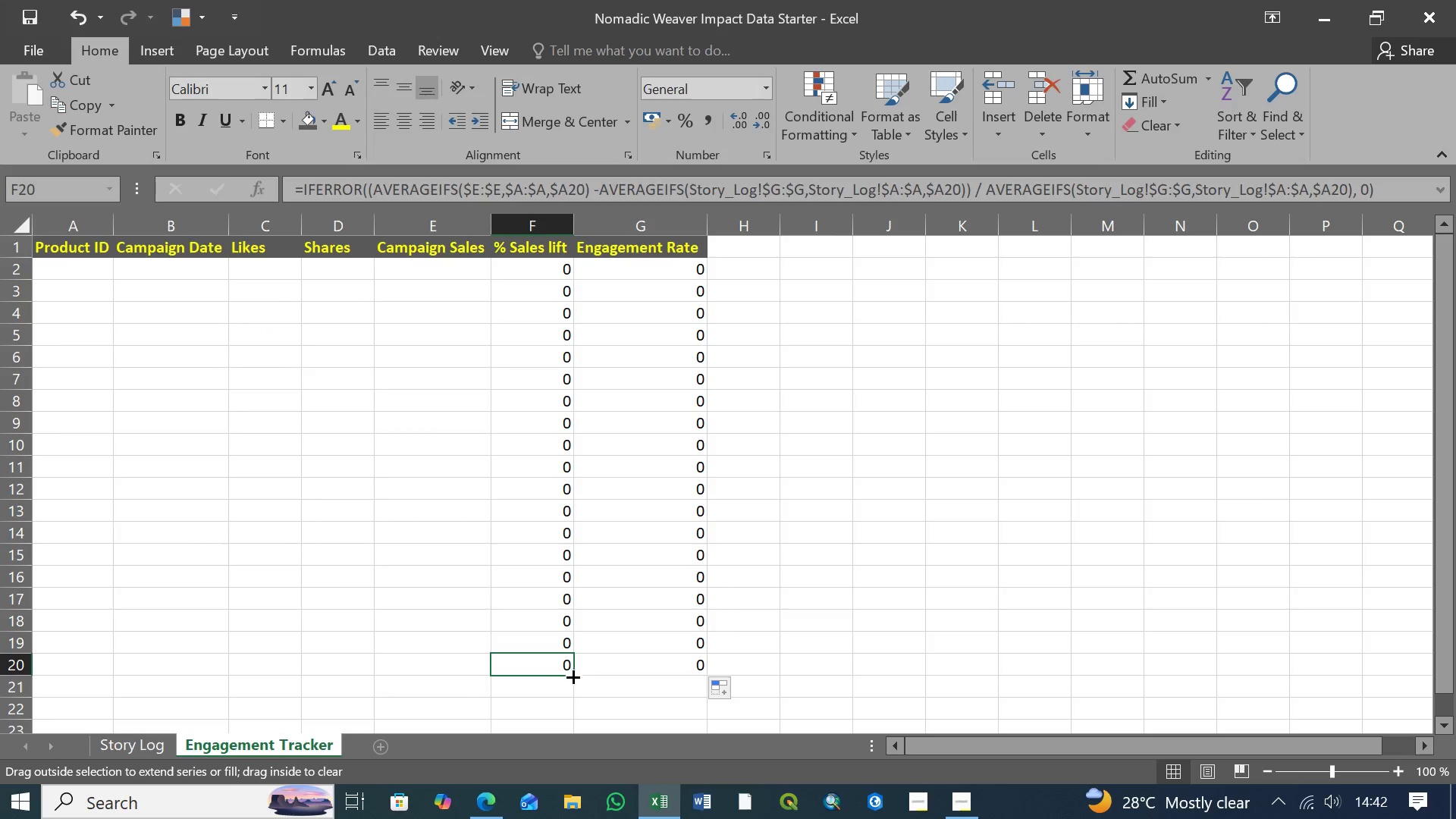 
left_click_drag(start_coordinate=[573, 673], to_coordinate=[570, 694])
 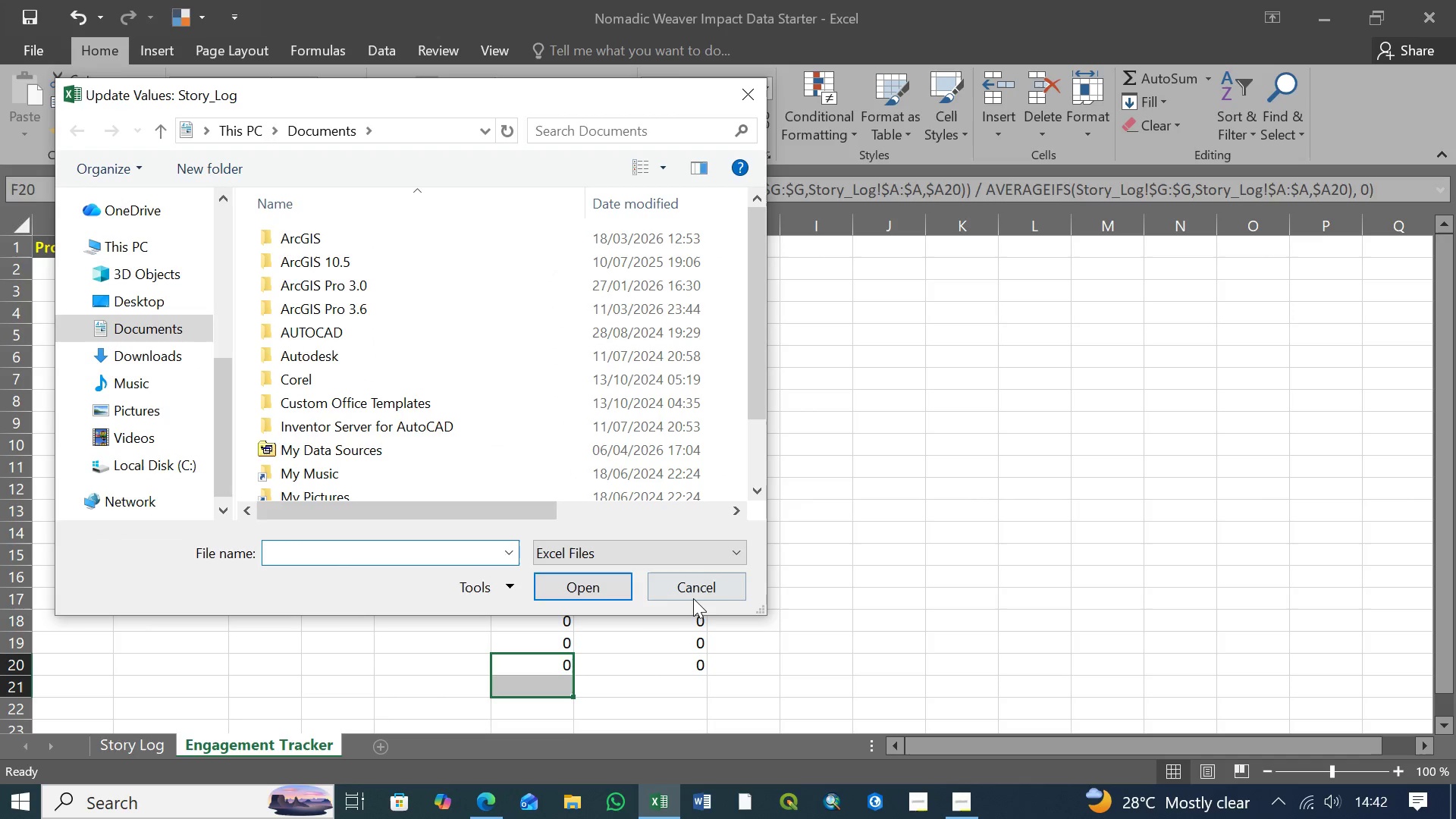 
left_click([698, 585])
 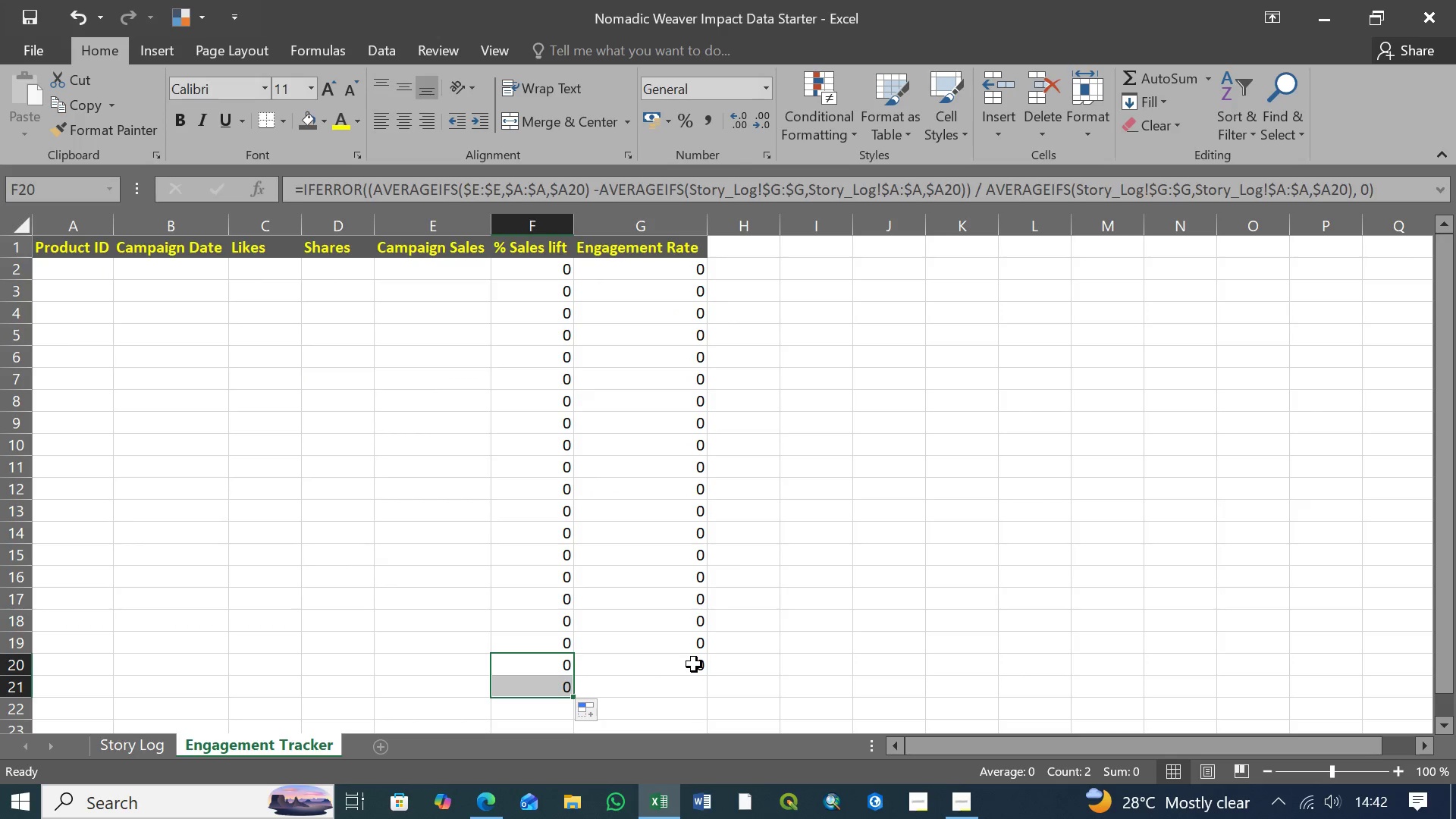 
left_click([694, 664])
 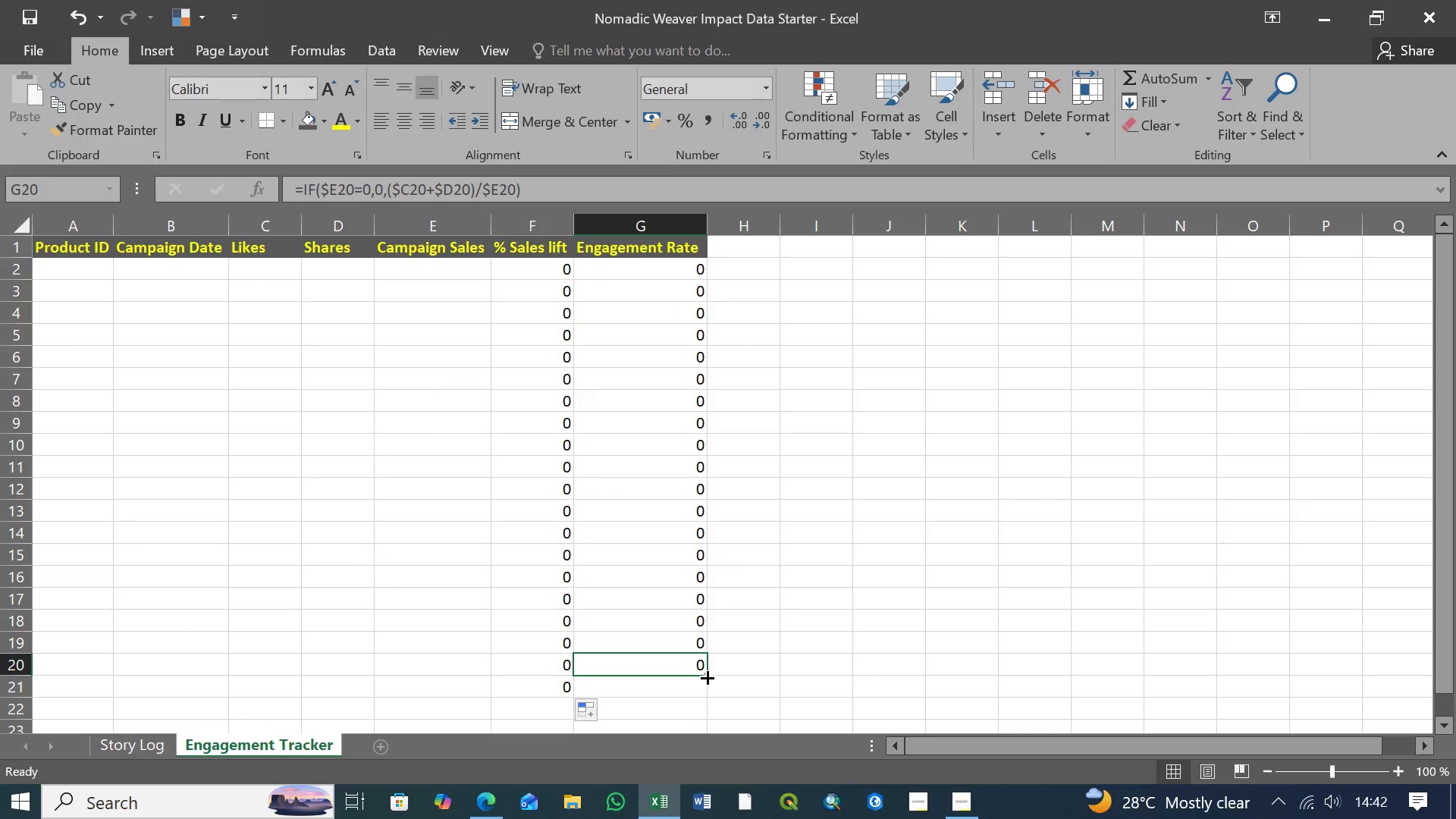 
left_click_drag(start_coordinate=[706, 676], to_coordinate=[703, 695])
 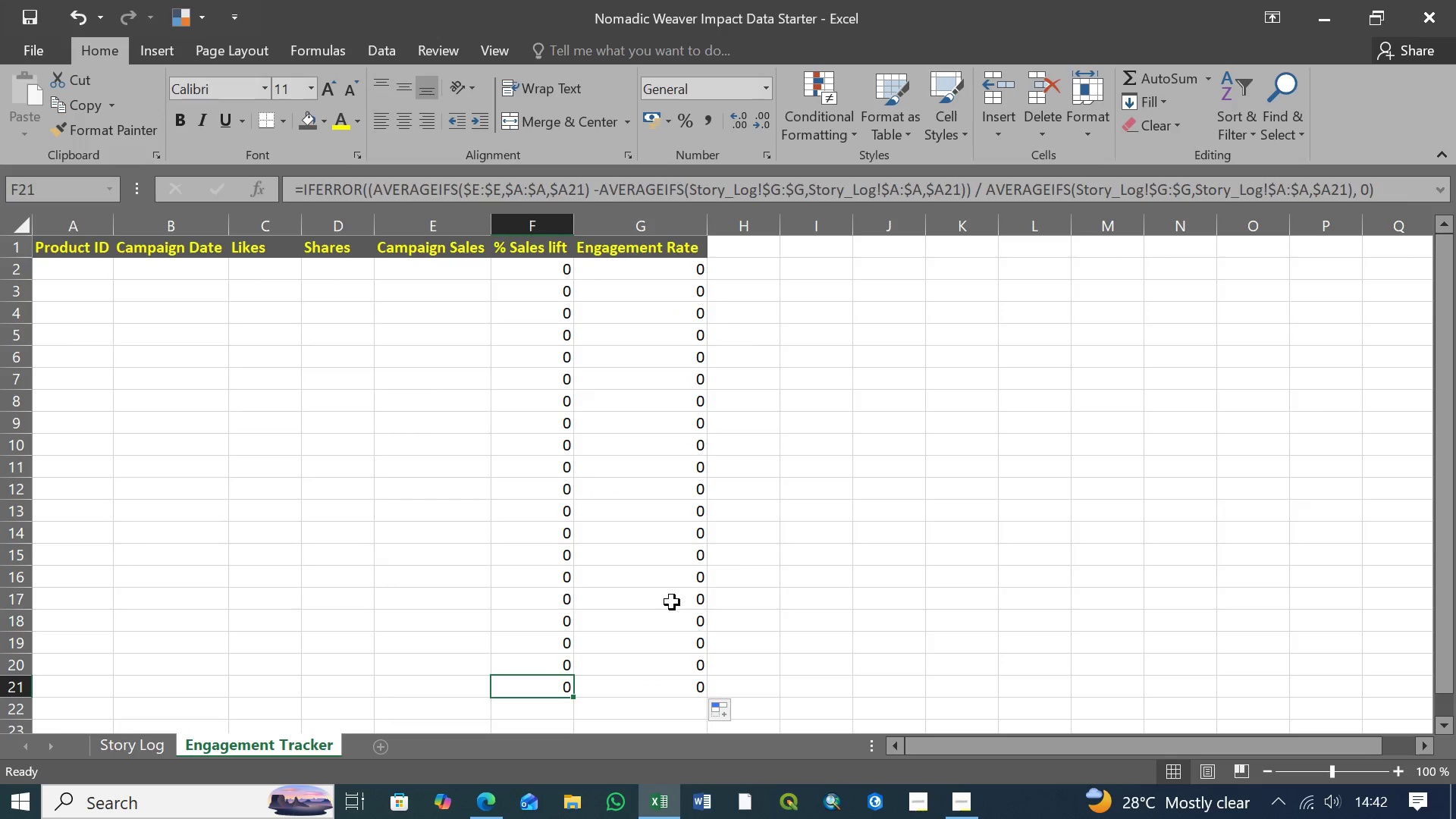 
key(Control+S)
 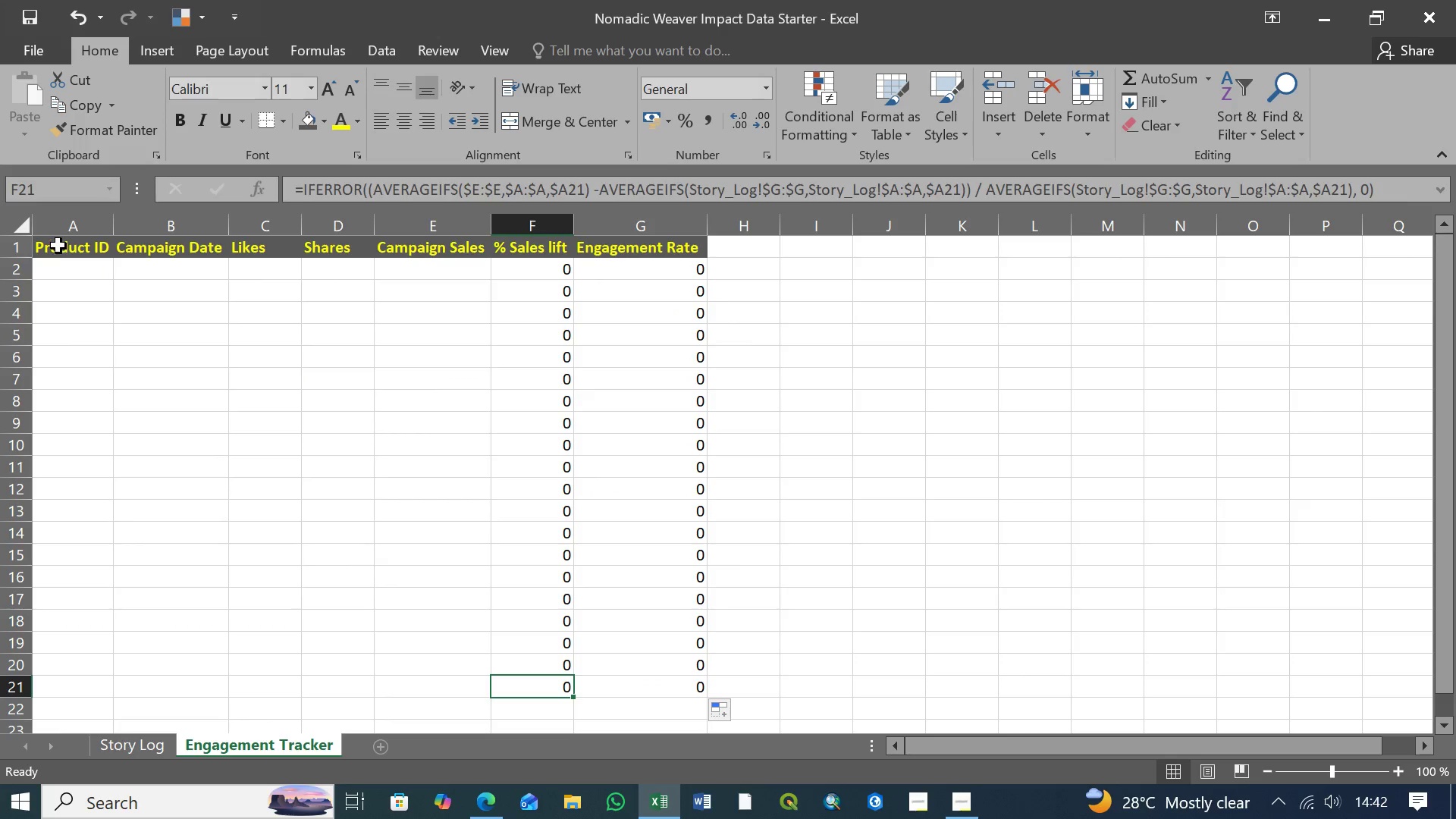 
left_click([61, 254])
 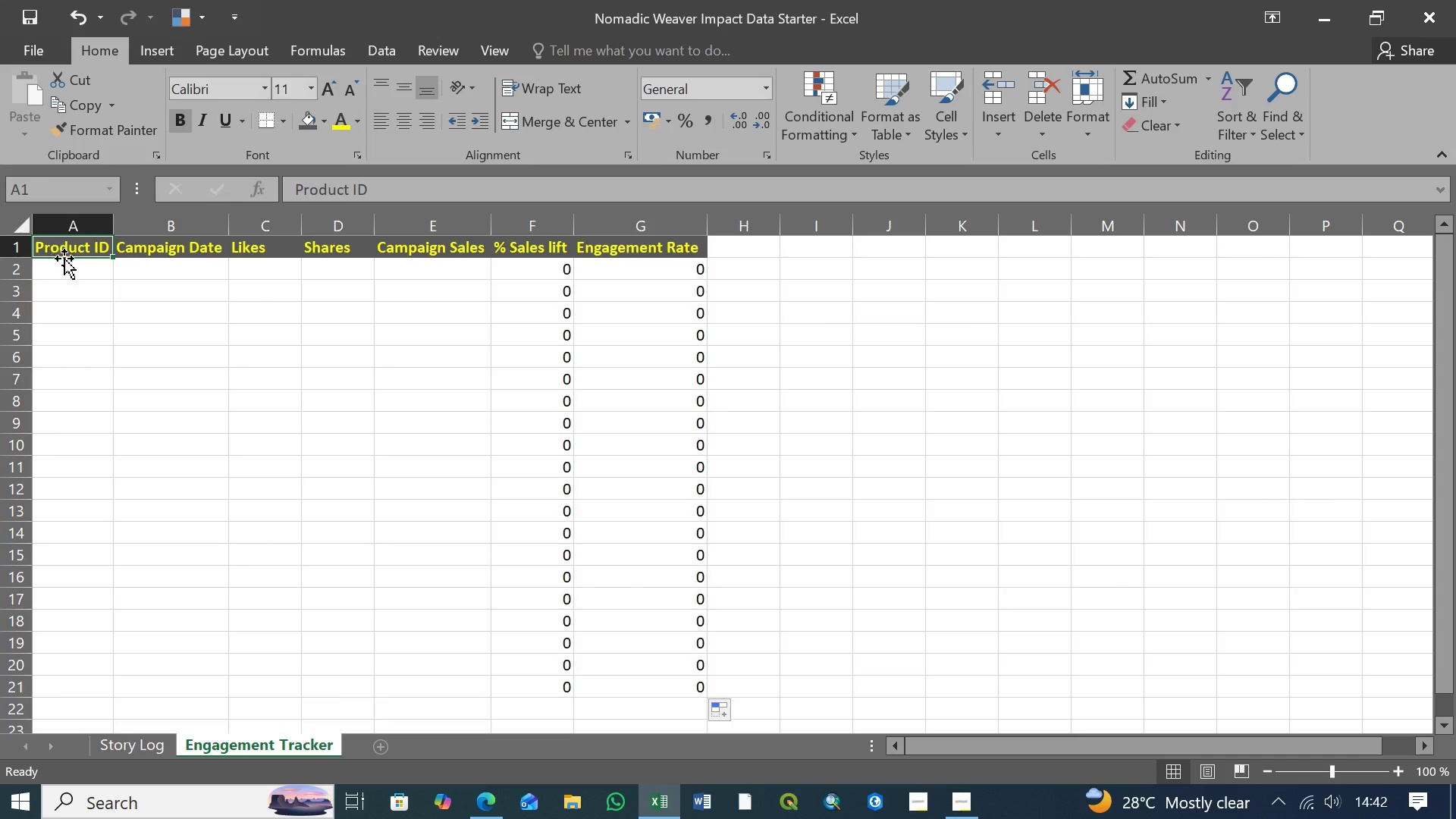 
hold_key(key=ShiftLeft, duration=1.5)
left_click([695, 691])
 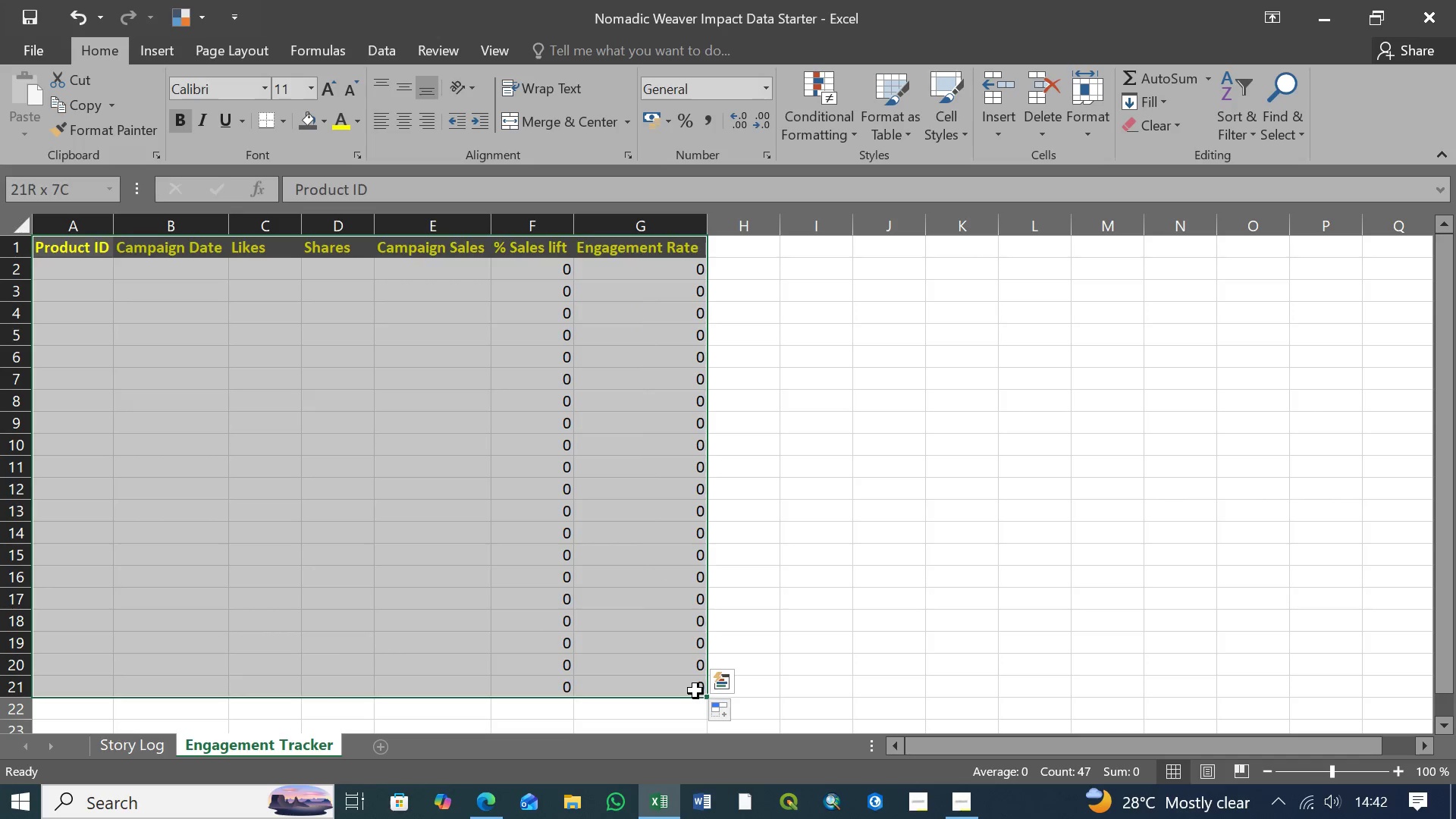 
hold_key(key=ShiftLeft, duration=0.41)
 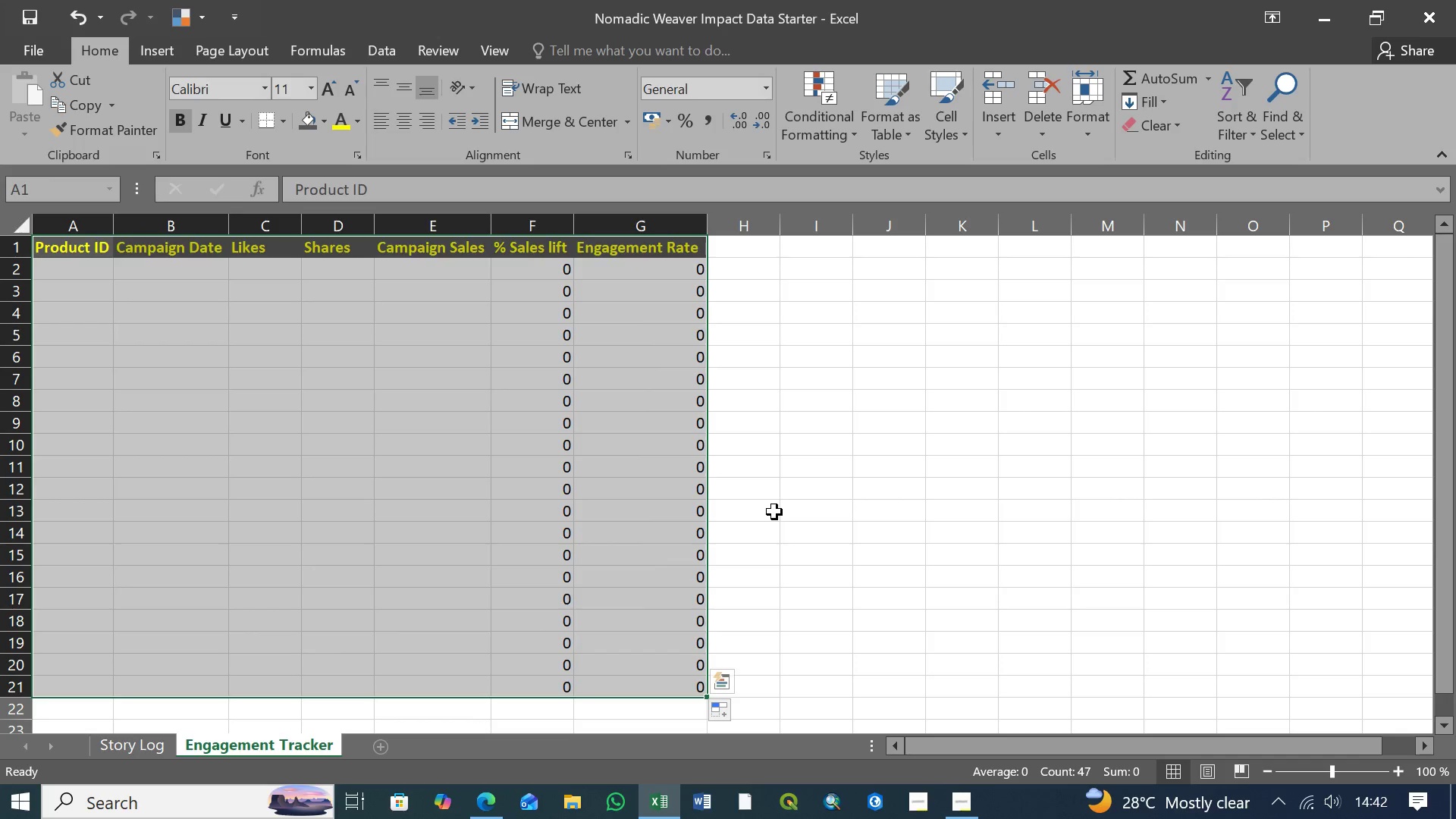 
key(Control+T)
 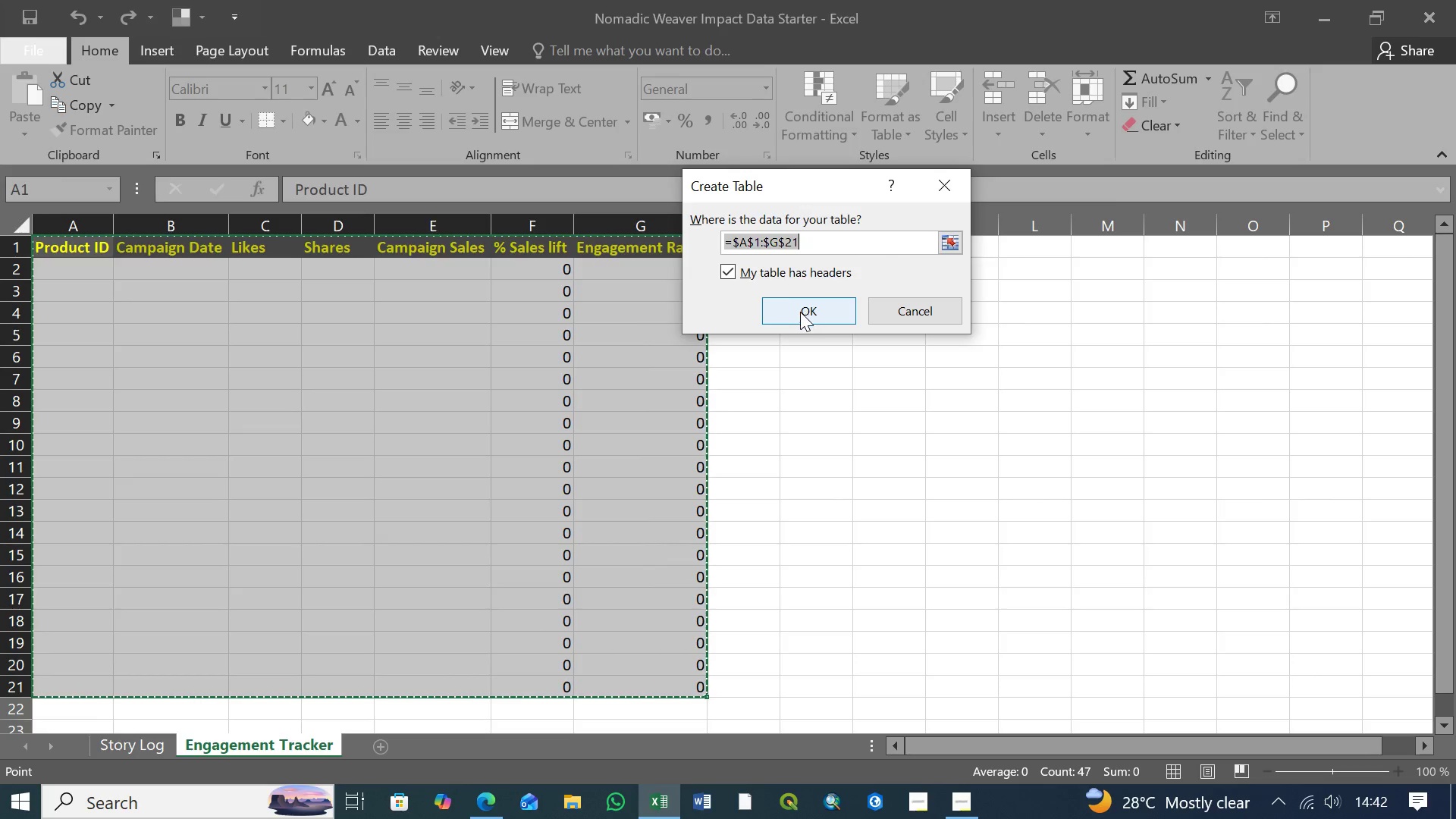 
left_click([800, 312])
 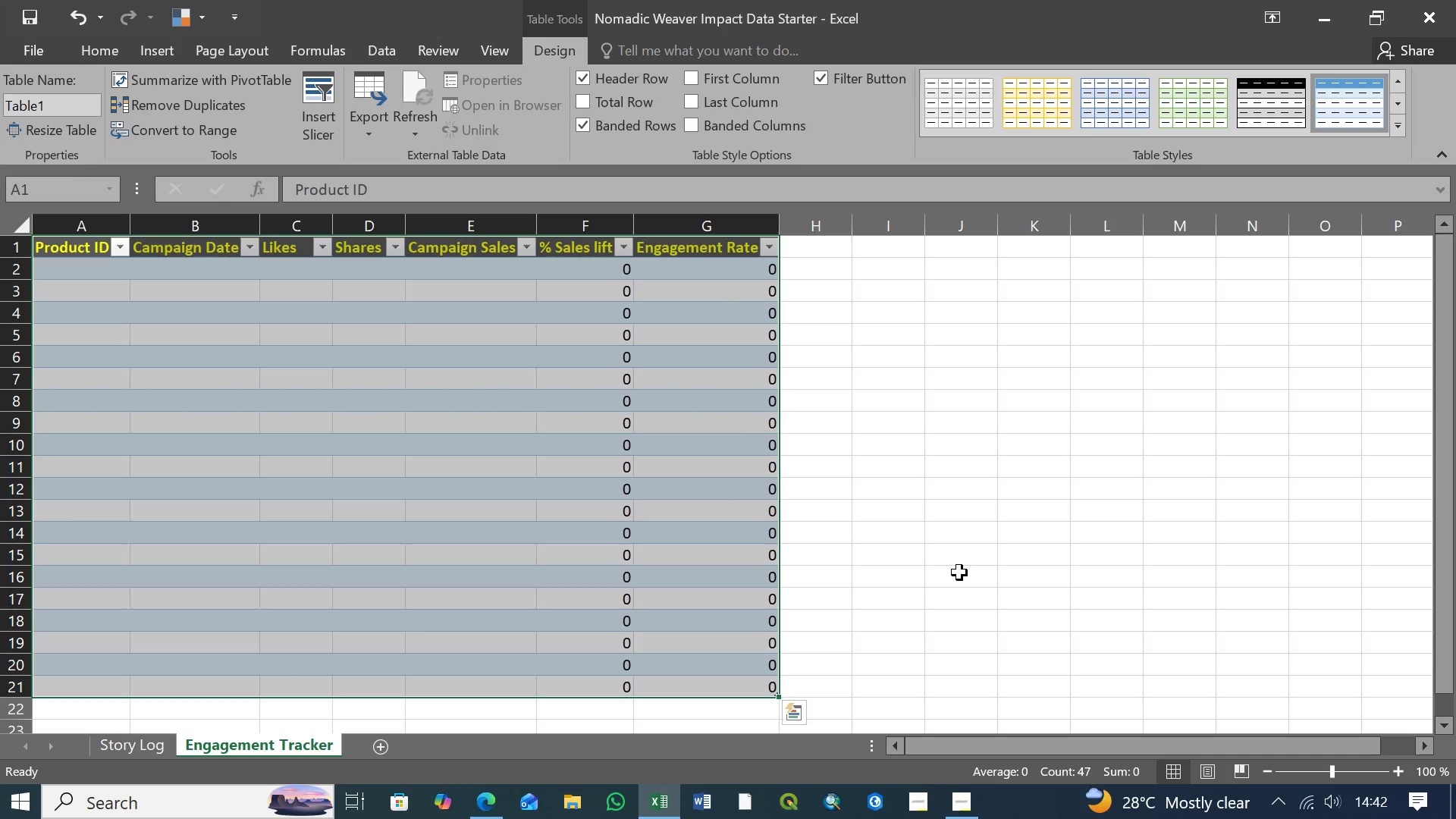 
wait(9.72)
 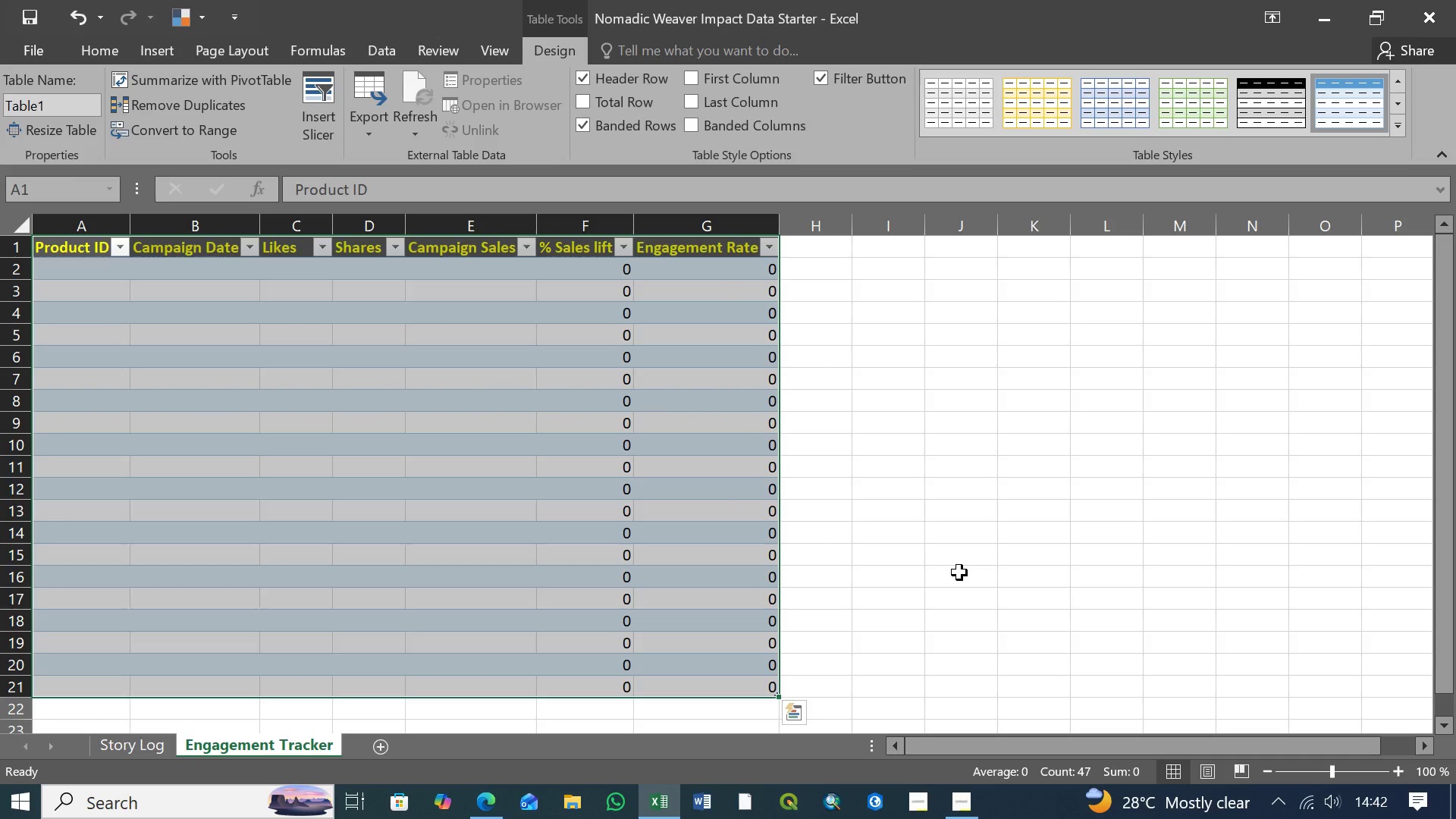 
left_click([49, 101])
 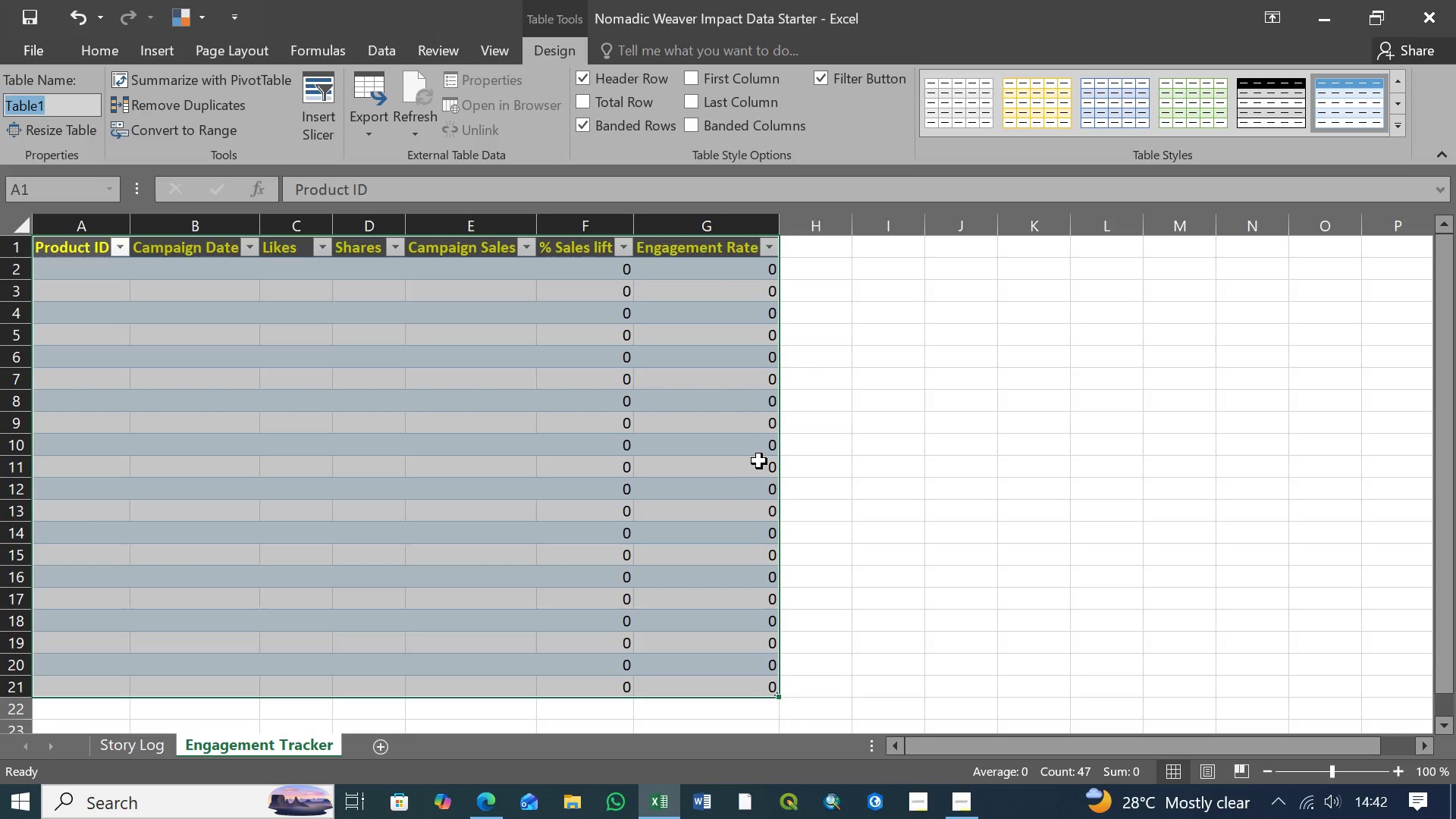 
type(EngagementTracker)
 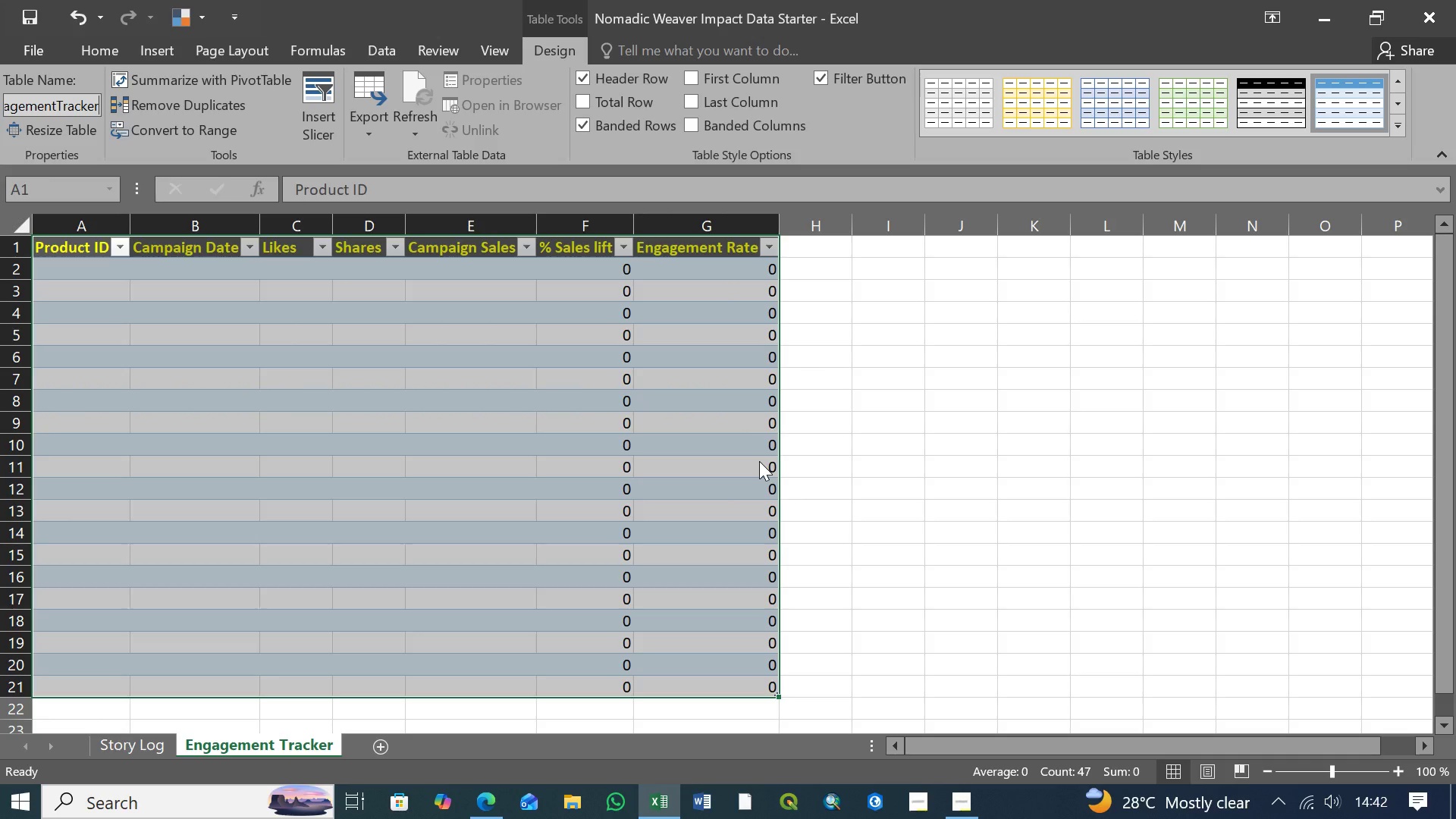 
key(Enter)
 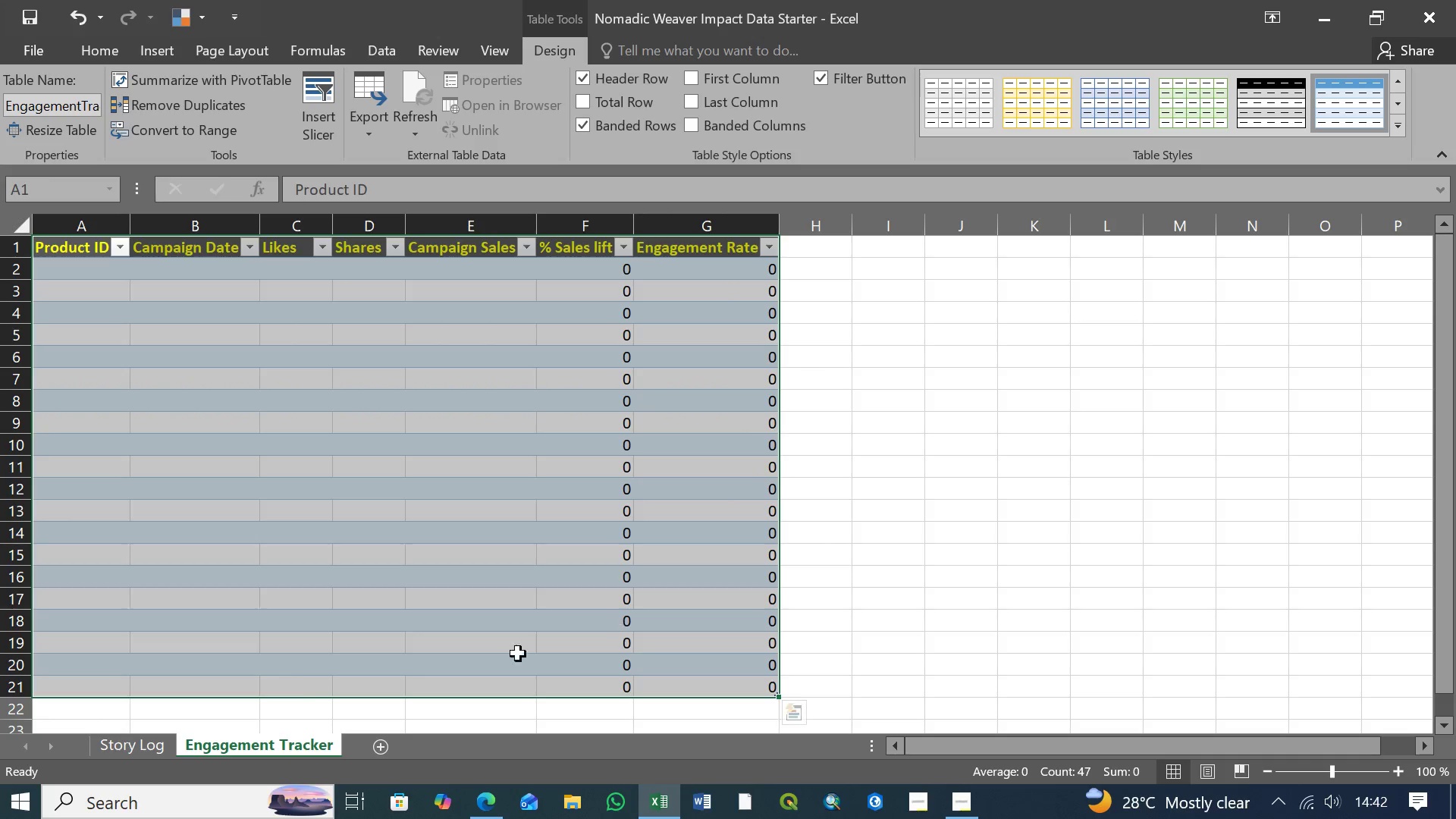 
mouse_move([152, 725])
 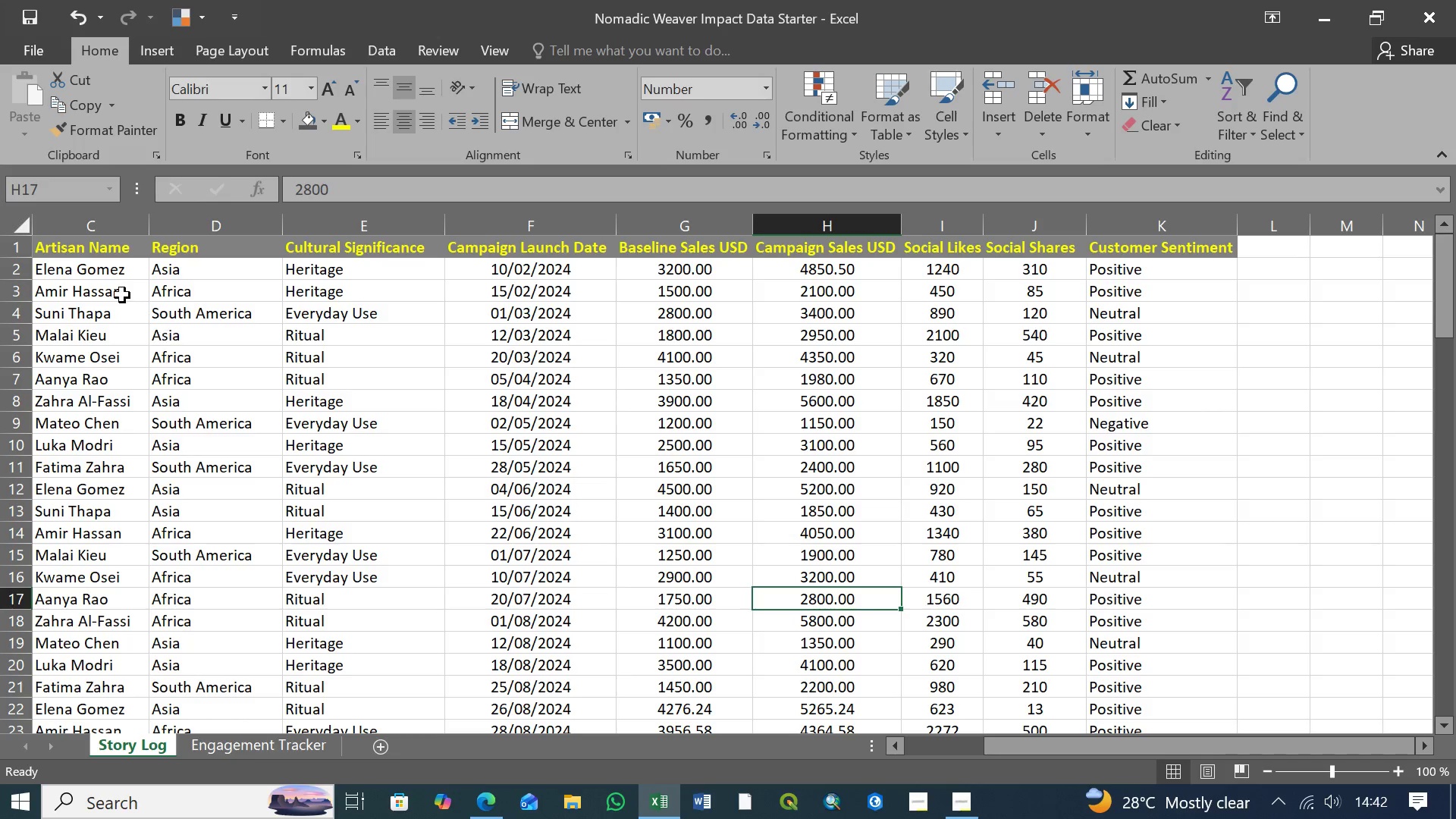 
left_click([76, 244])
 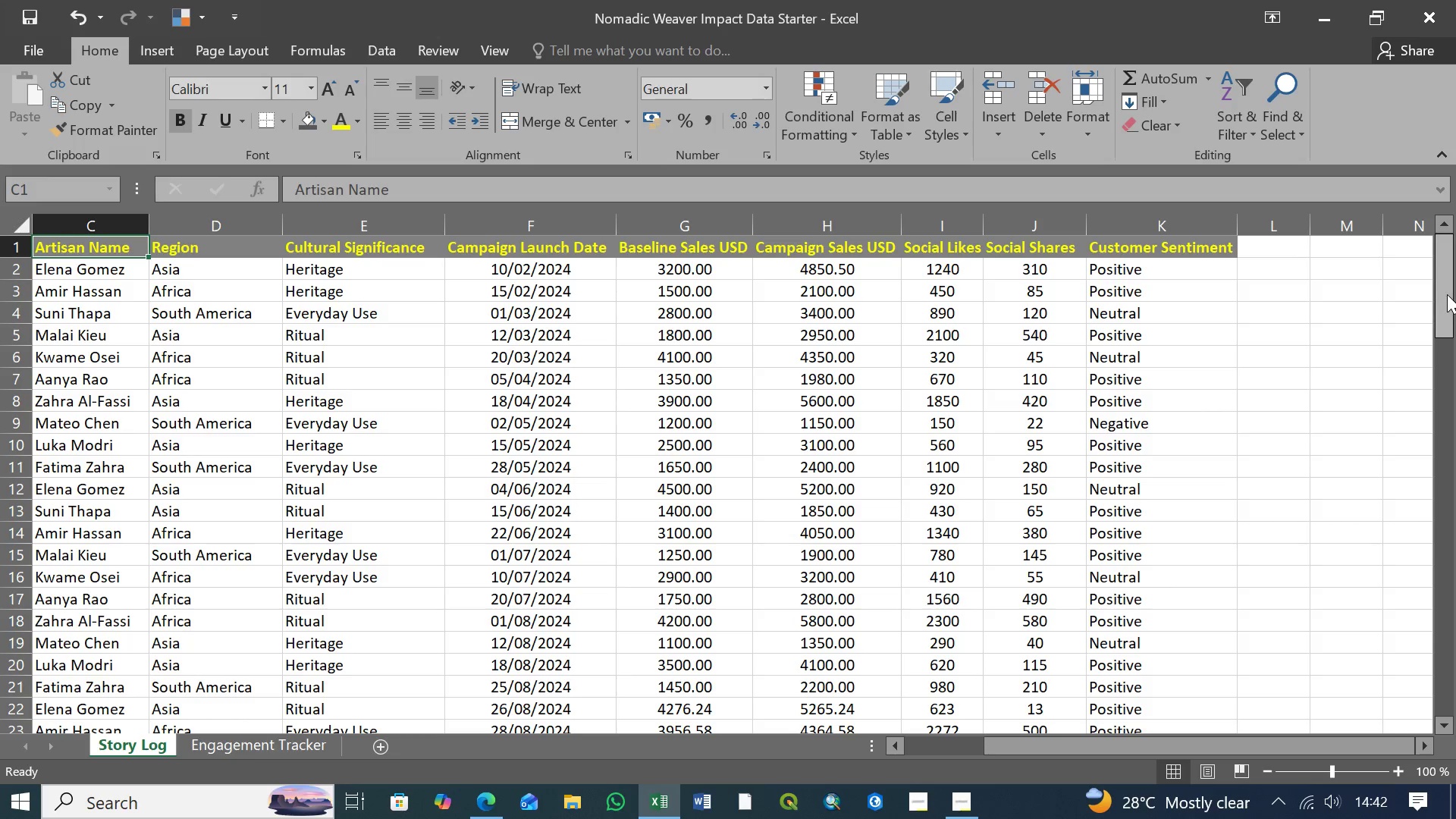 
left_click_drag(start_coordinate=[1447, 294], to_coordinate=[1455, 703])
 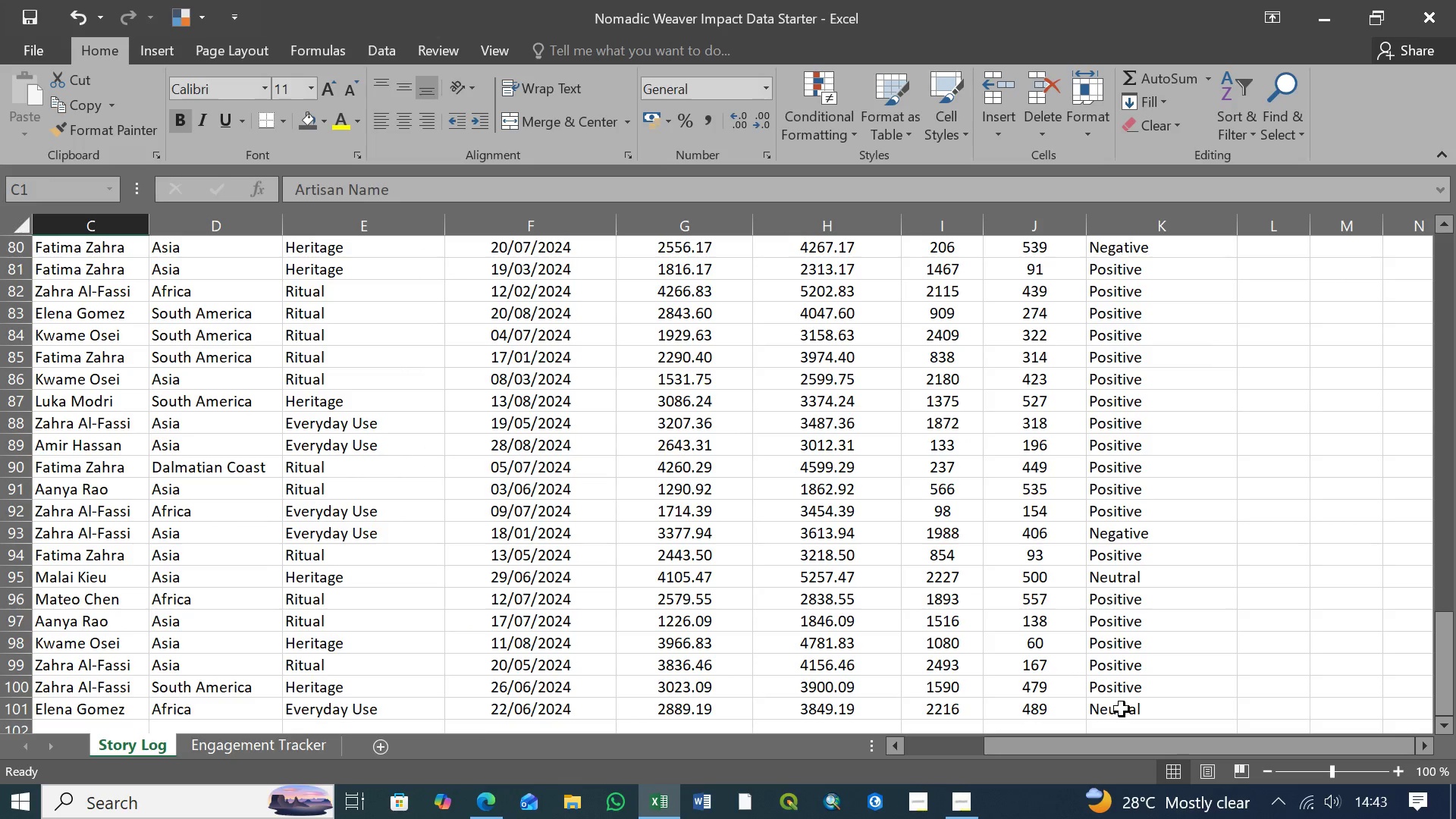 
hold_key(key=ShiftLeft, duration=0.8)
left_click([1128, 713])
 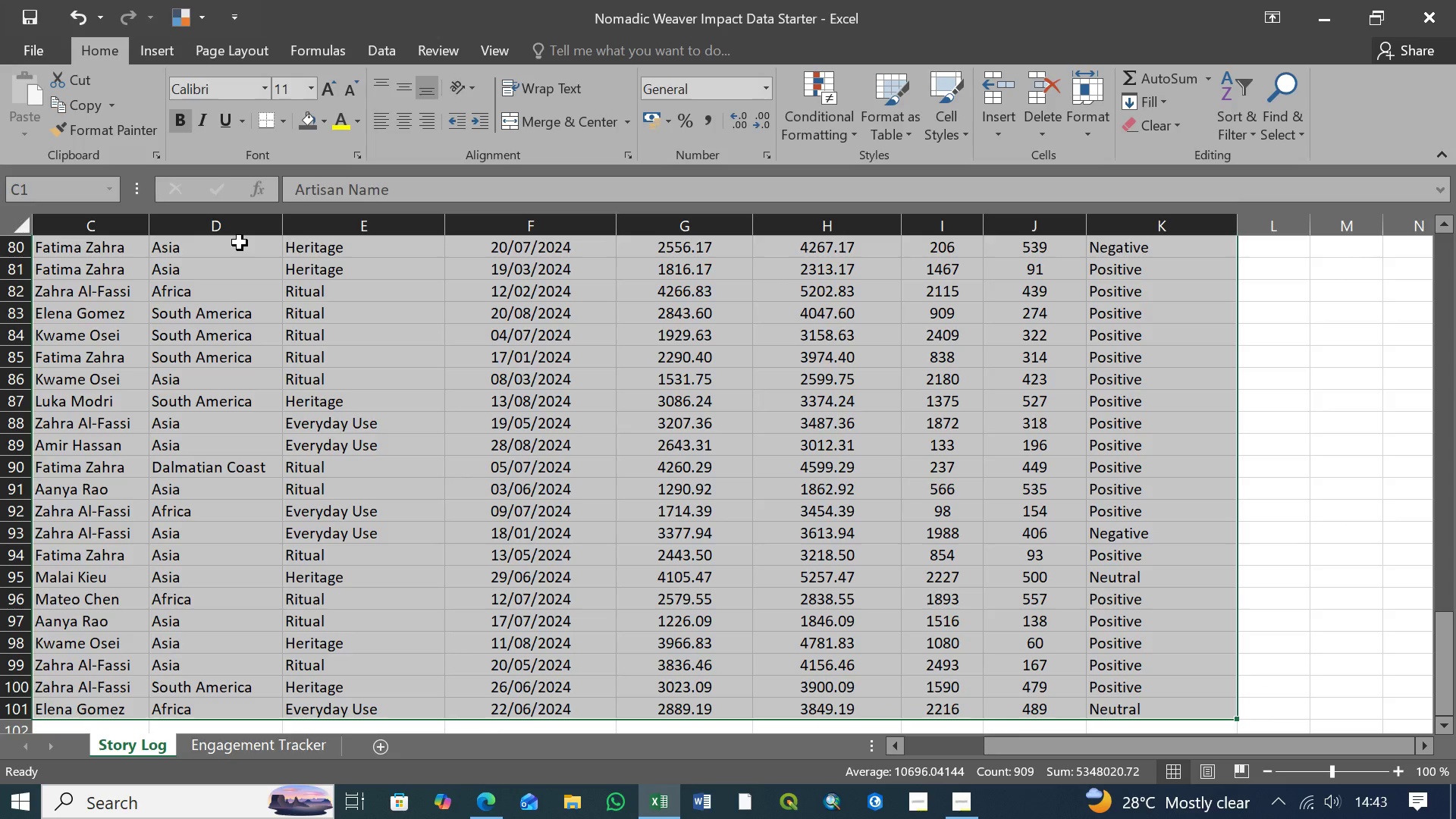 
key(Control+T)
 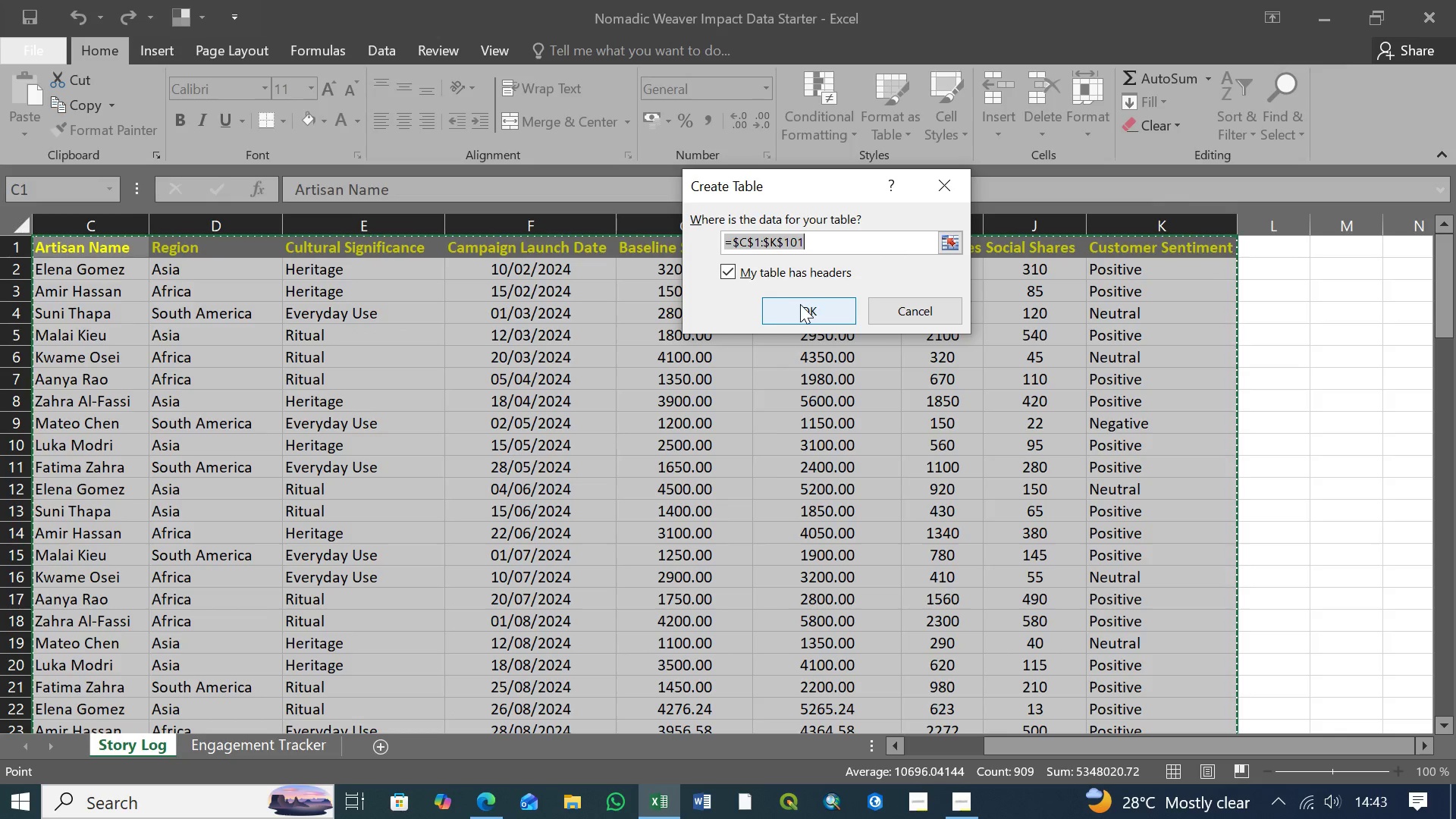 
left_click([802, 307])
 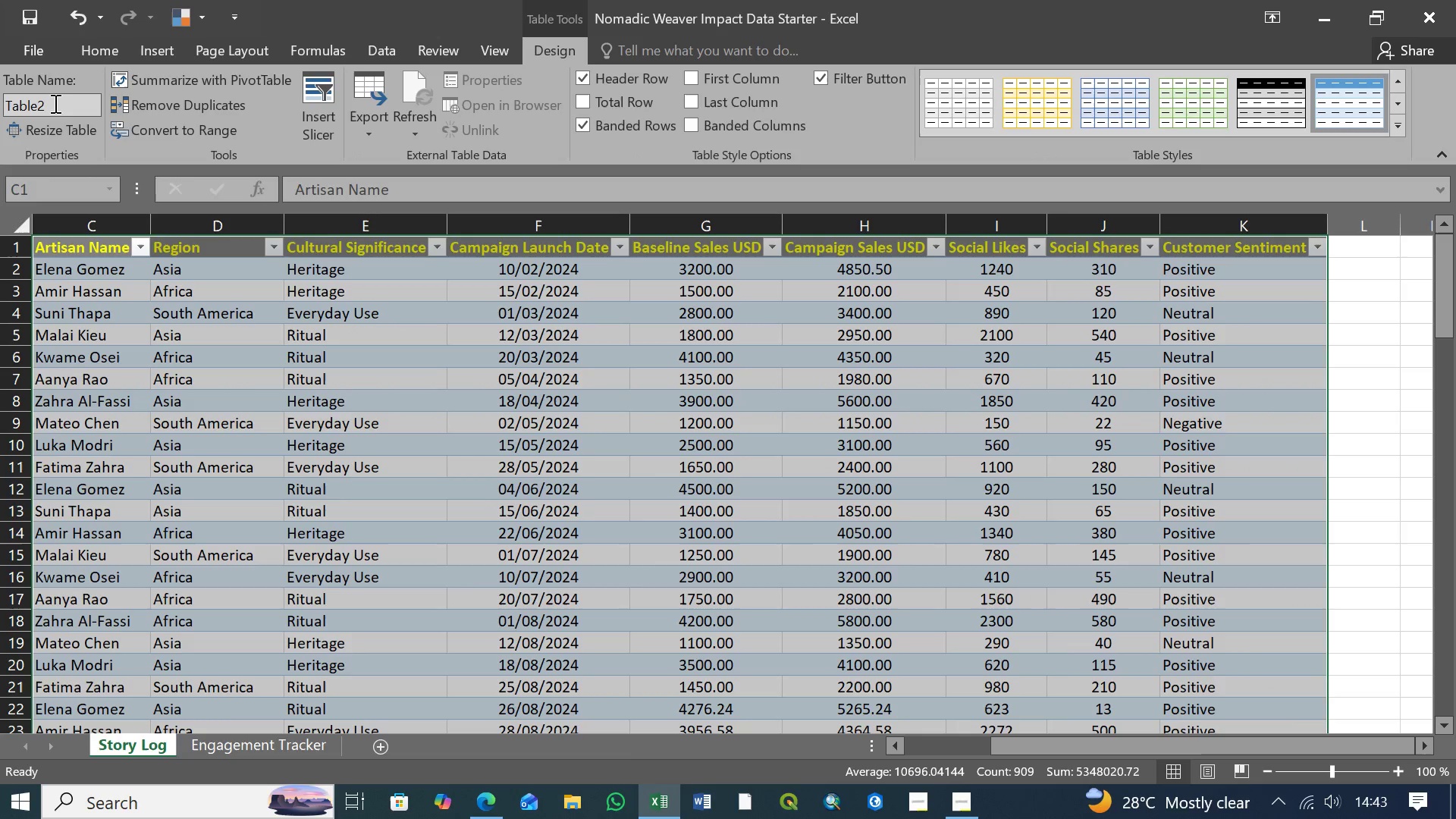 
left_click([53, 103])
 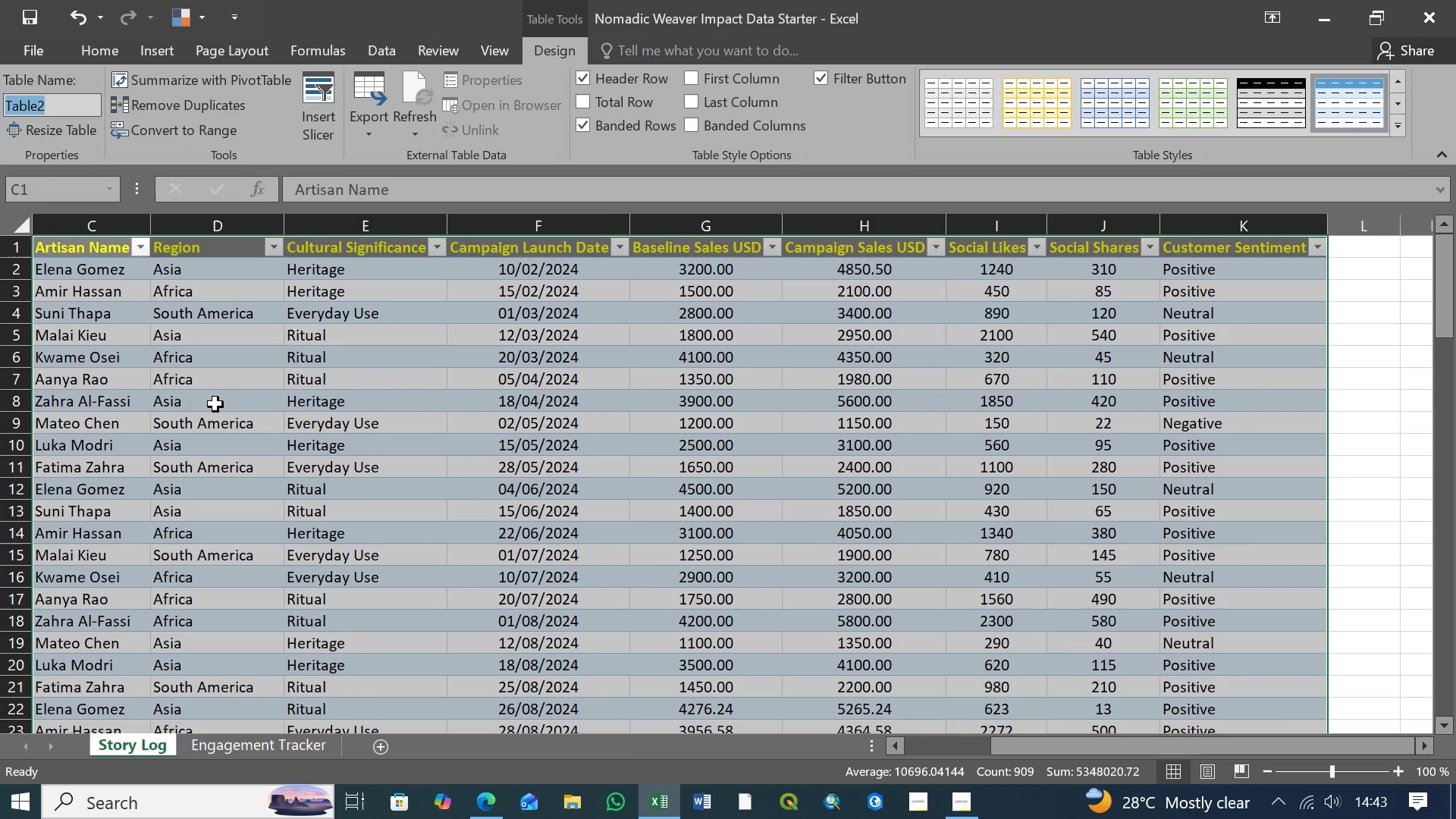 
type(StoryLog)
 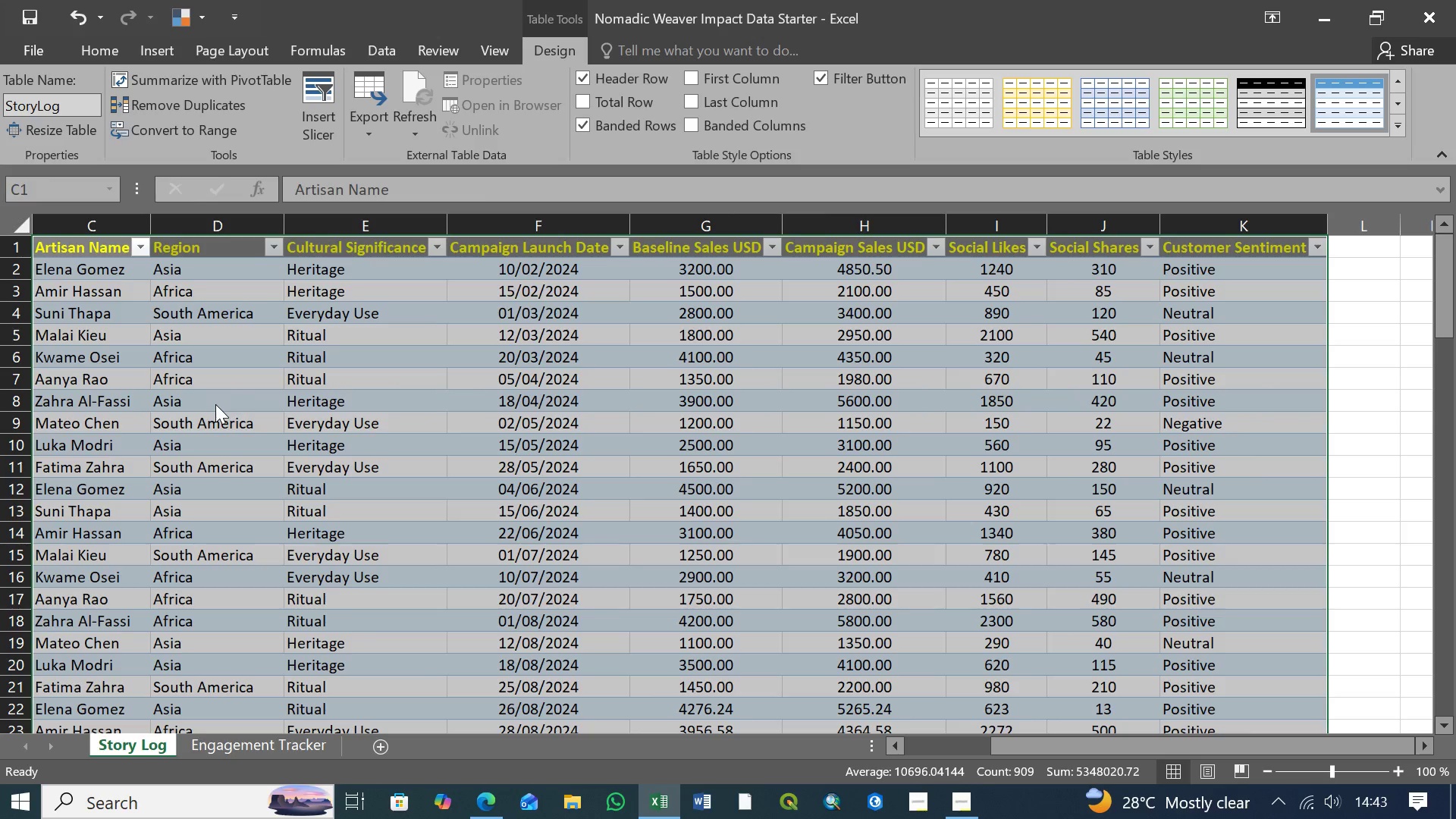 
key(Enter)
 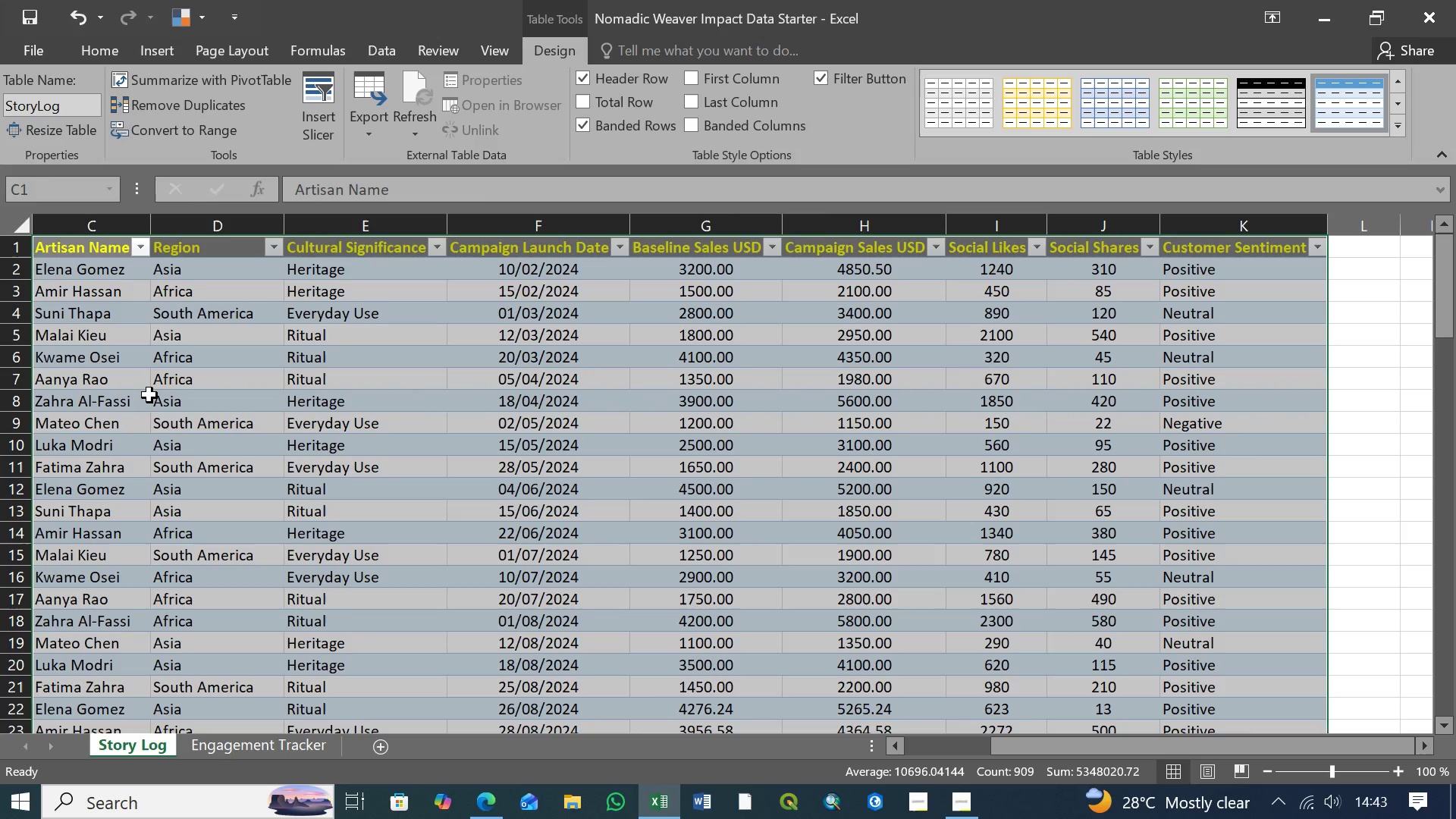 
scroll: coordinate [566, 477], scroll_direction: down, amount: 4.0
 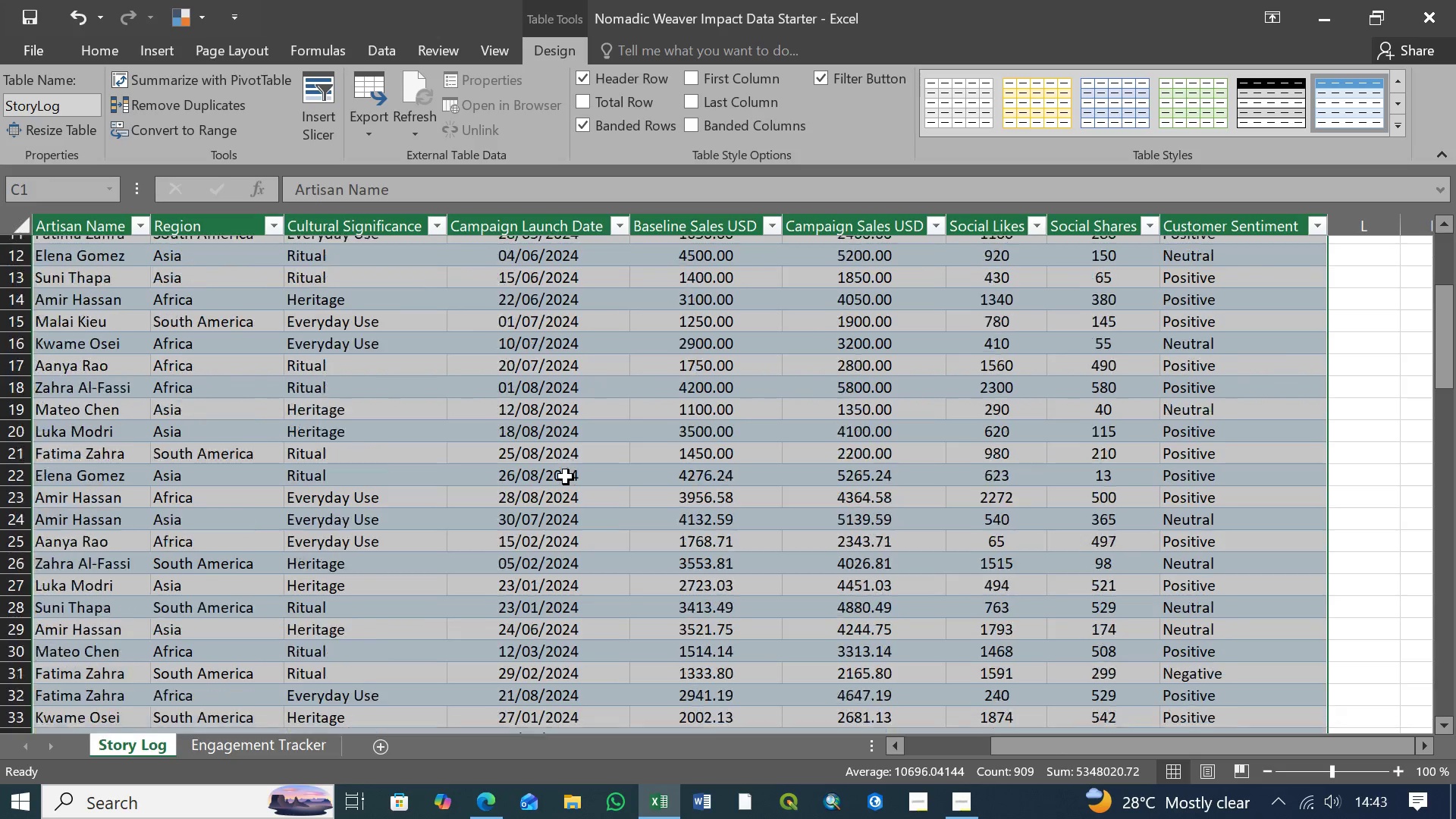 
scroll: coordinate [566, 477], scroll_direction: up, amount: 12.0
 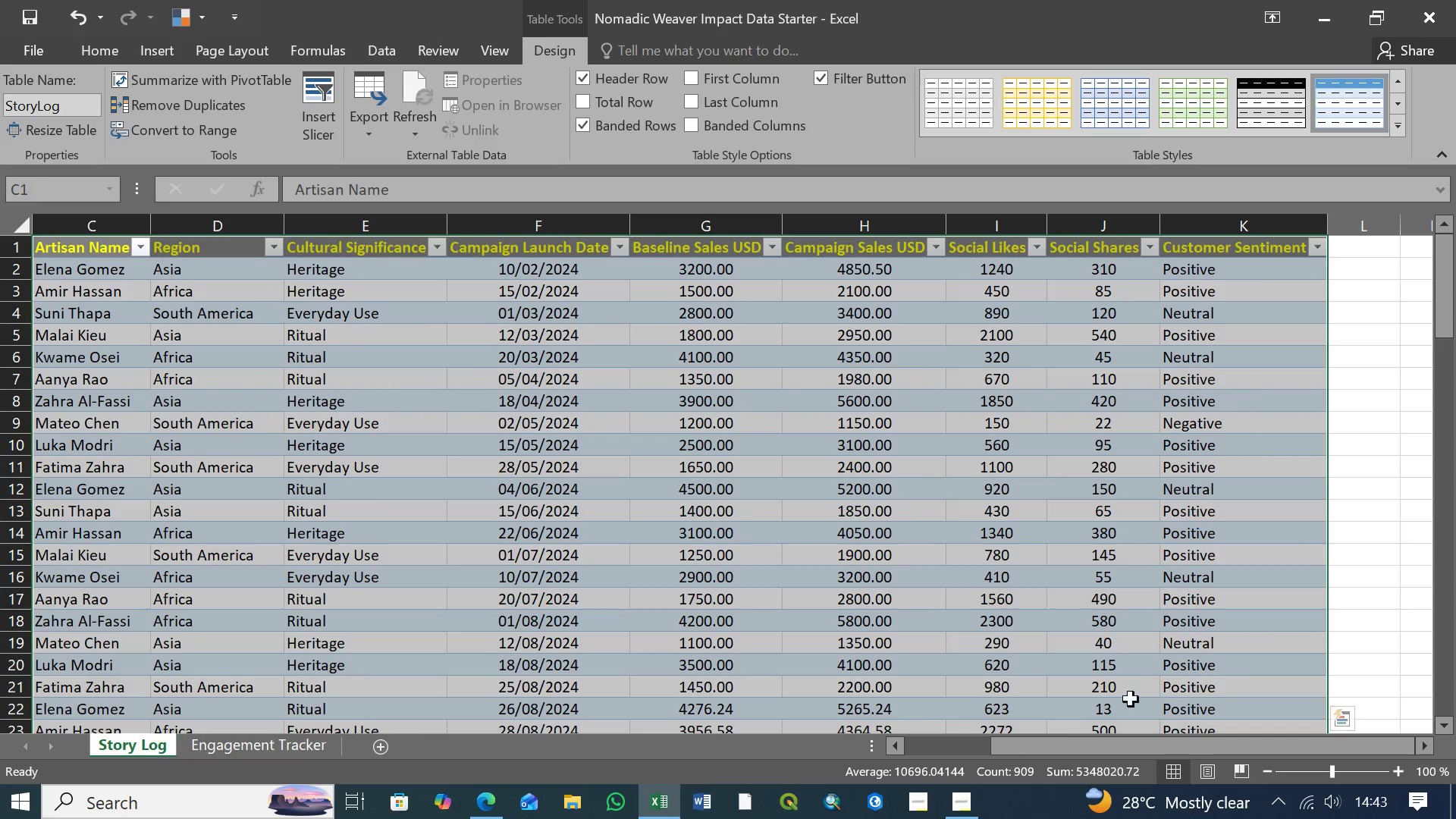 
wait(6.05)
 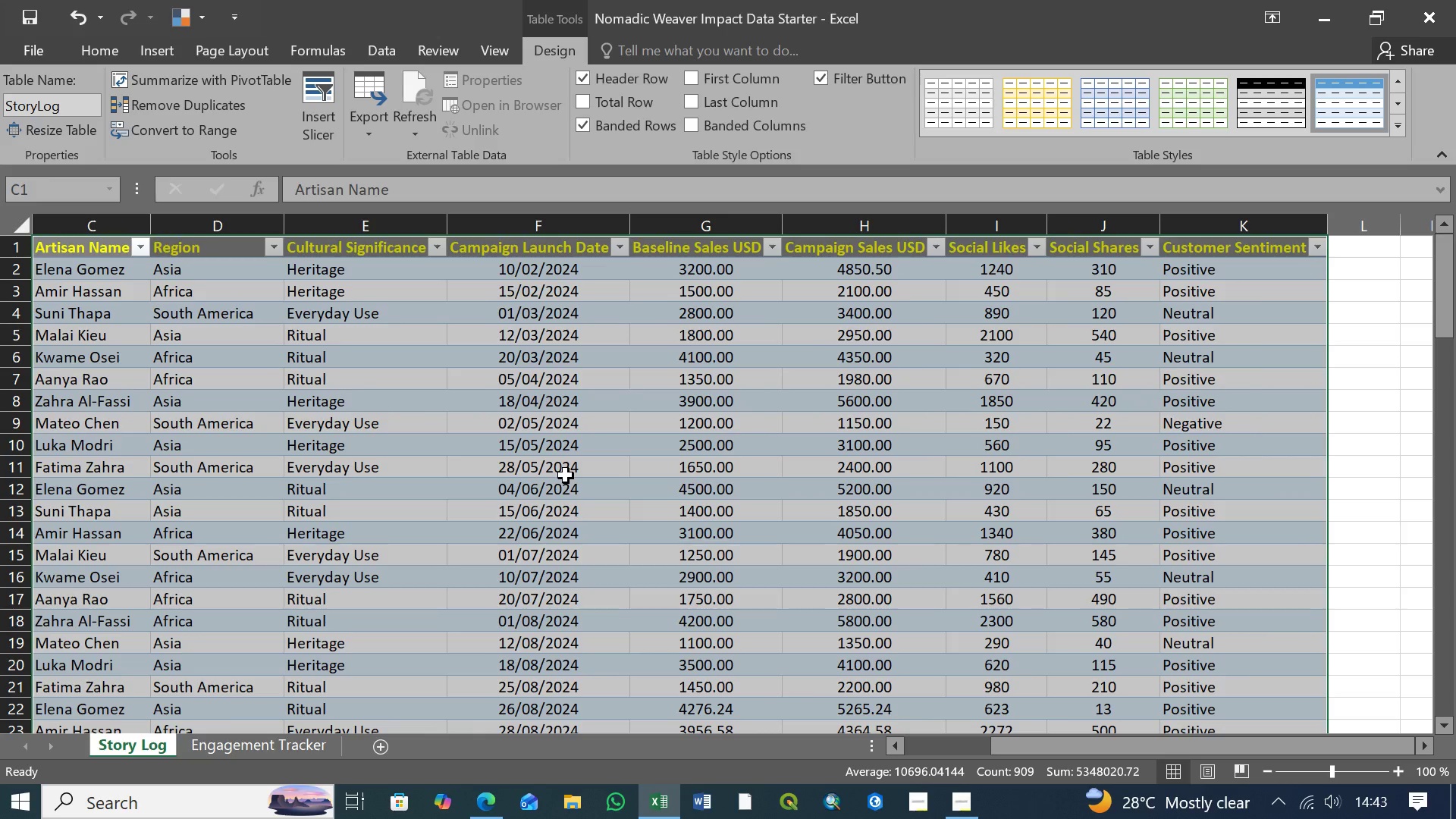 
left_click_drag(start_coordinate=[1022, 747], to_coordinate=[915, 745])
 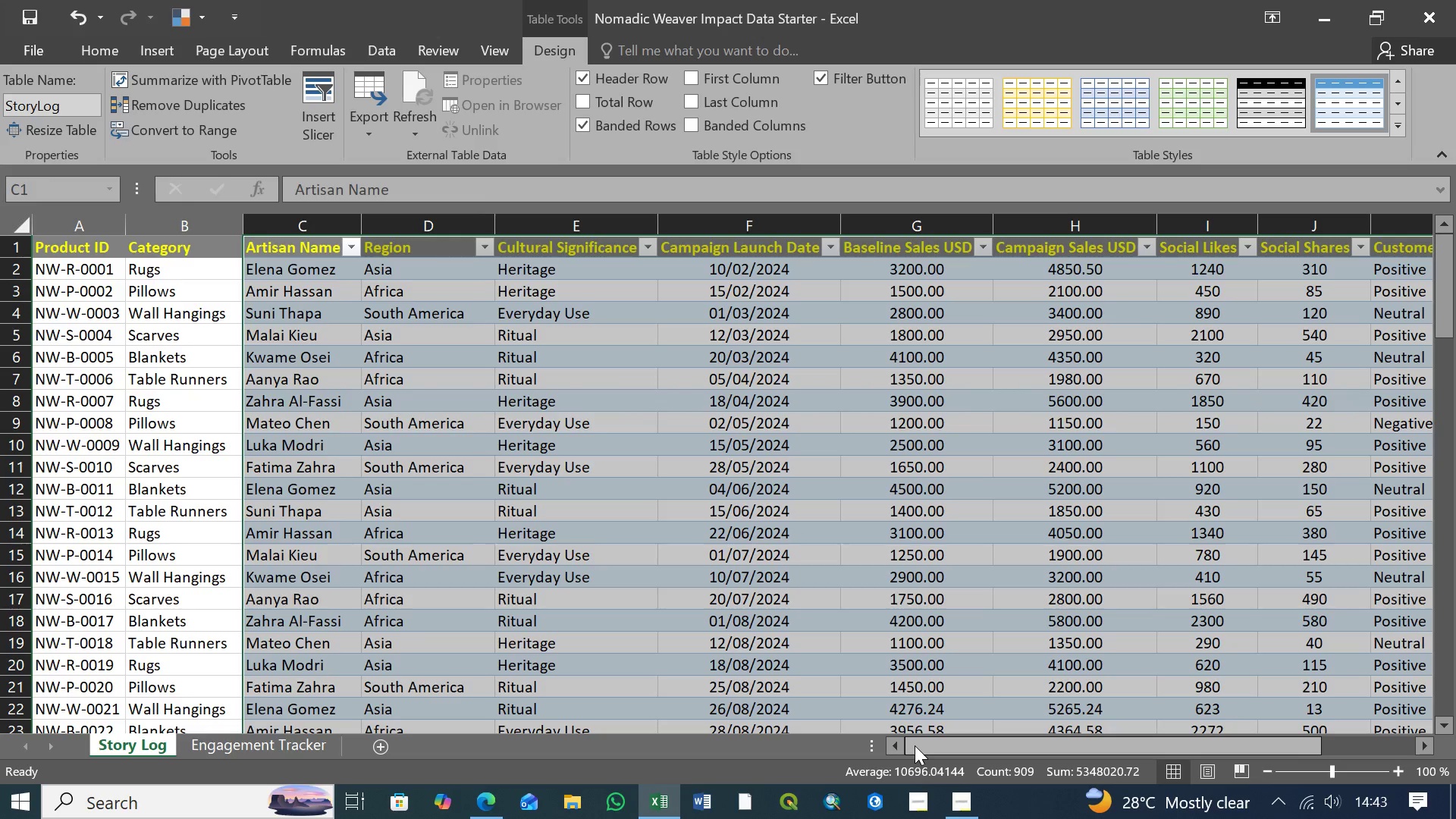 
key(Control+Z)
 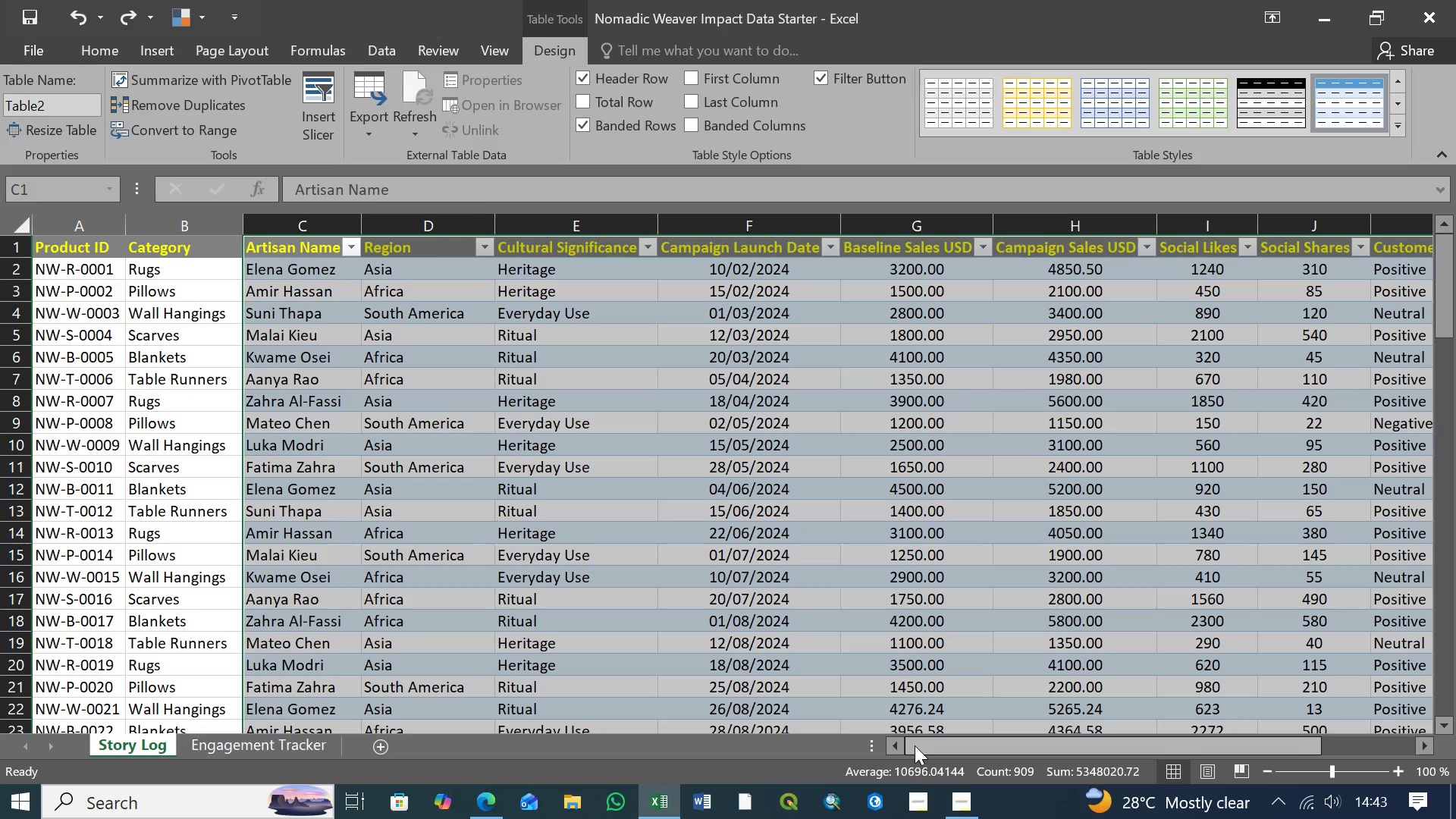 
key(Control+Z)
 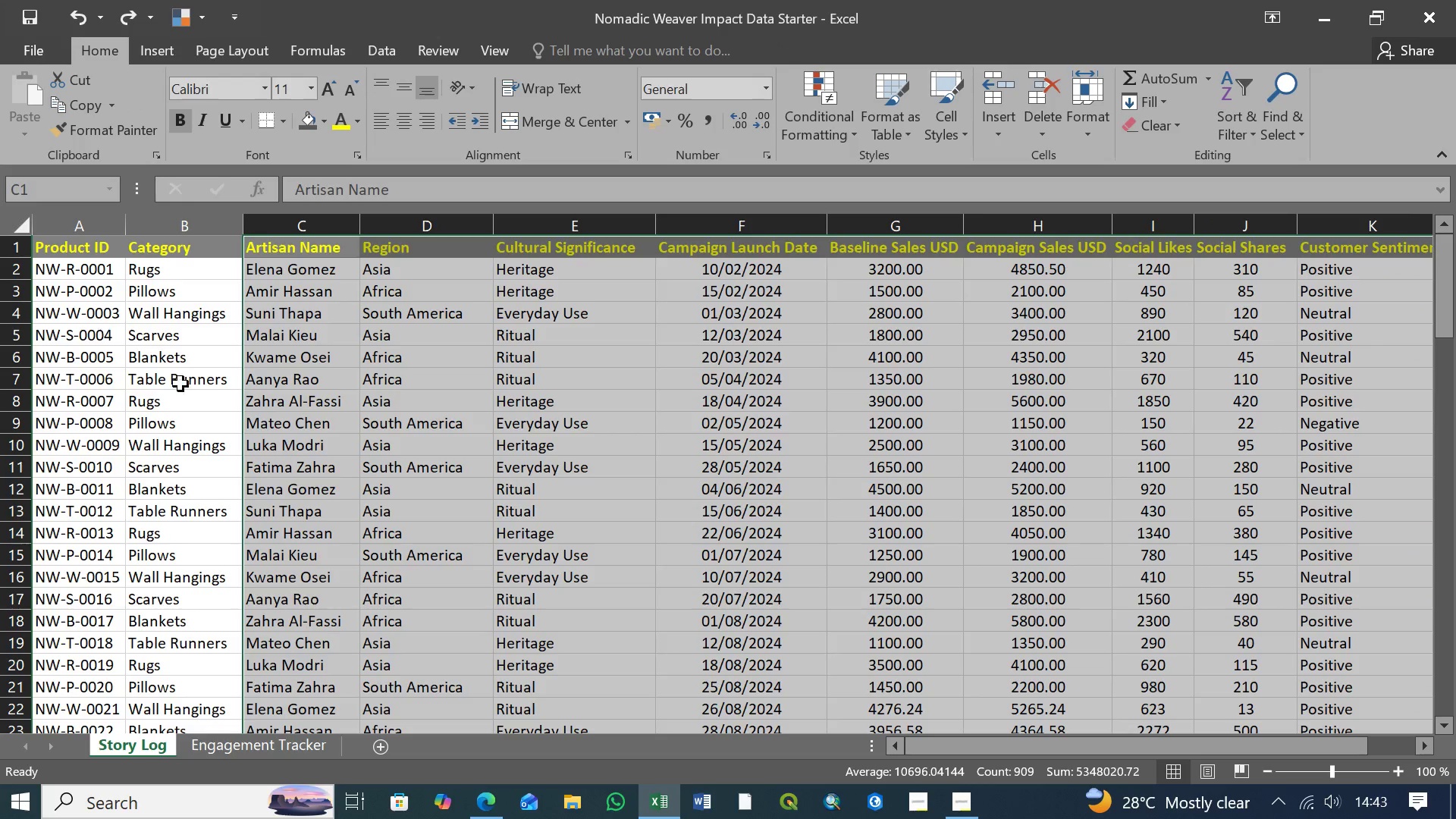 
scroll: coordinate [801, 488], scroll_direction: down, amount: 33.0
 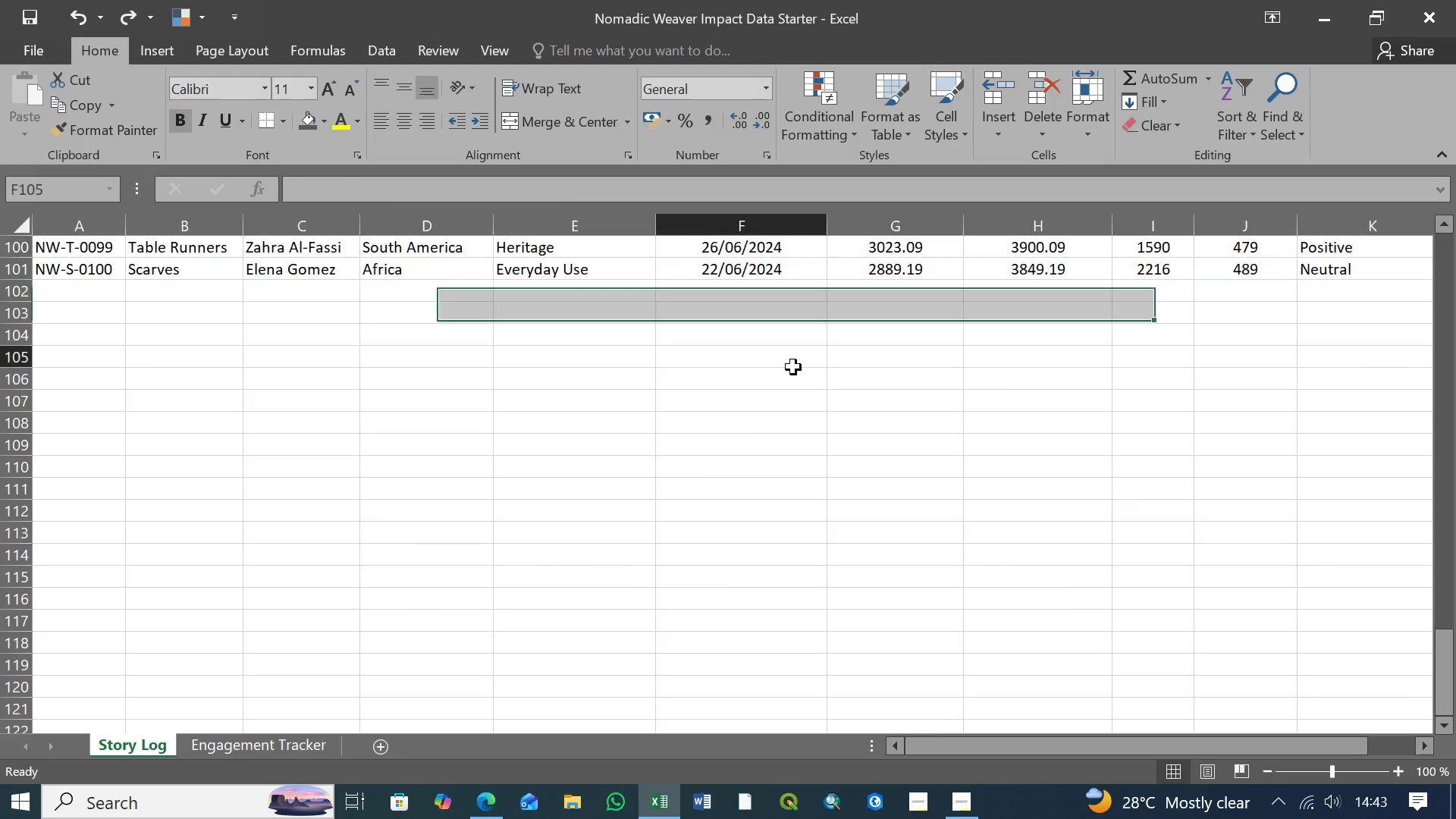 
left_click([793, 367])
 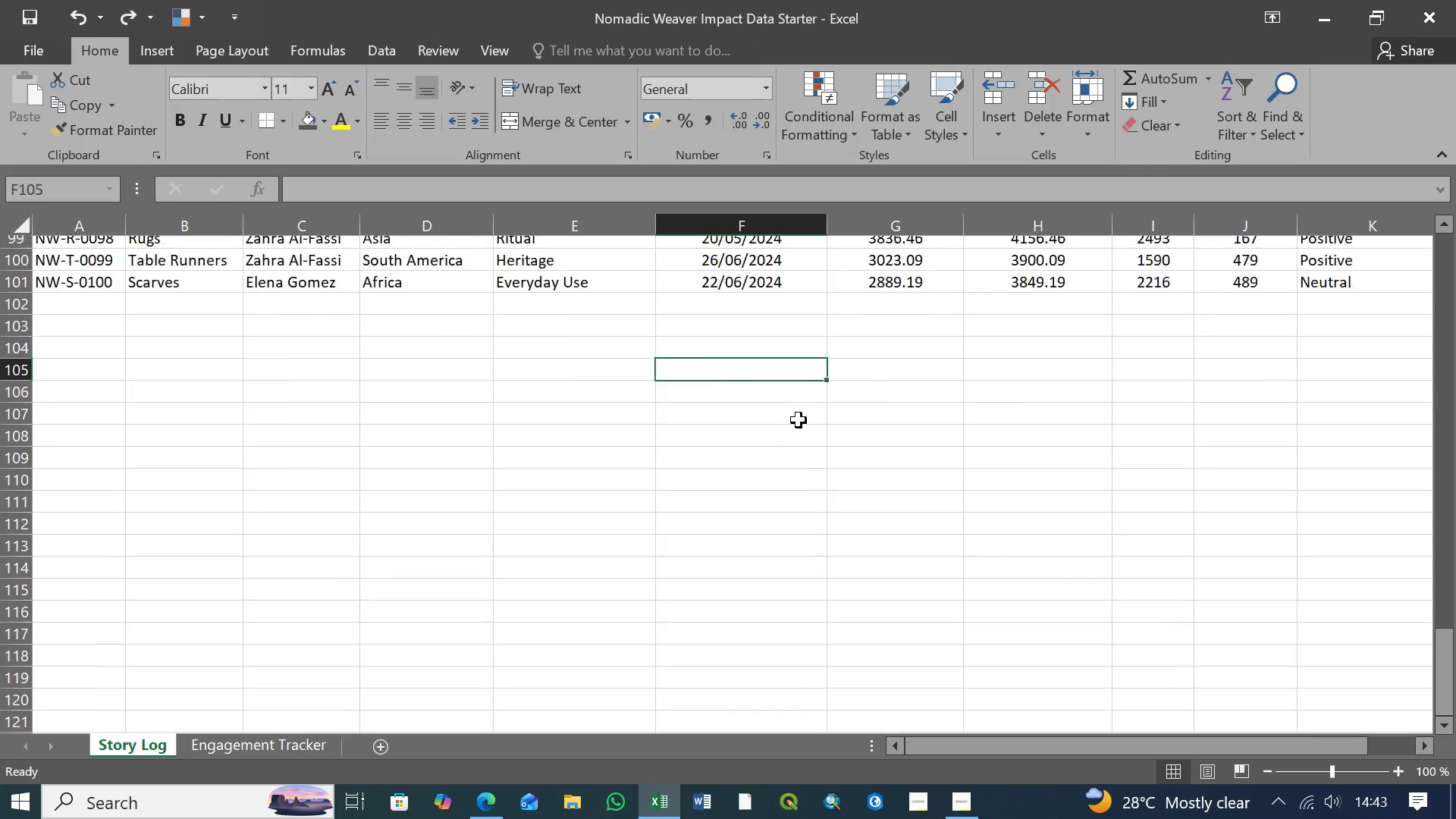 
scroll: coordinate [798, 422], scroll_direction: up, amount: 2.0
 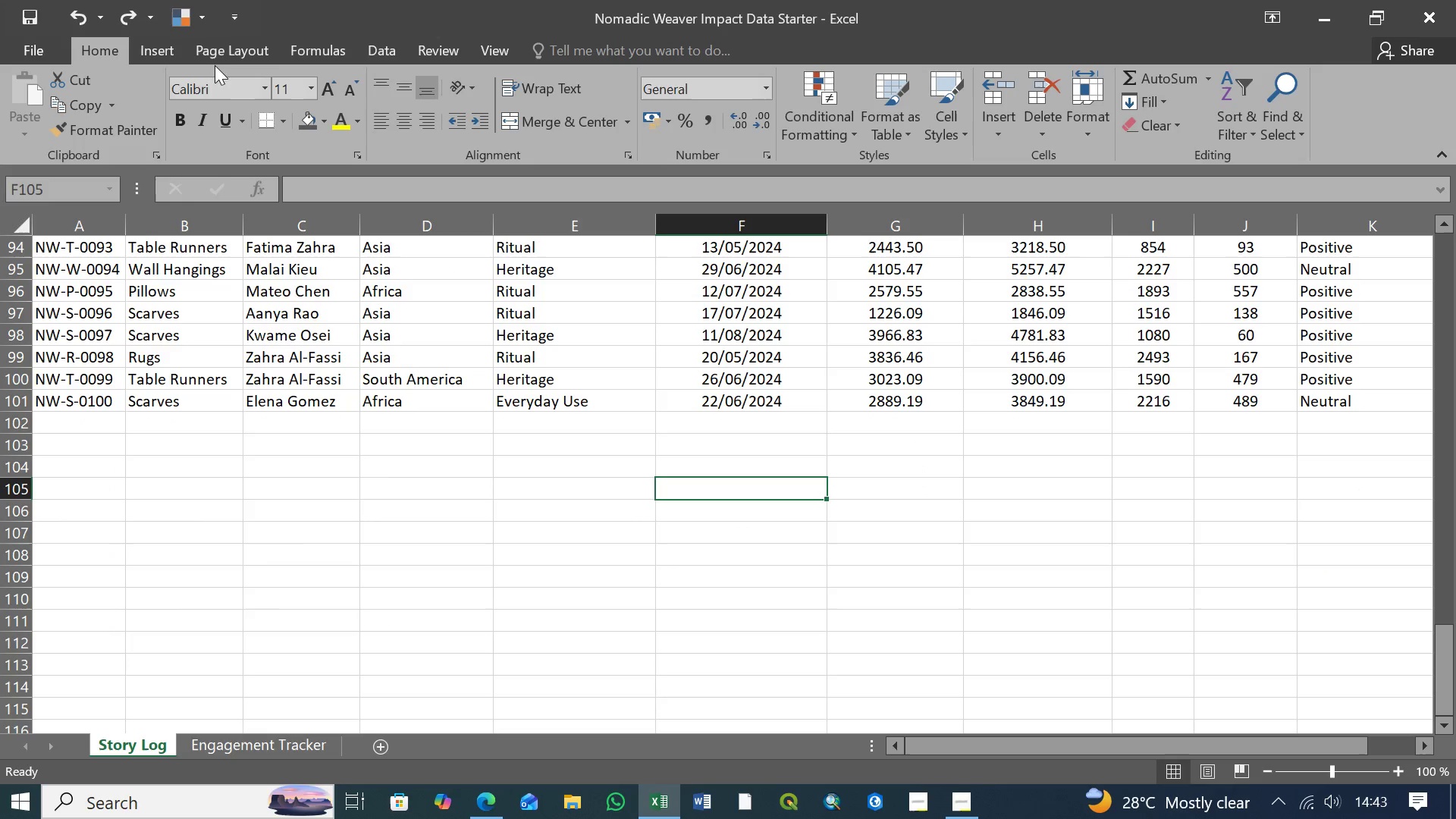 
left_click([325, 52])
 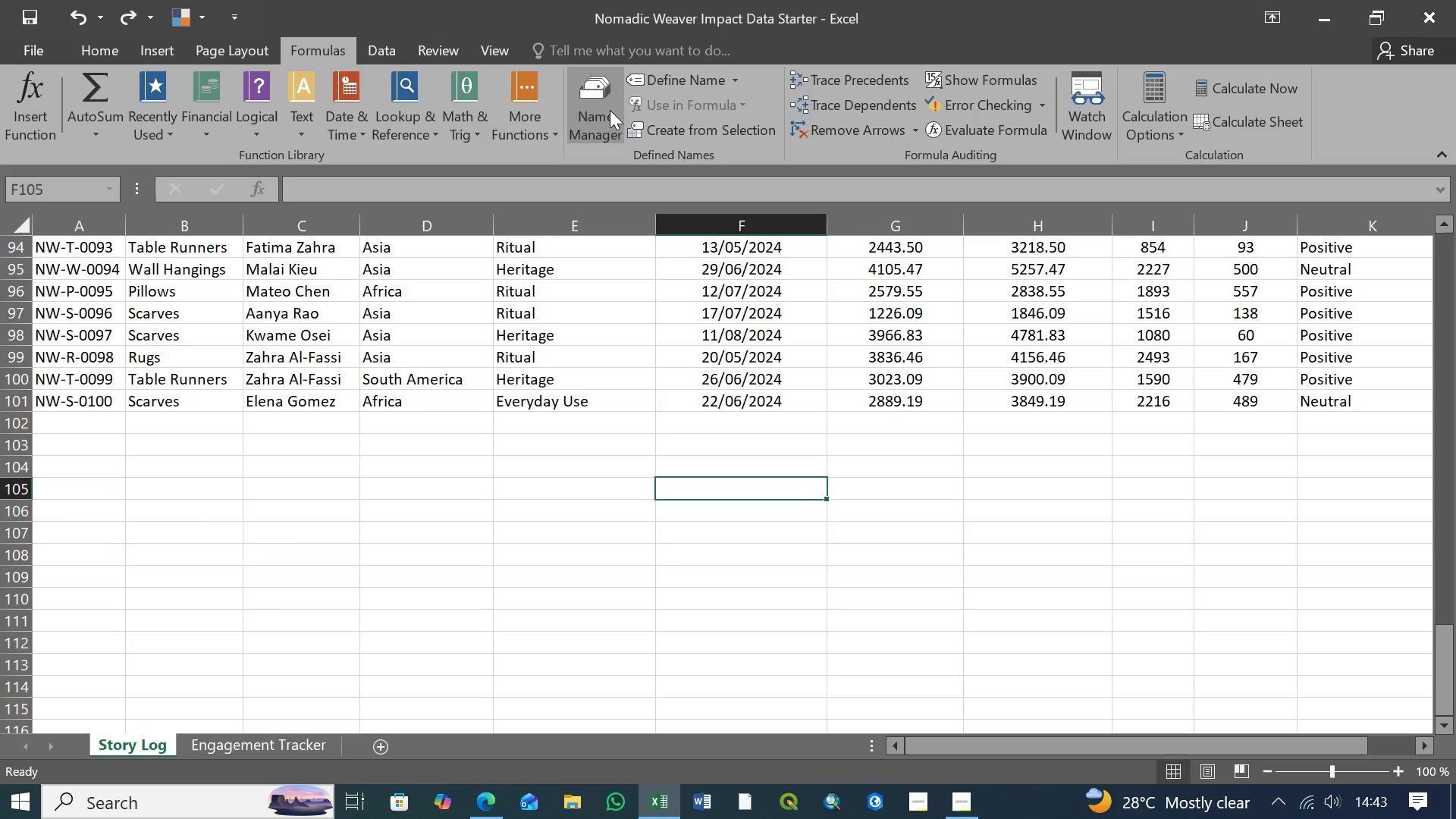 
left_click([608, 111])
 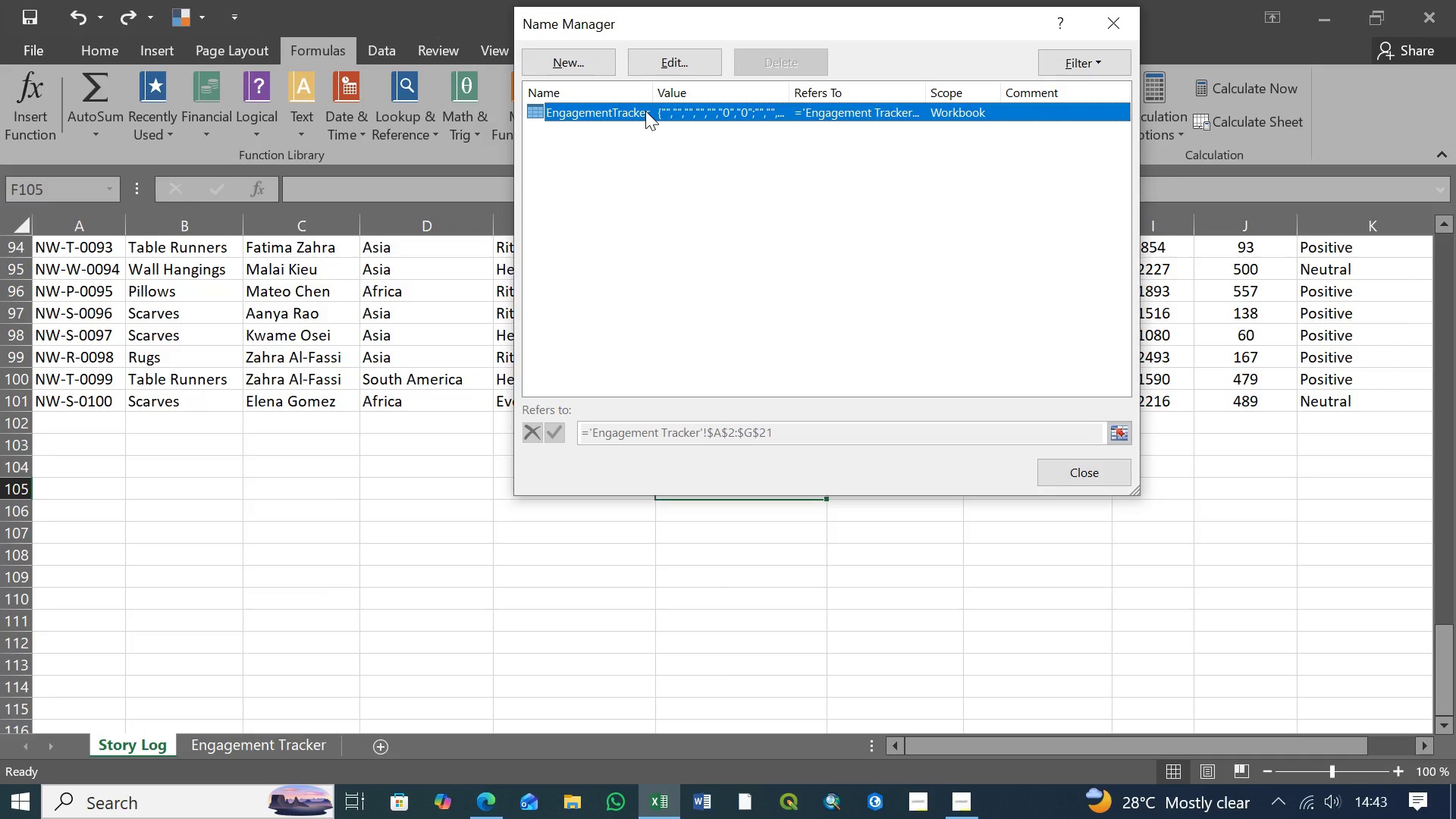 
wait(9.58)
 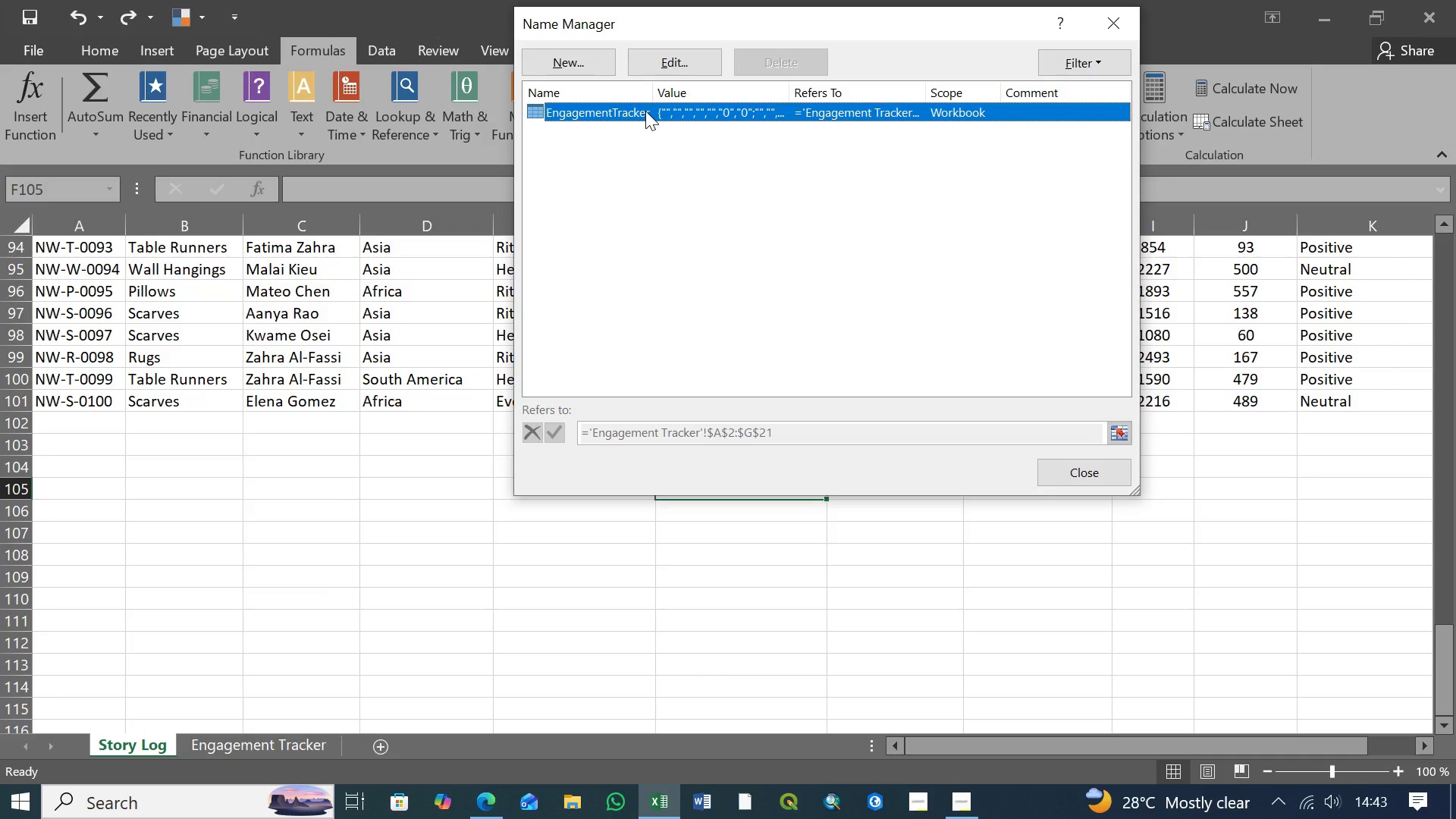 
left_click([1112, 19])
 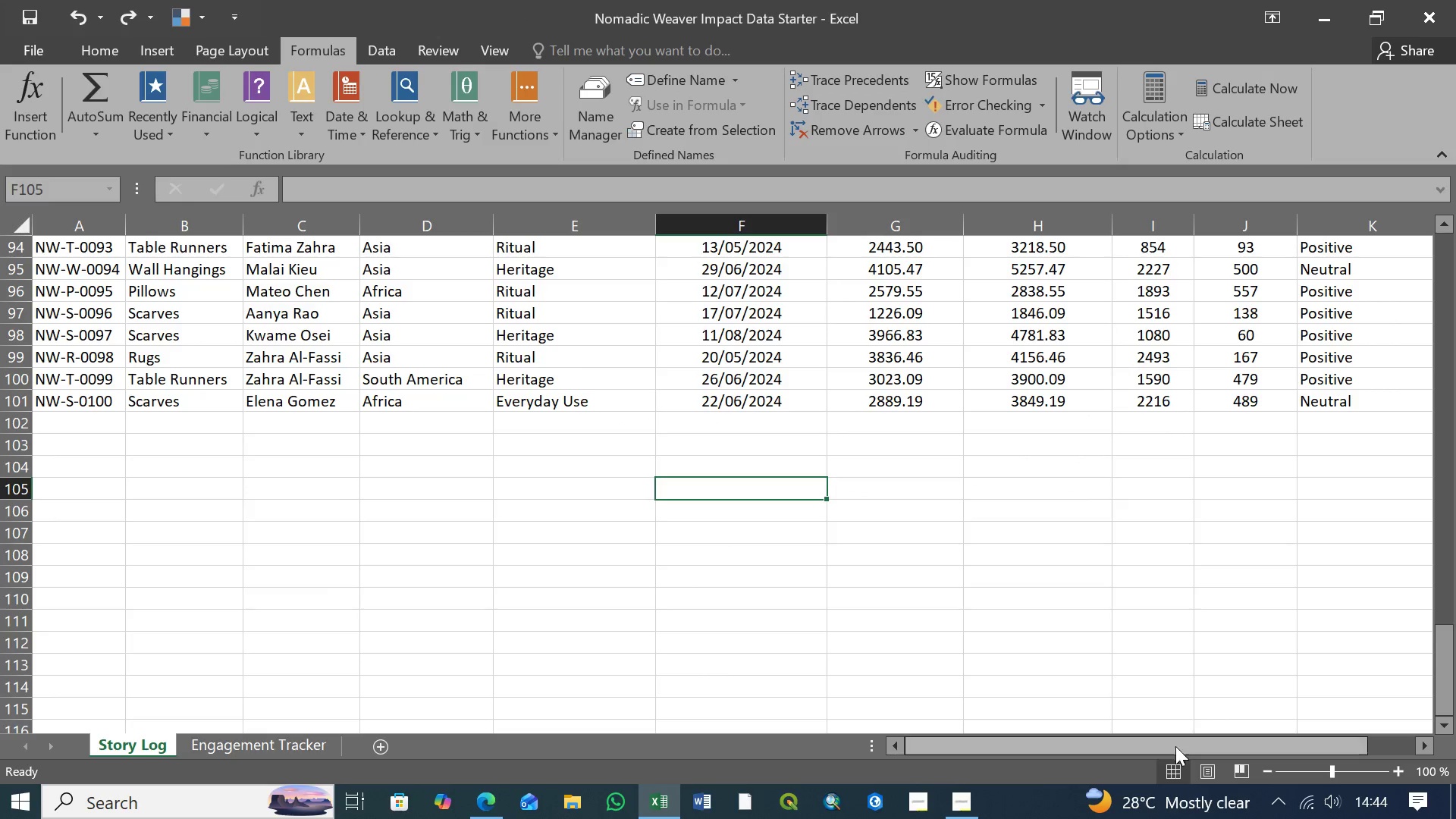 
left_click_drag(start_coordinate=[1139, 746], to_coordinate=[1041, 746])
 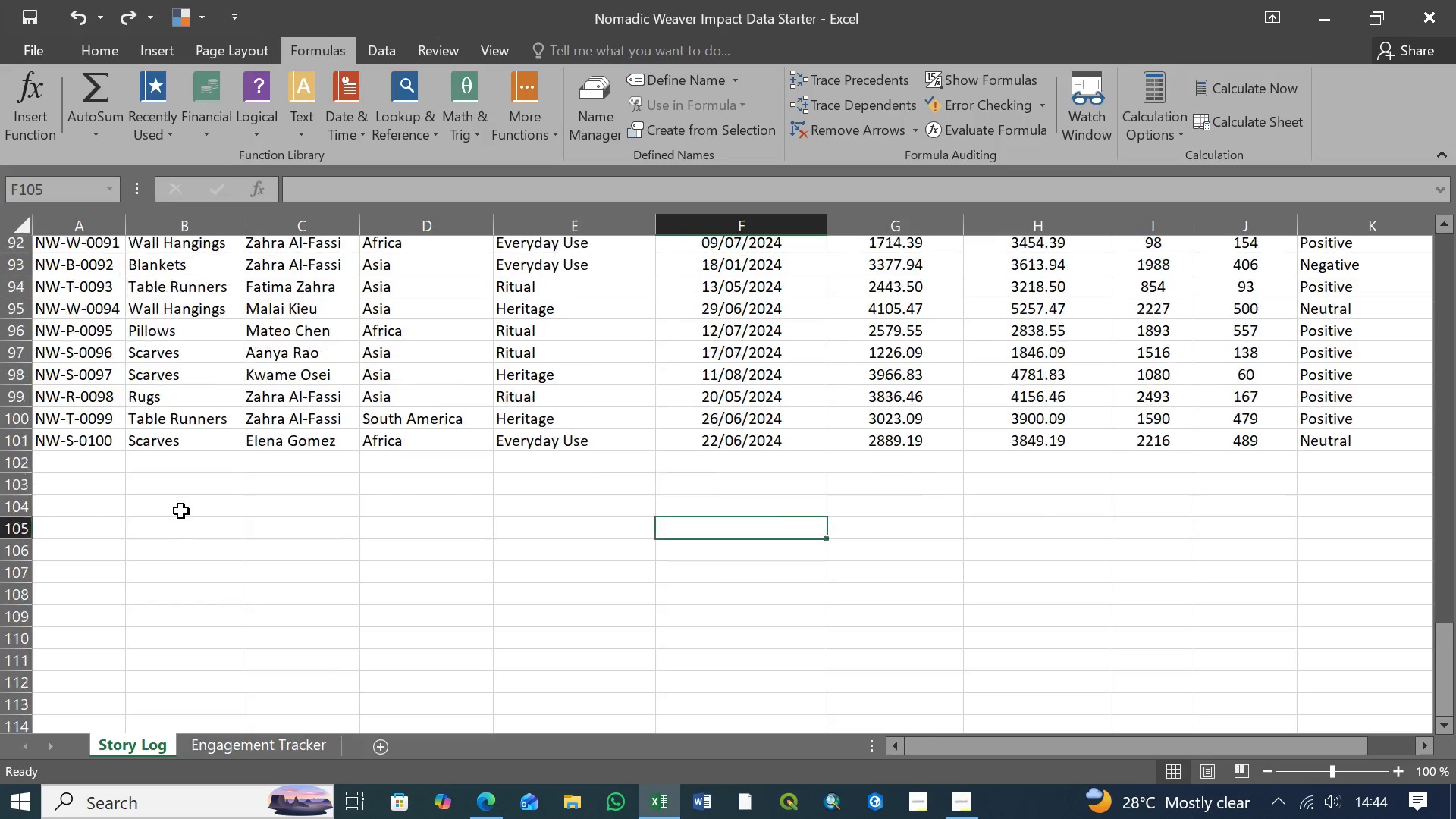 
scroll: coordinate [186, 507], scroll_direction: up, amount: 37.0
 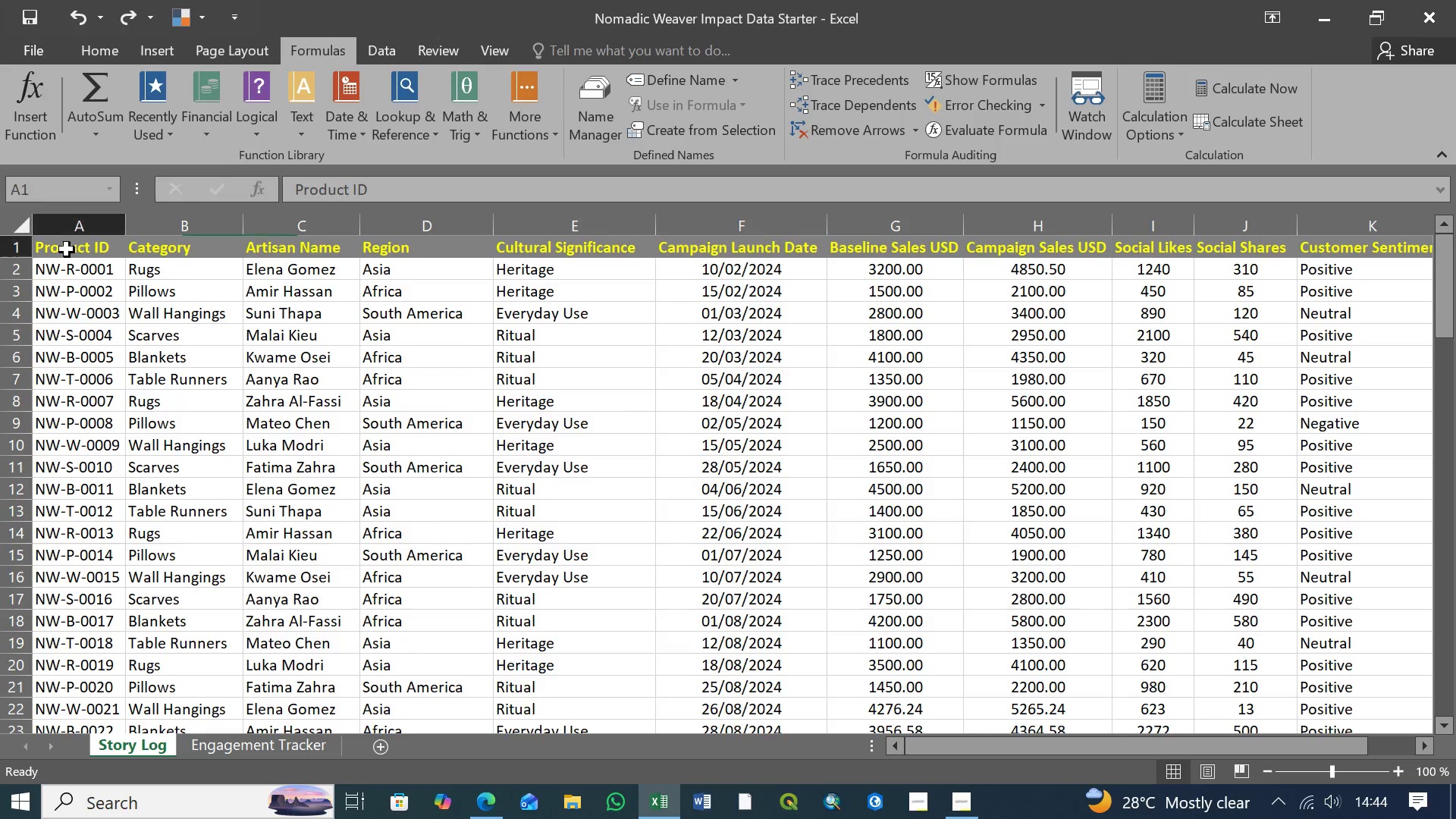 
left_click([67, 249])
 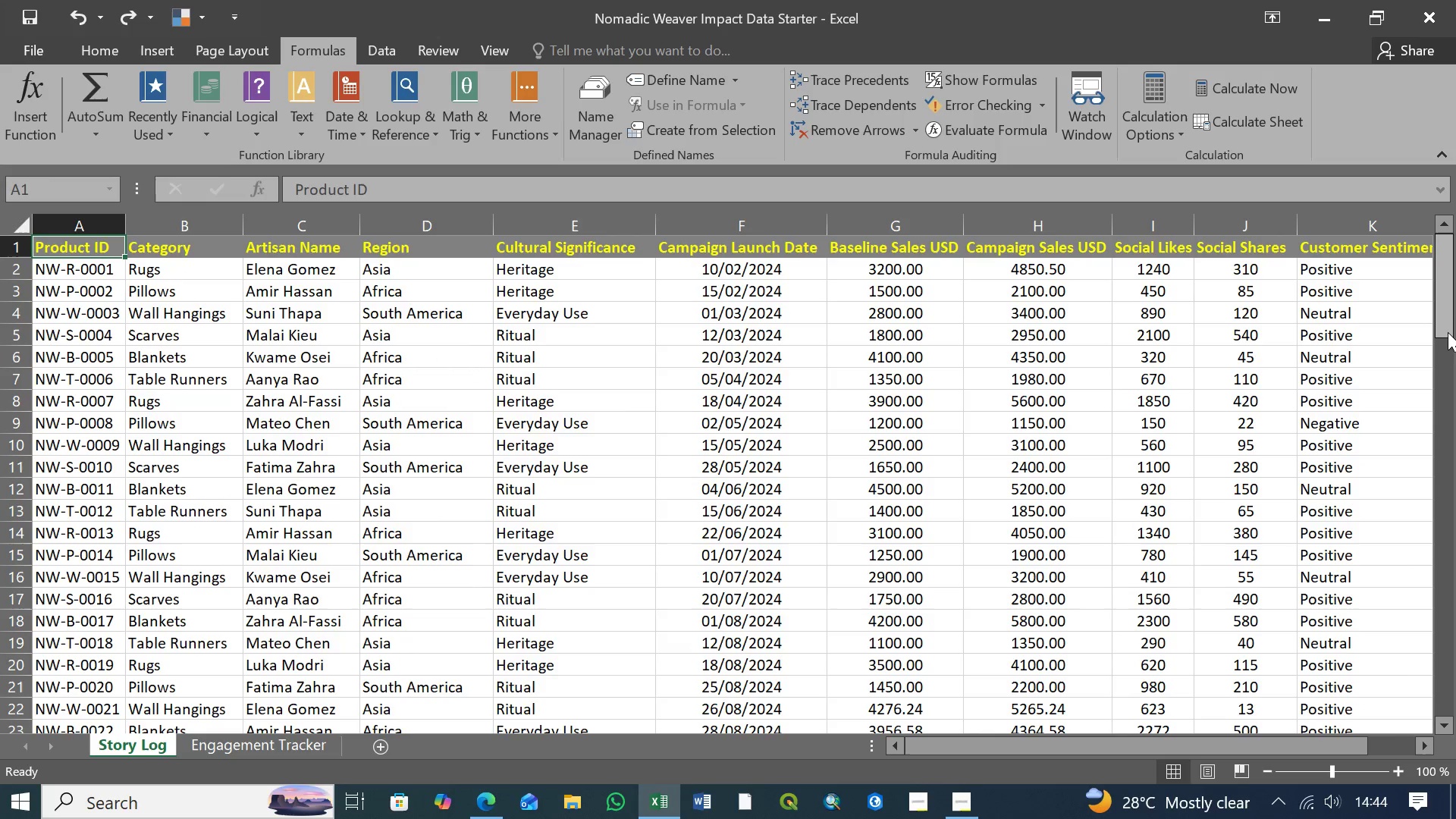 
left_click_drag(start_coordinate=[1448, 316], to_coordinate=[1455, 767])
 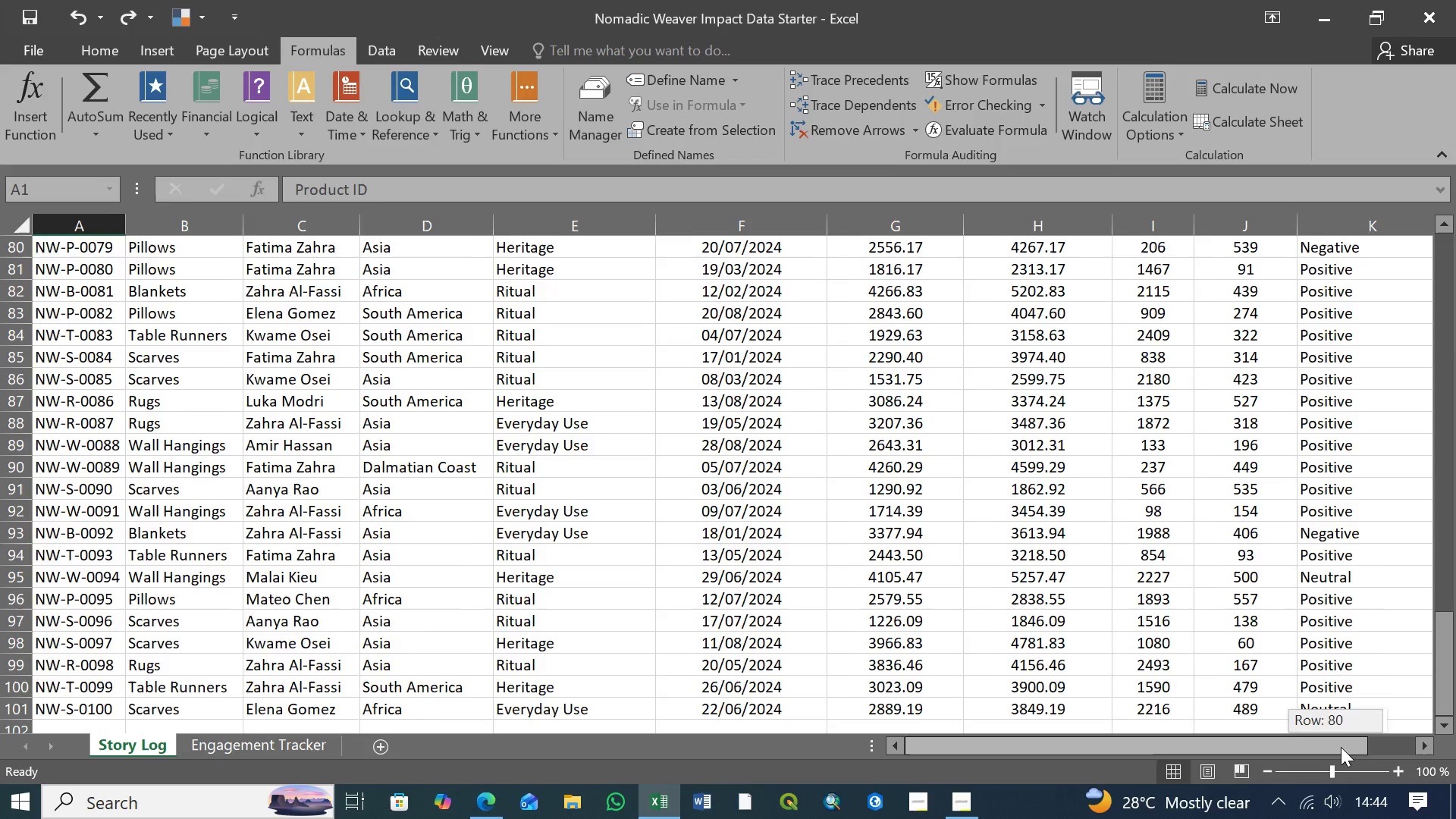 
left_click_drag(start_coordinate=[1338, 747], to_coordinate=[1391, 745])
 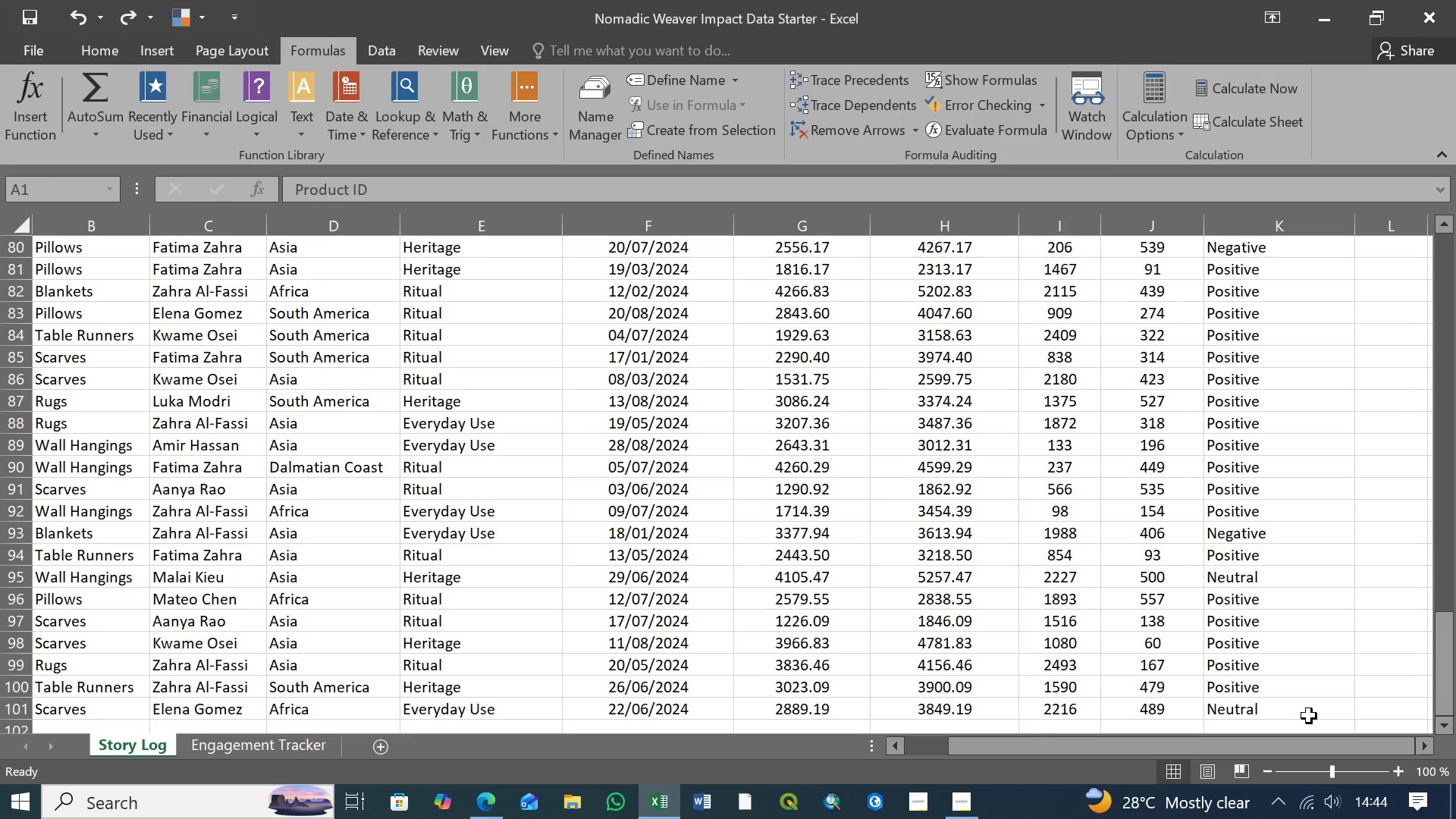 
hold_key(key=ShiftLeft, duration=1.19)
left_click([1261, 713])
 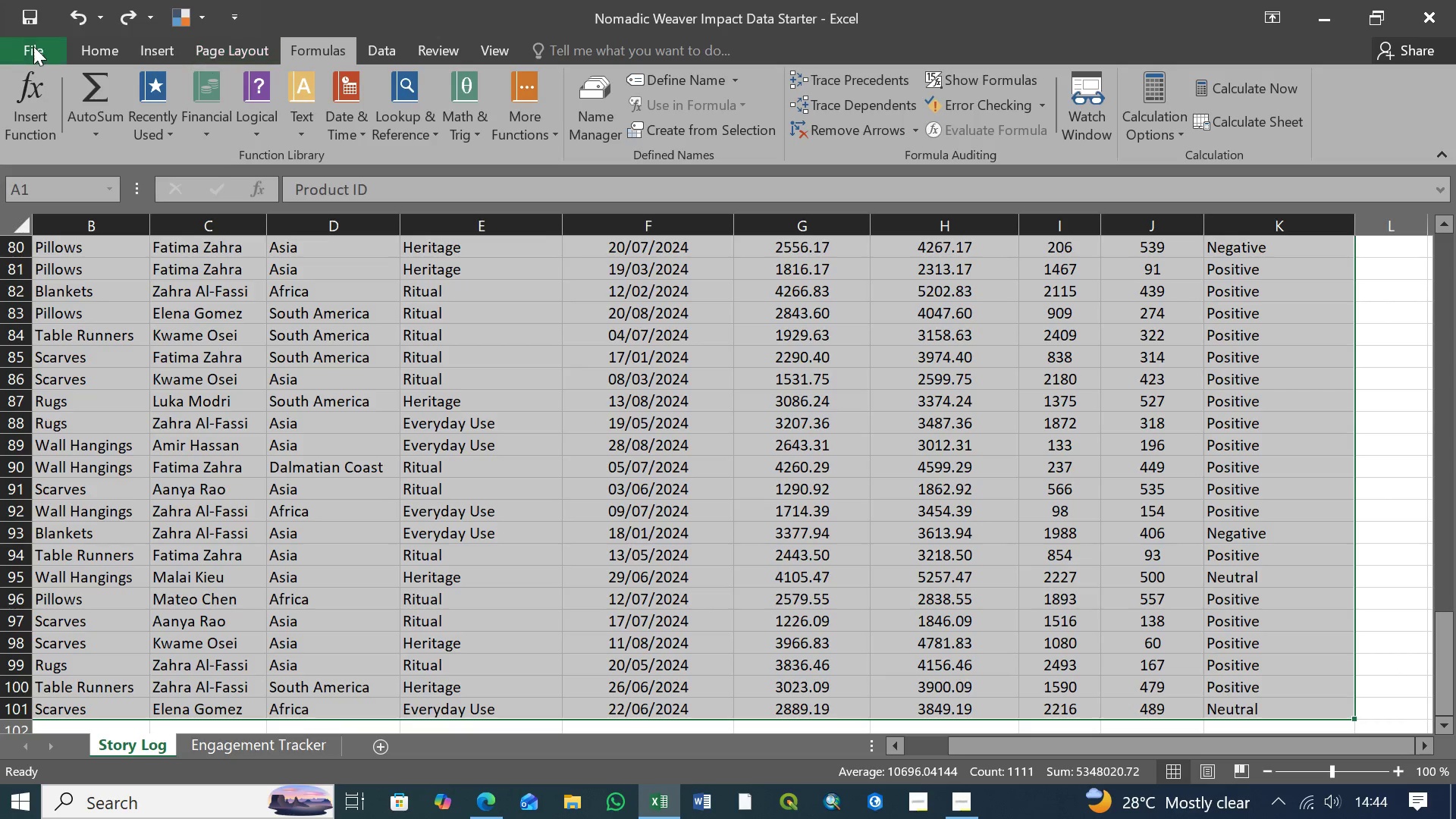 
left_click_drag(start_coordinate=[105, 48], to_coordinate=[795, 312])
 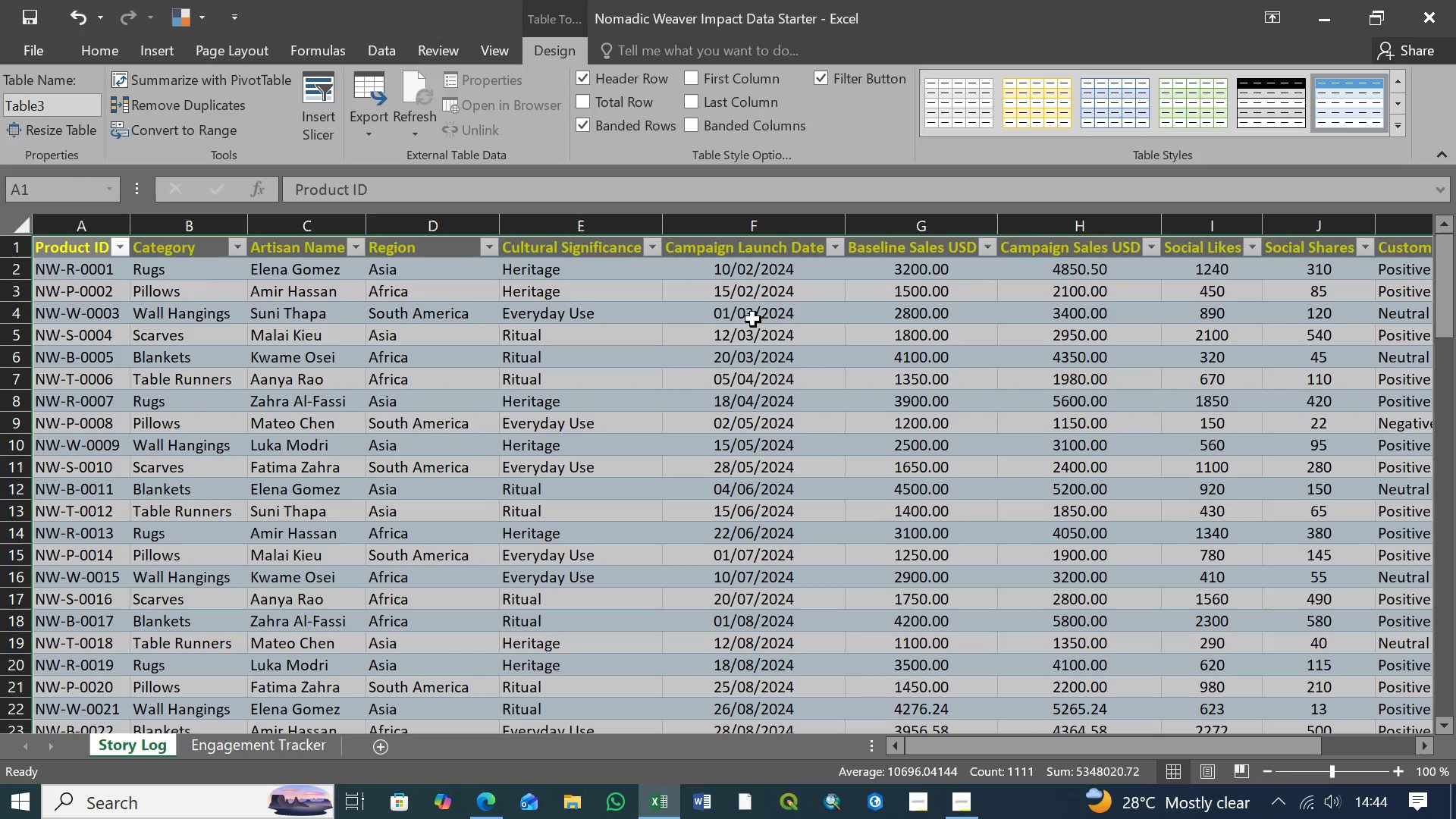 
key(Control+T)
 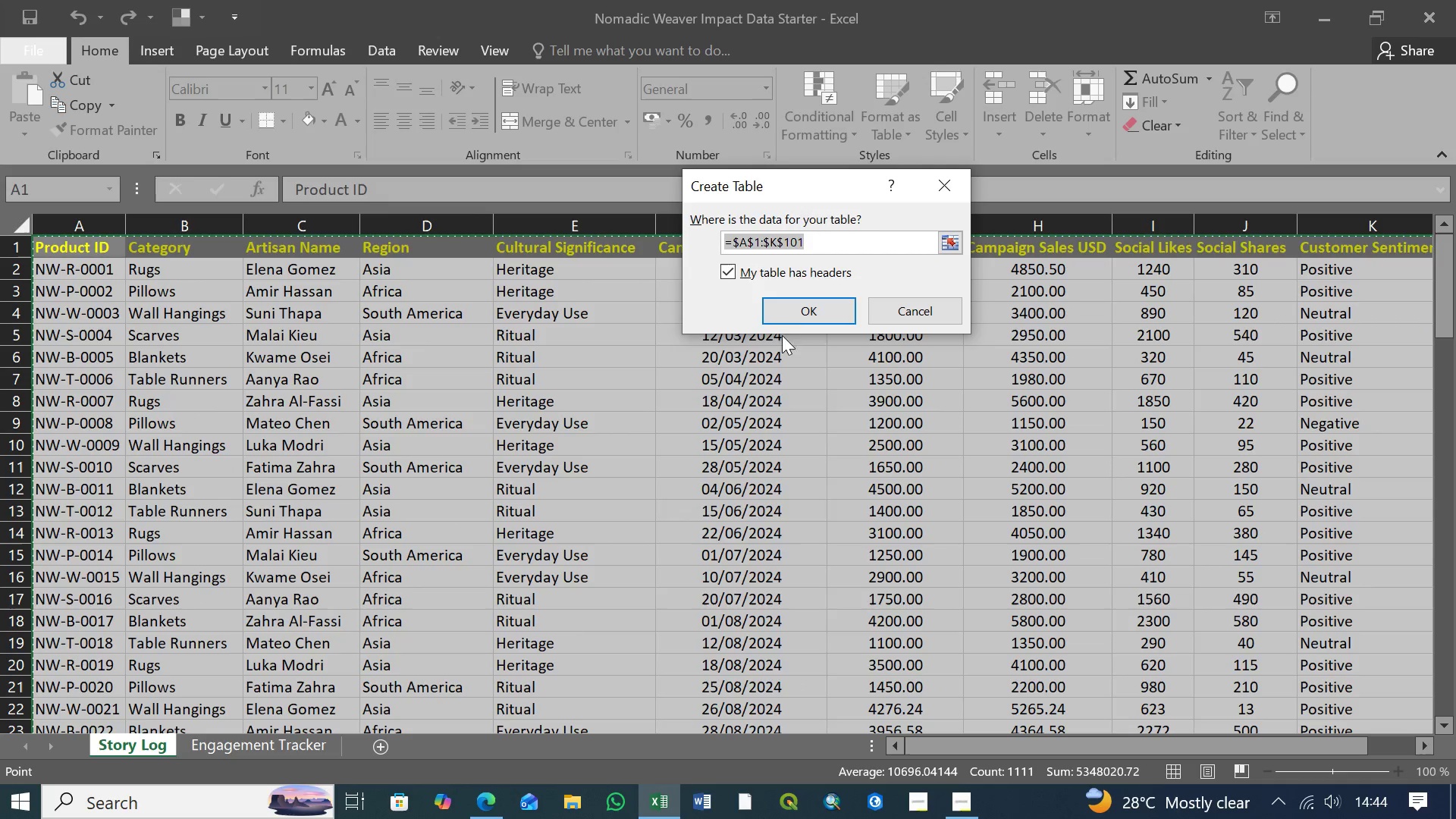 
left_click([795, 312])
 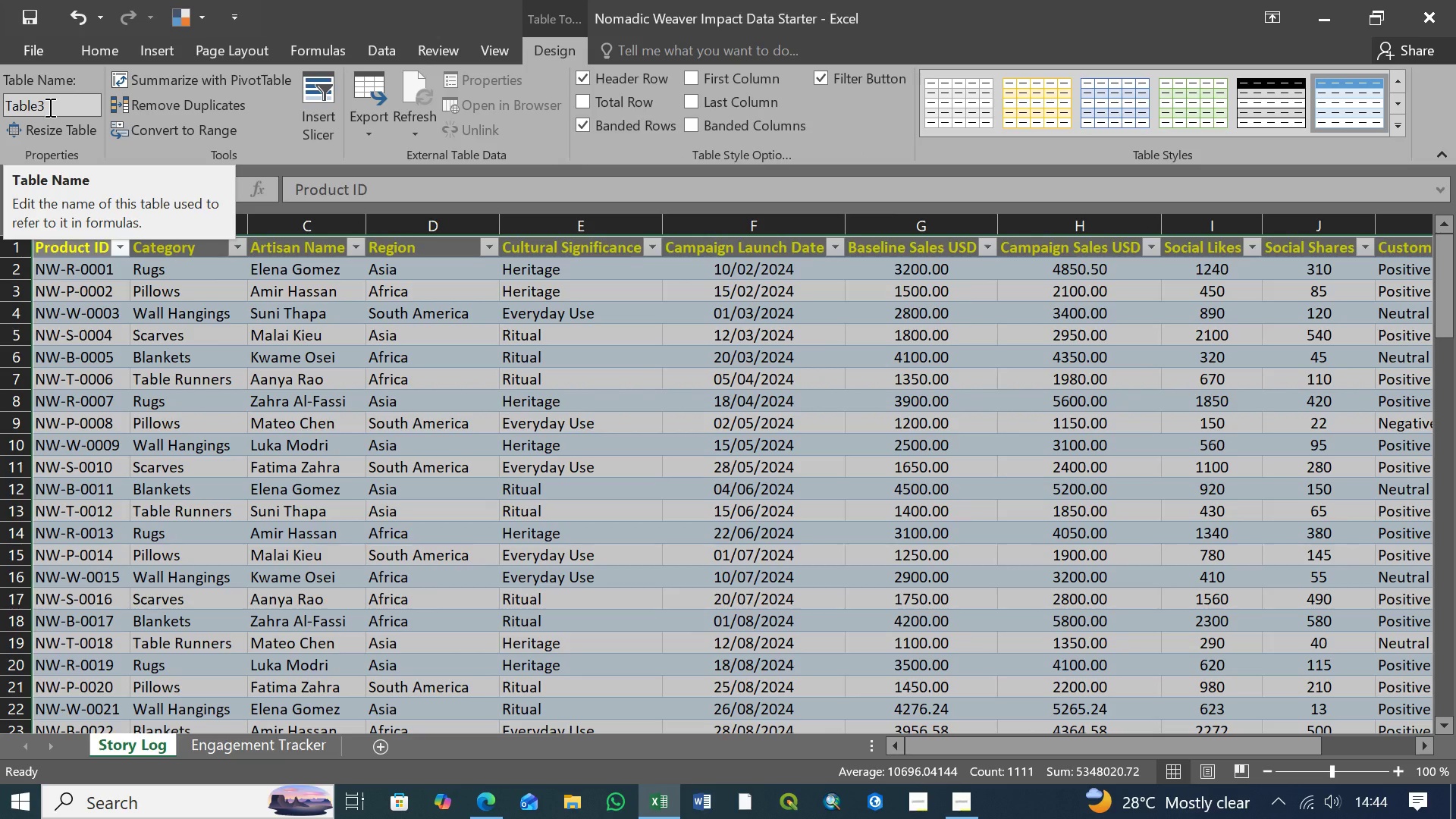 
left_click([49, 107])
 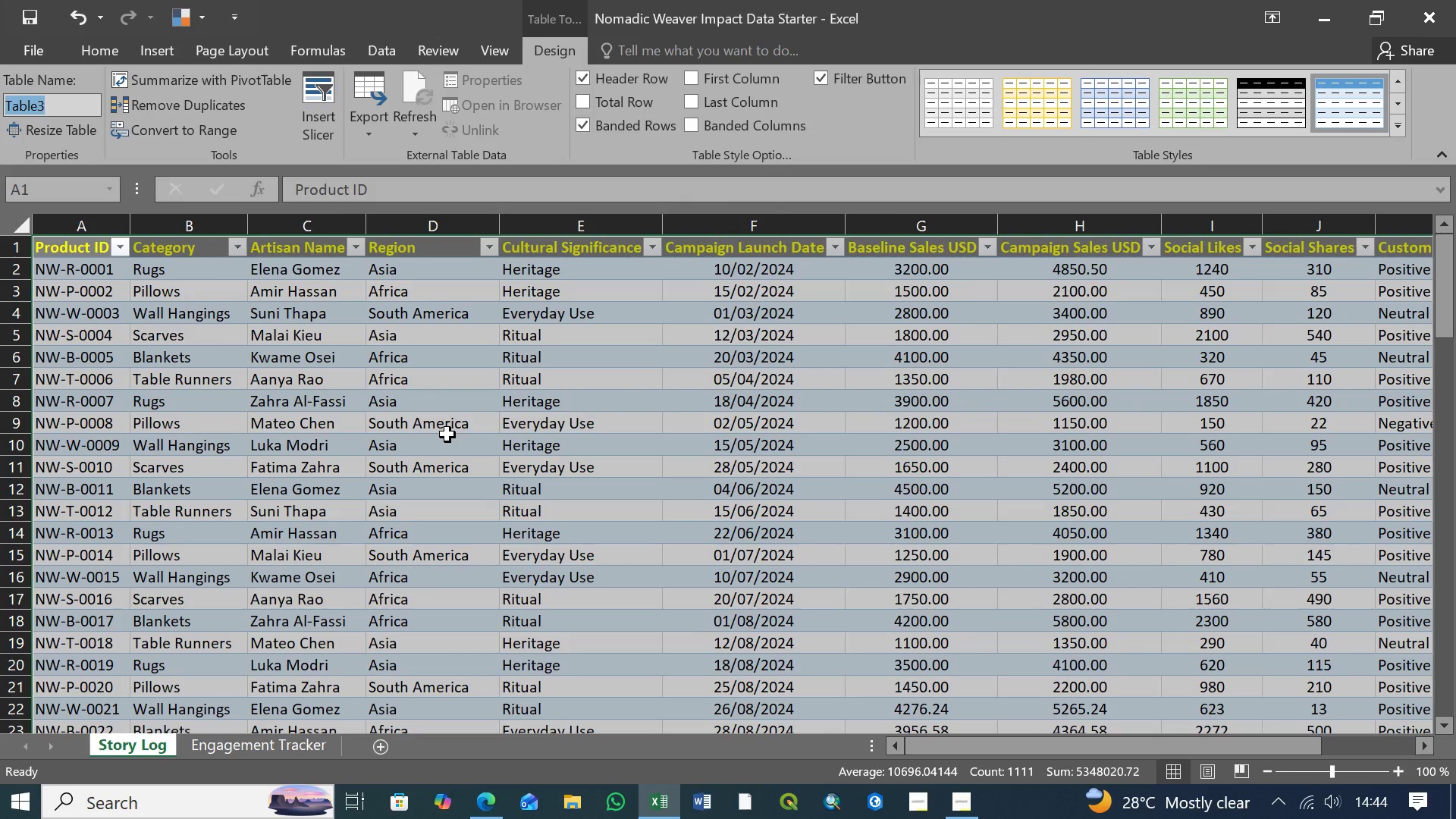 
type(StoryLog)
 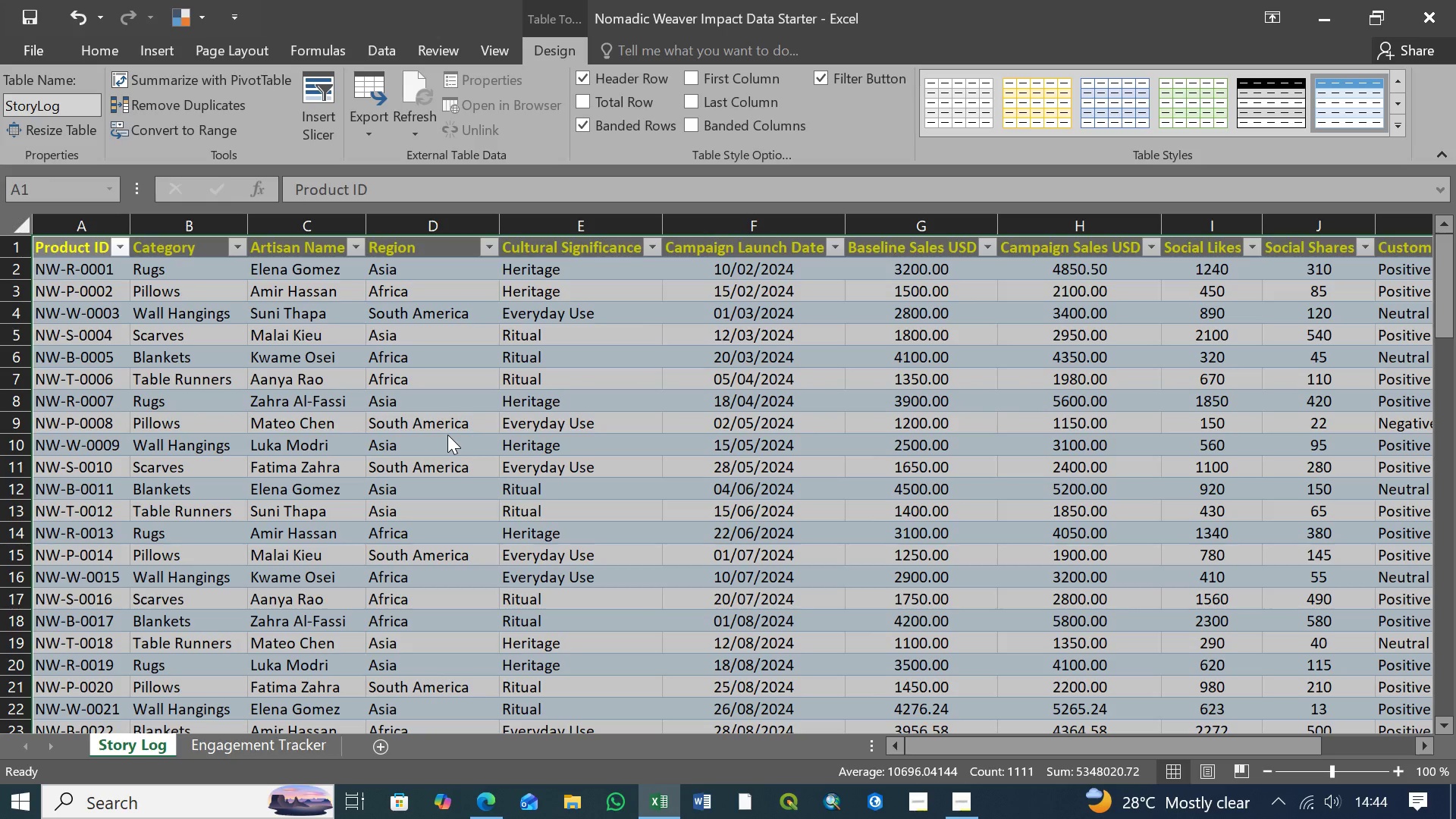 
wait(5.33)
 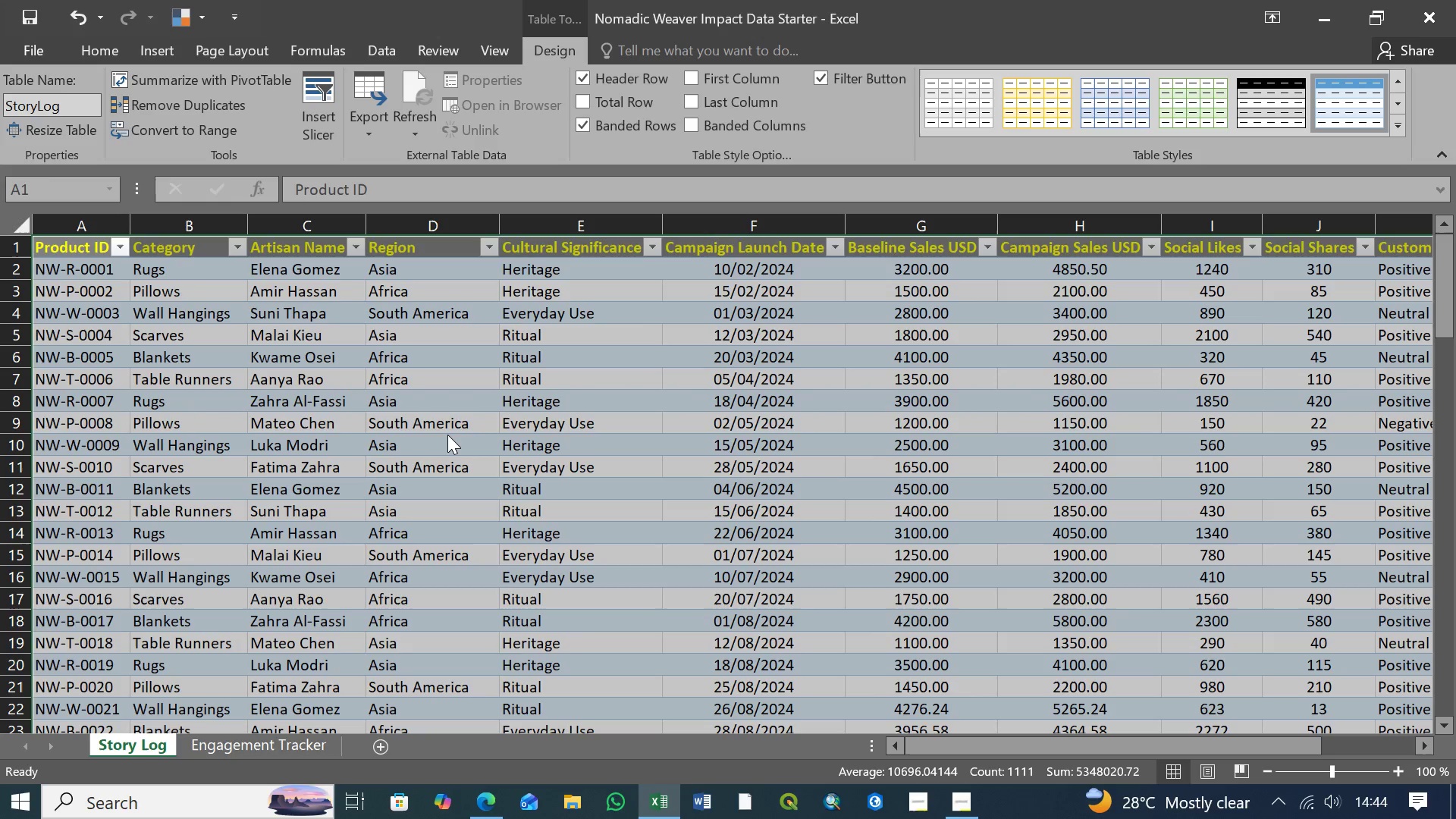 
key(Enter)
 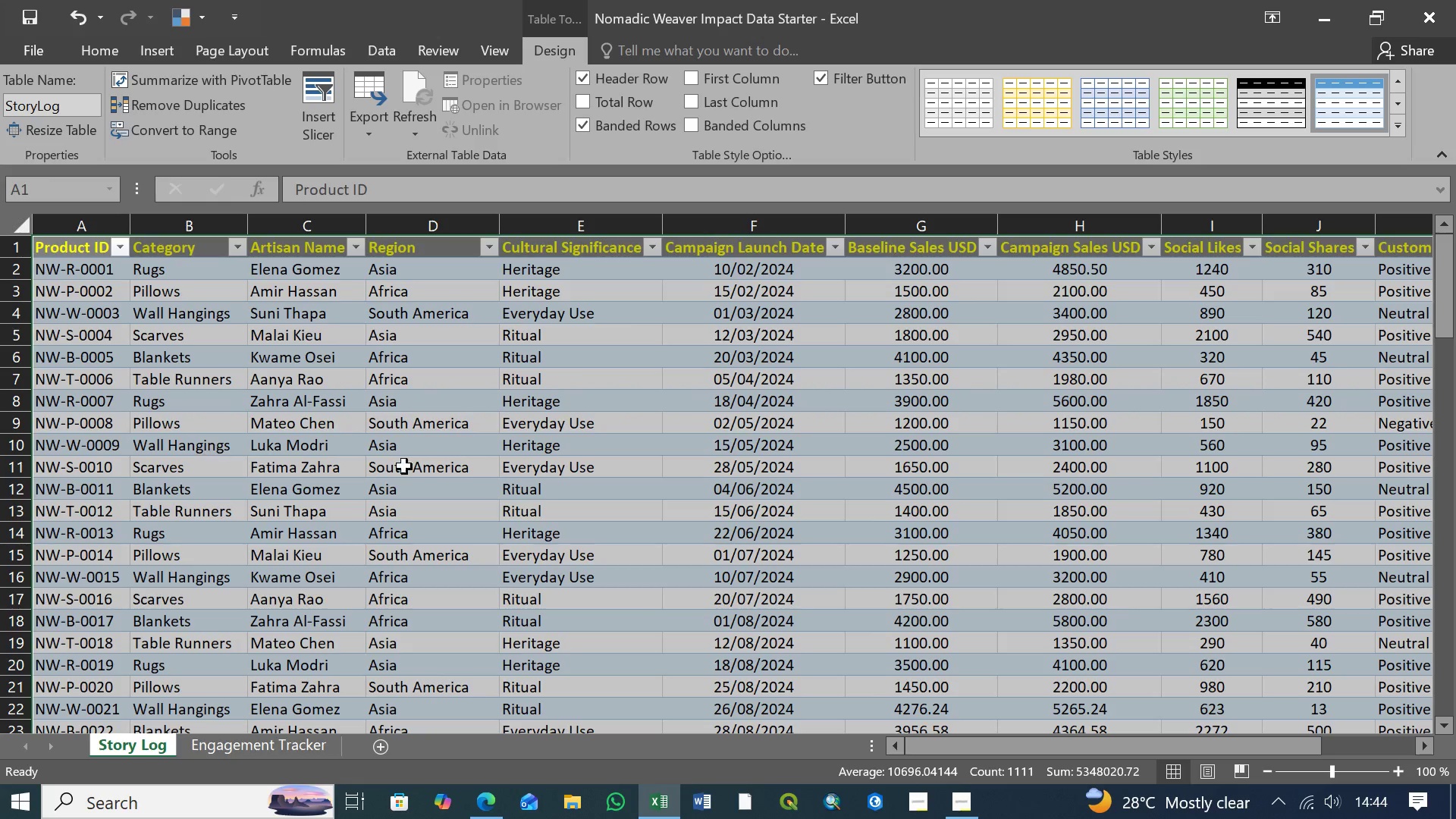 
scroll: coordinate [486, 467], scroll_direction: down, amount: 4.0
 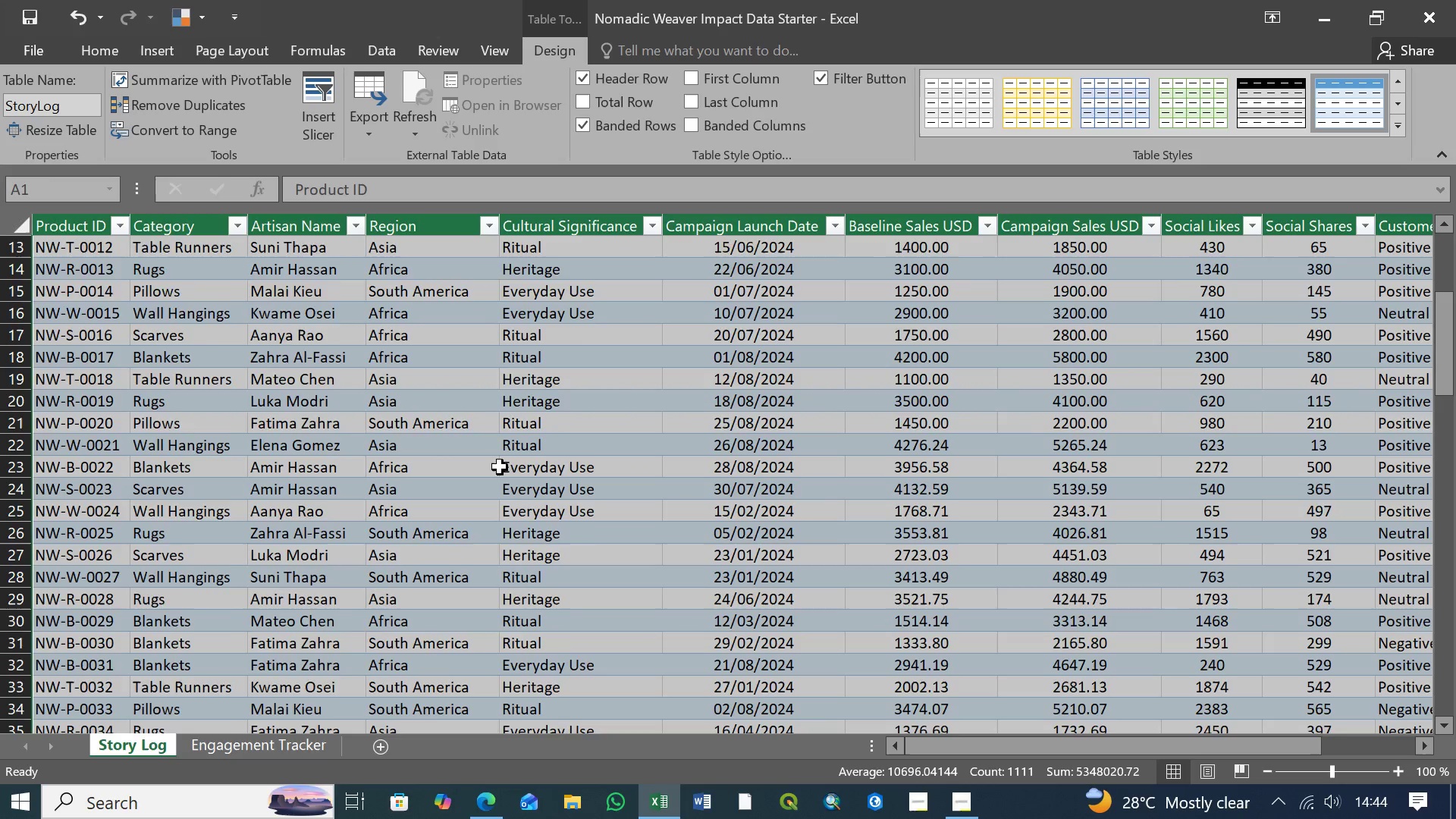 
scroll: coordinate [500, 467], scroll_direction: up, amount: 13.0
 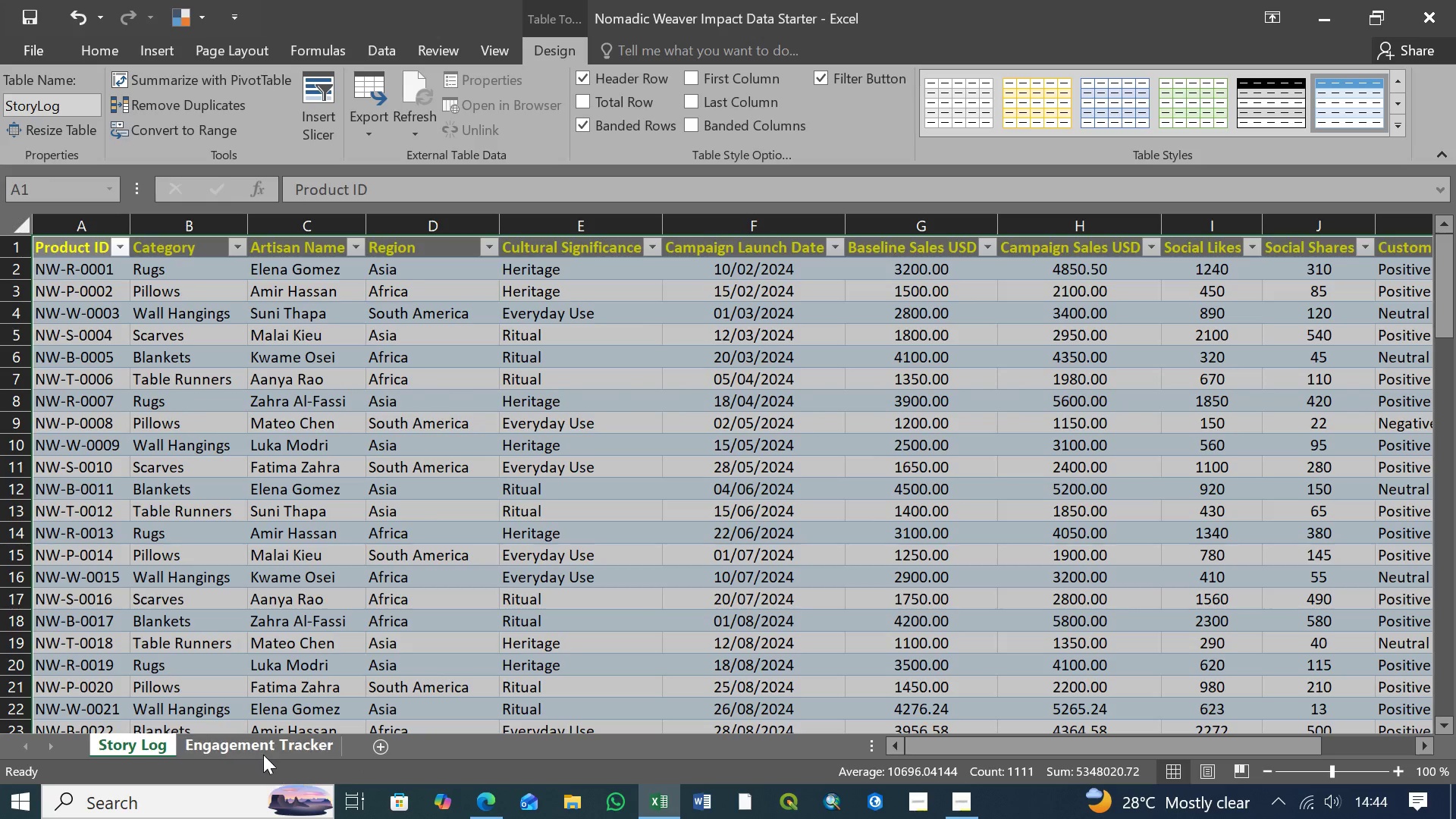 
left_click([271, 742])
 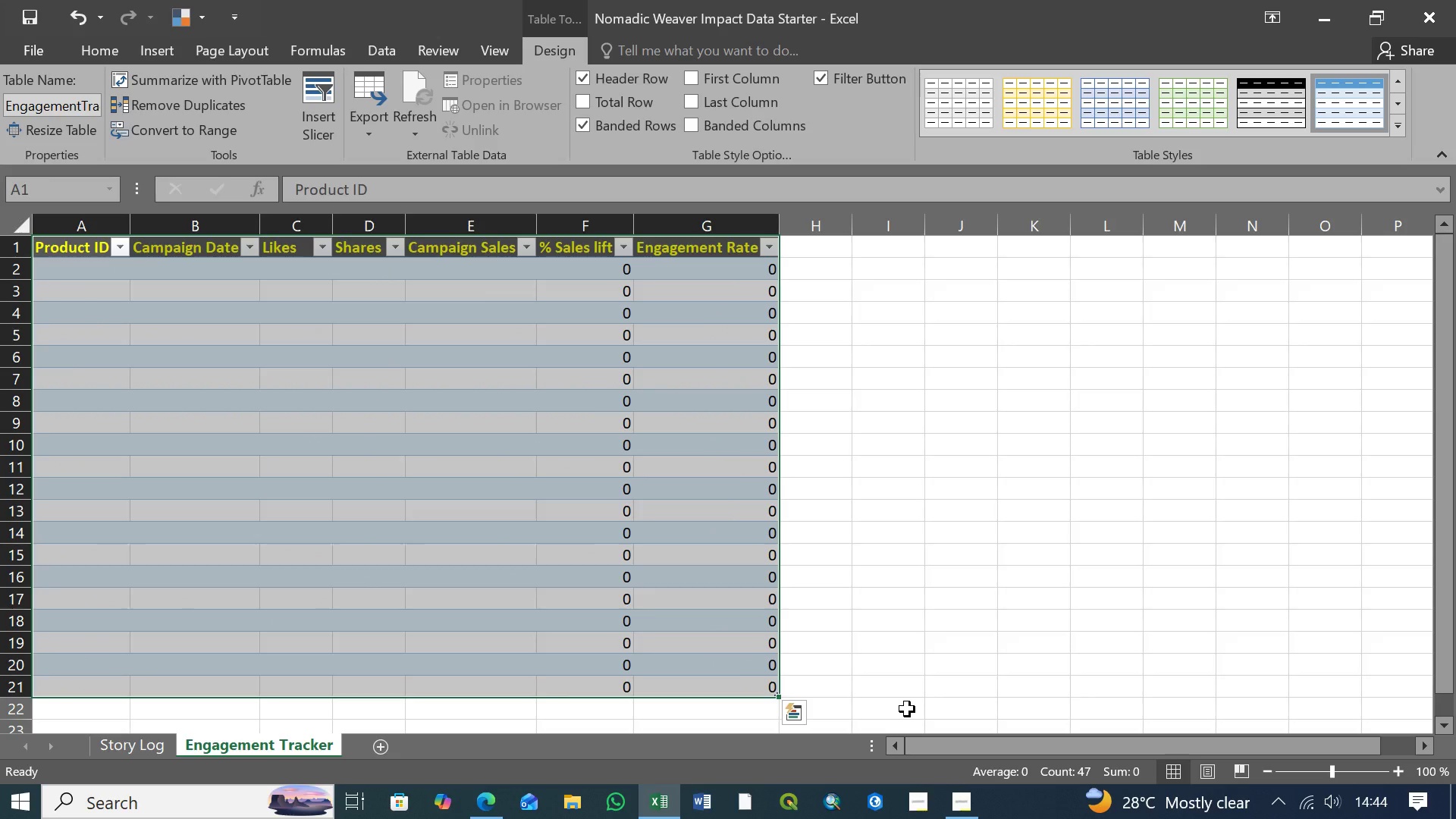 
key(Control+S)
 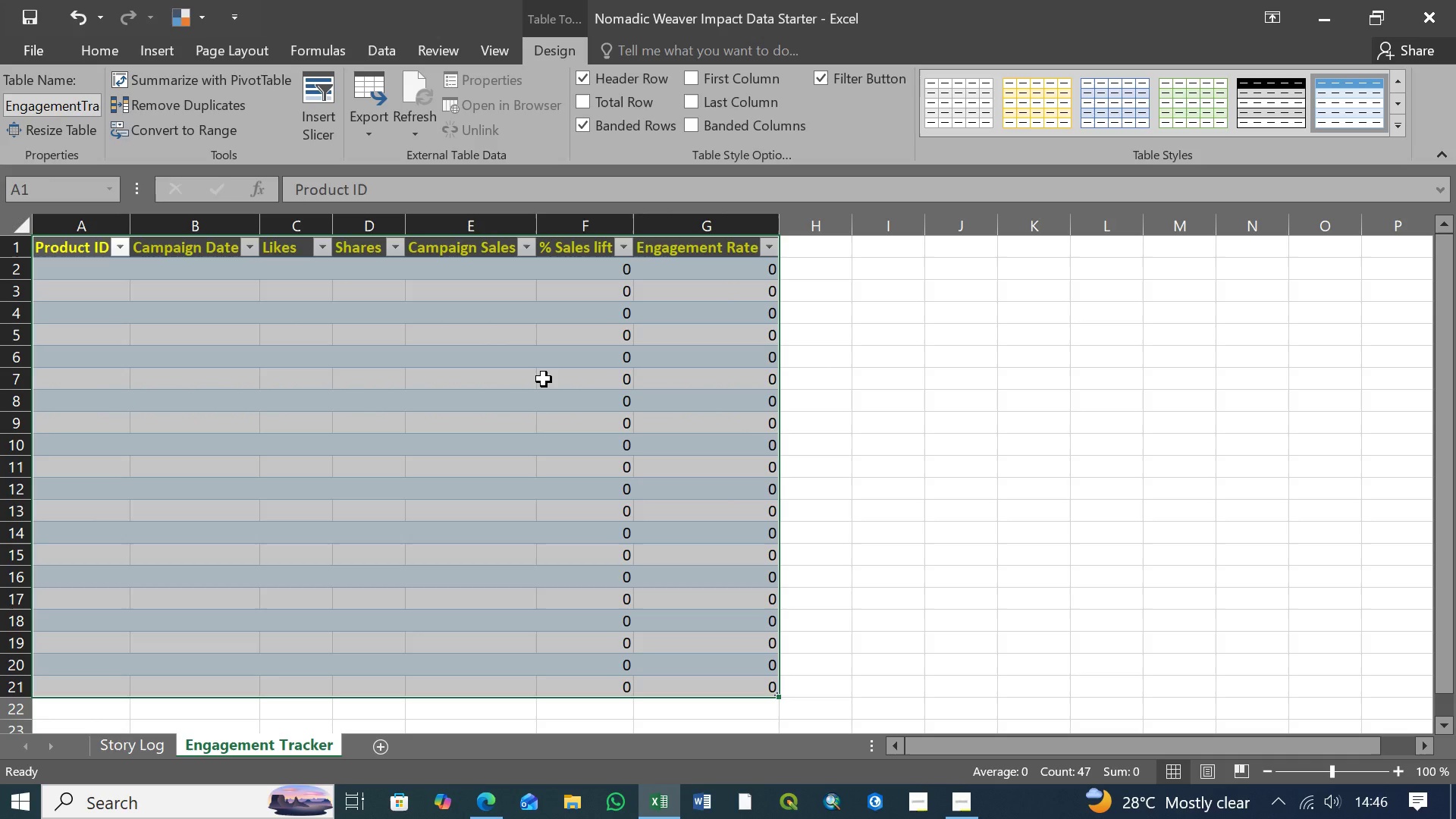 
wait(106.78)
 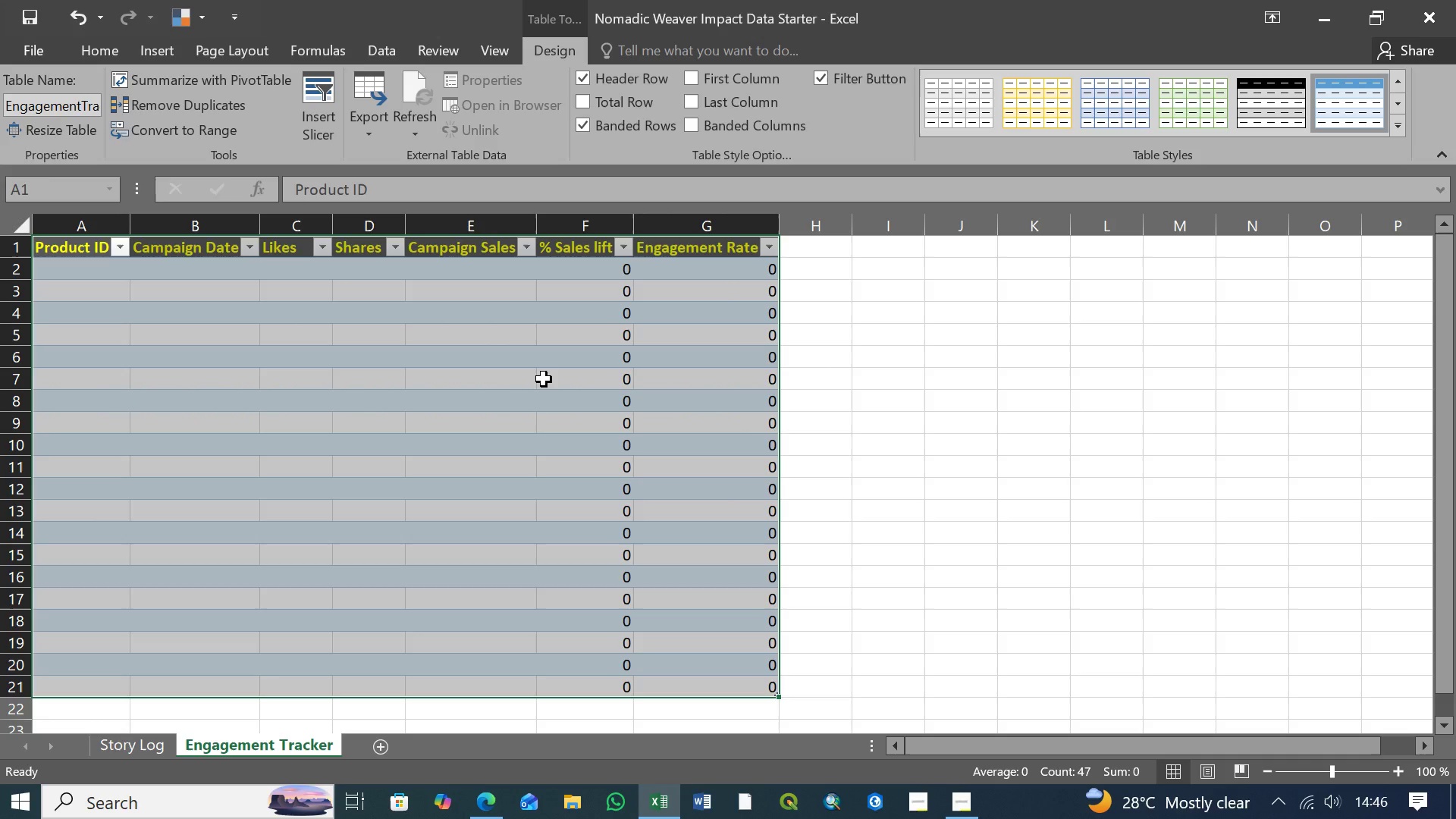 
left_click([846, 324])
 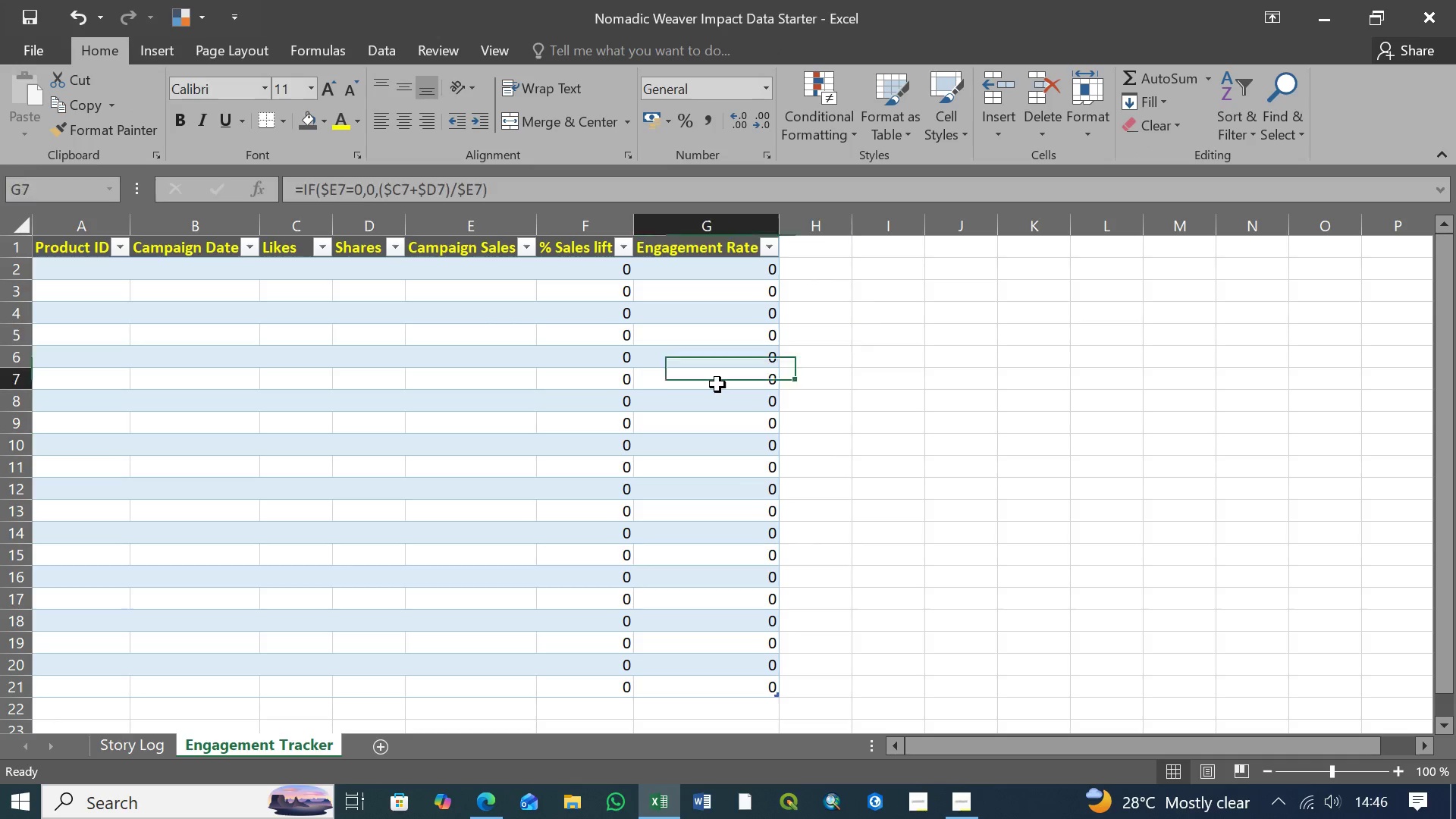 
left_click([717, 384])
 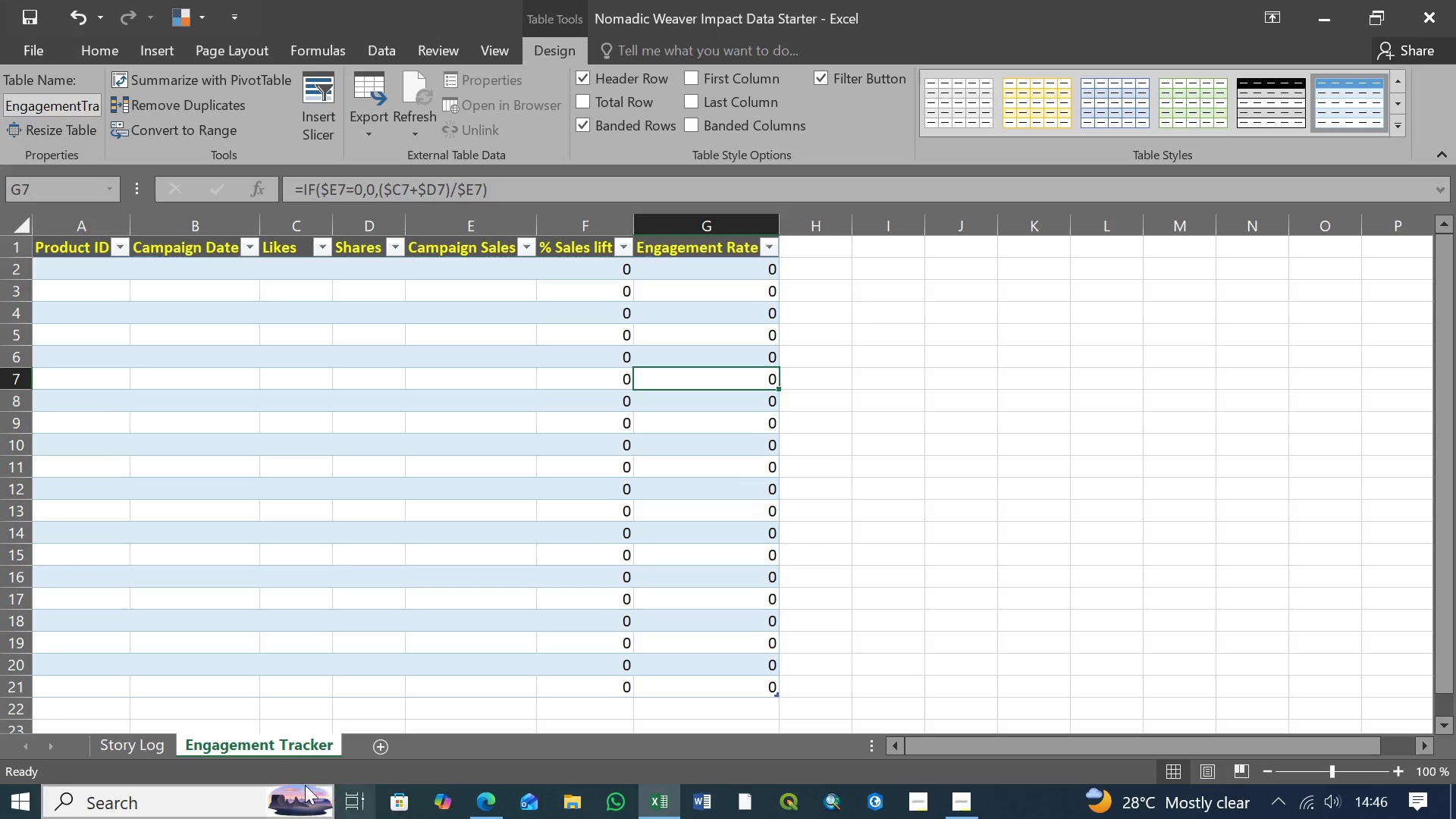 
left_click([136, 746])
 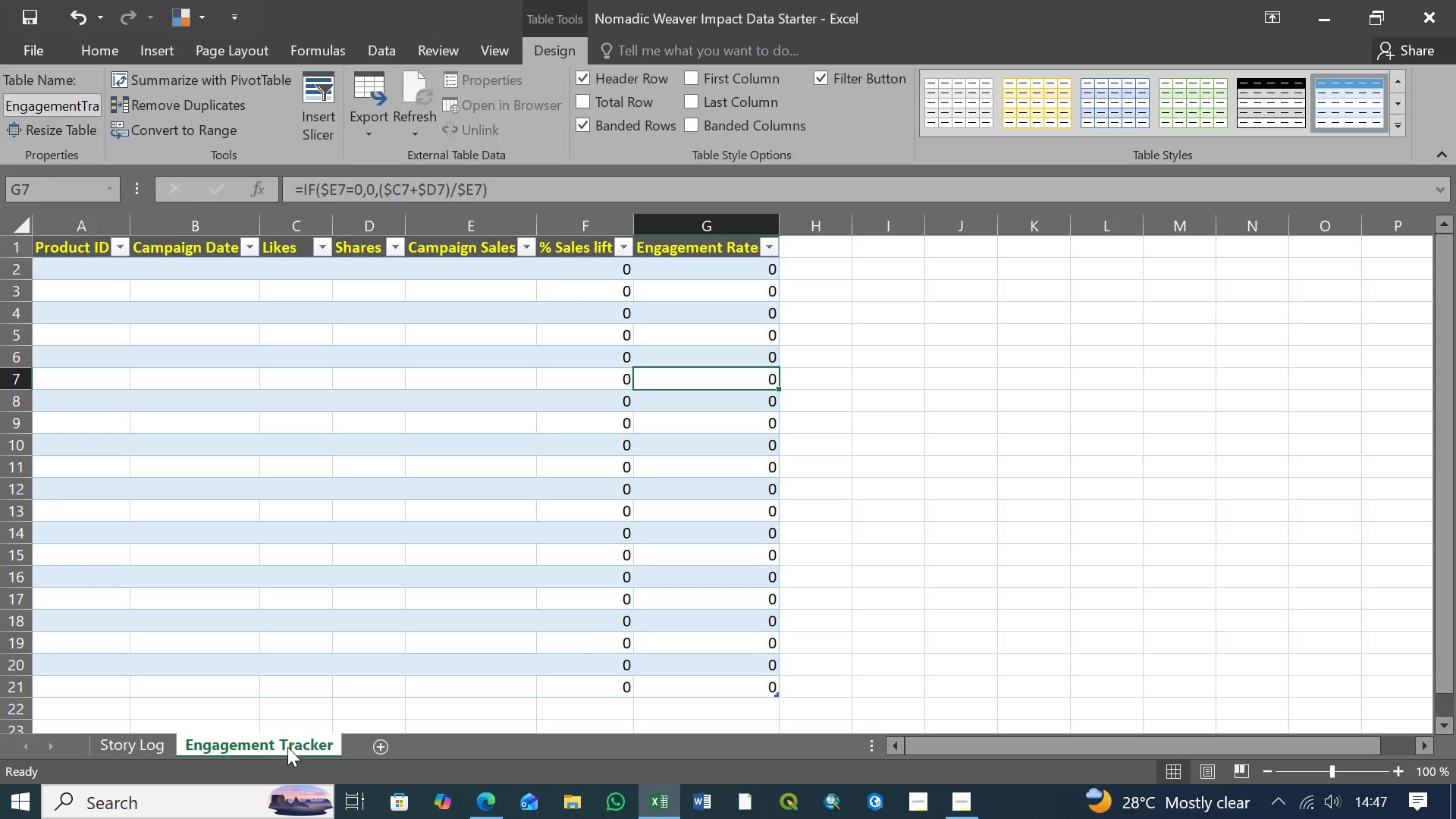 
wait(56.34)
 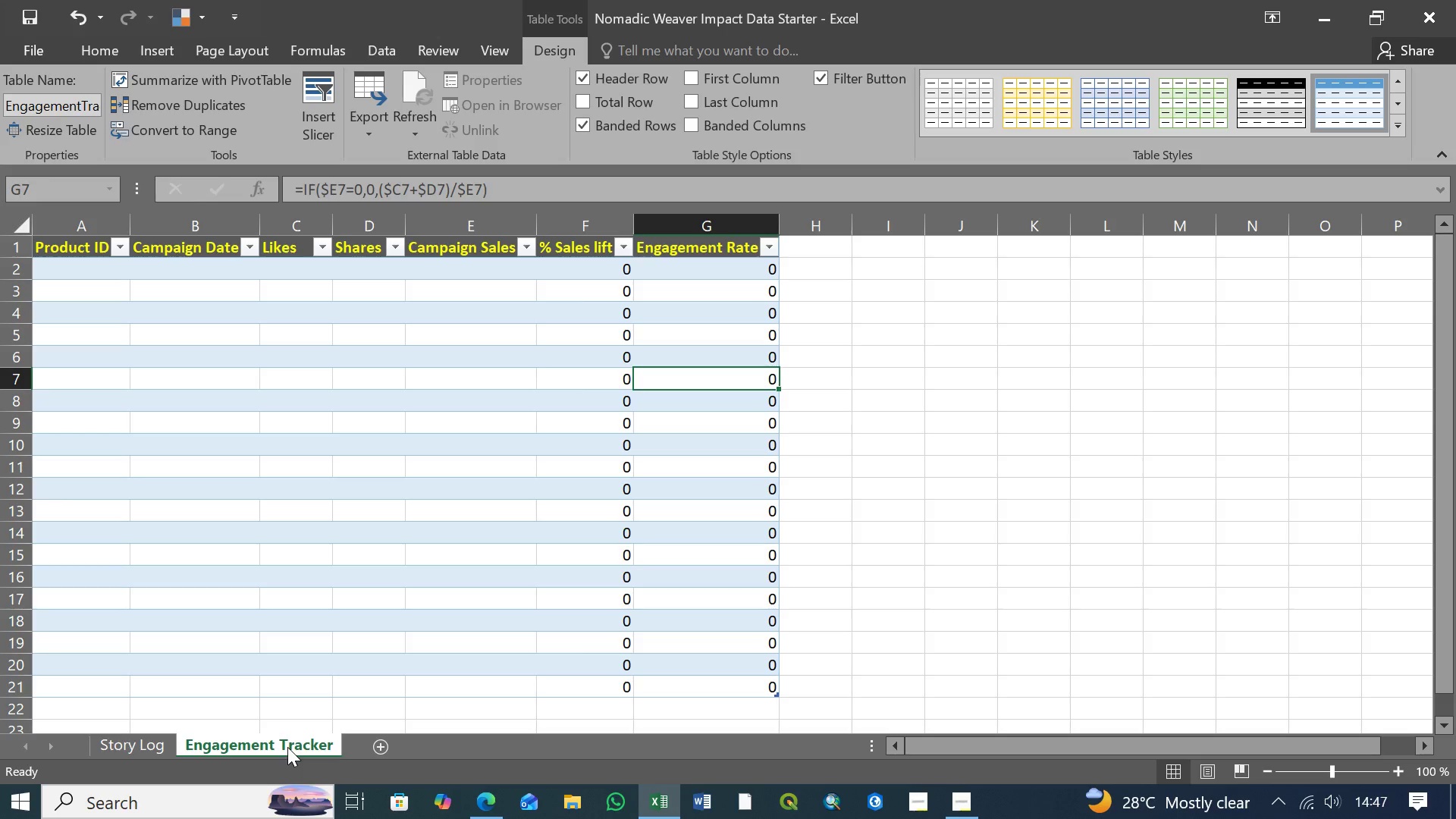 
left_click([381, 748])
 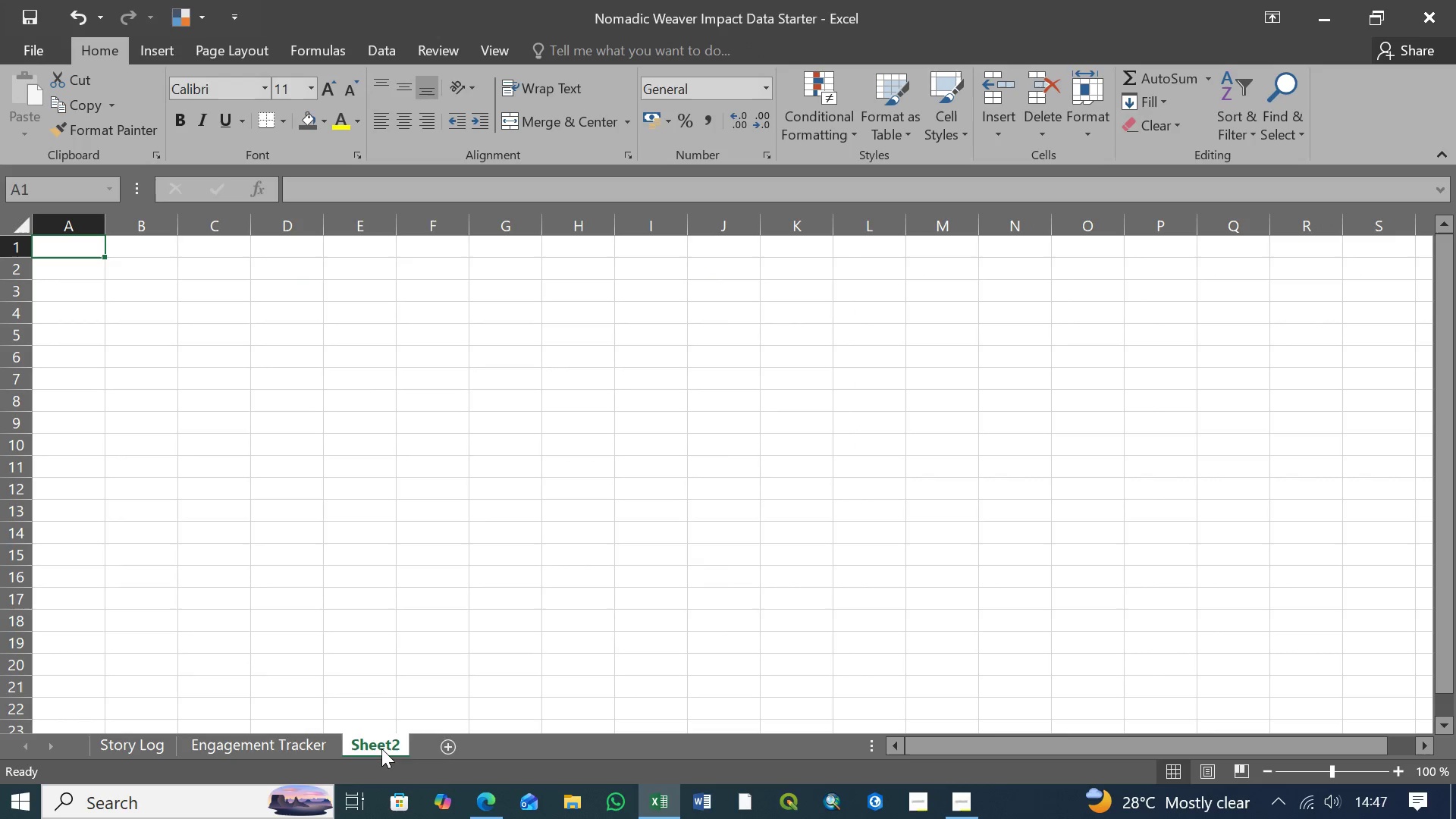 
right_click([381, 748])
 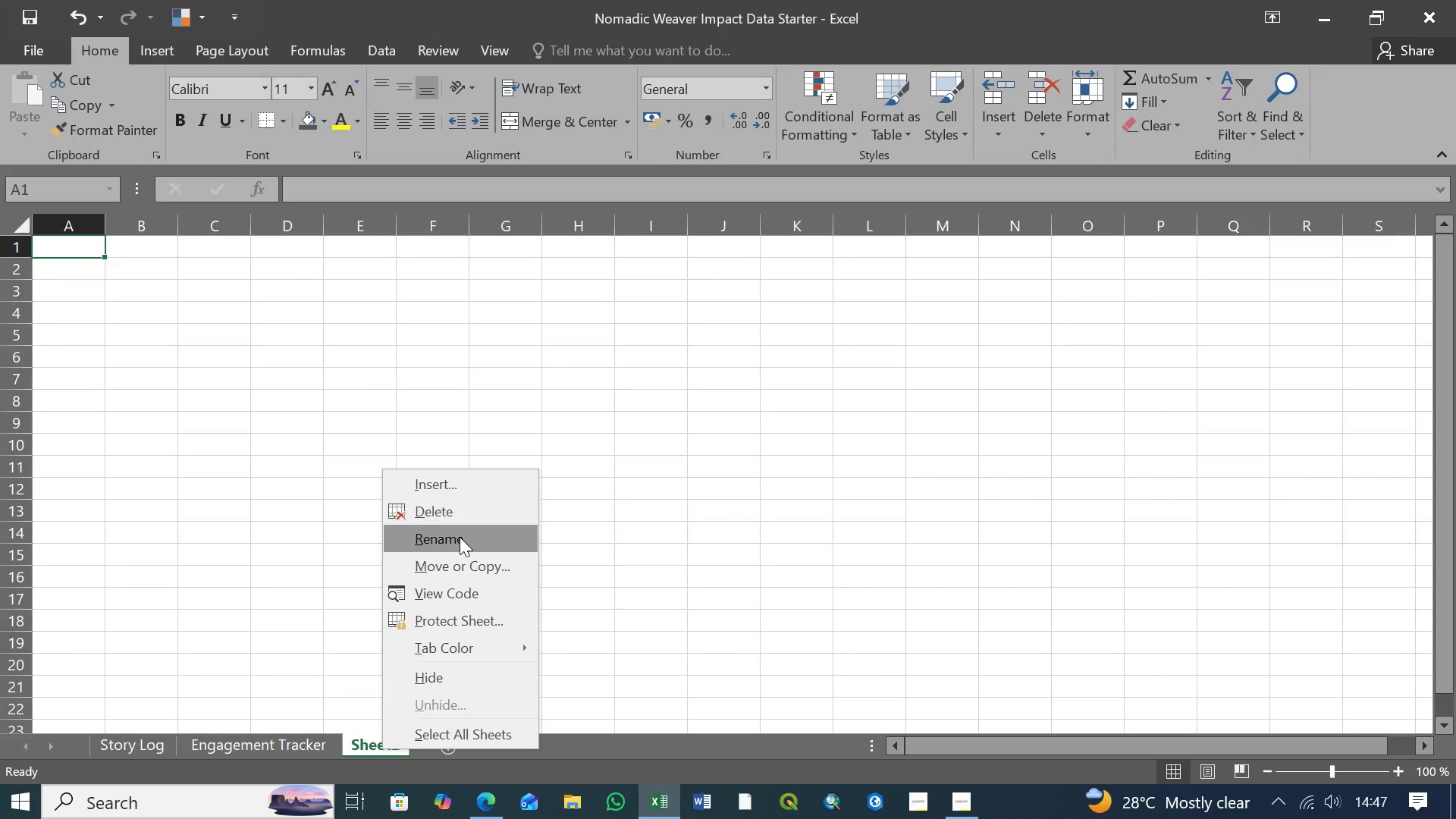 
left_click([460, 537])
 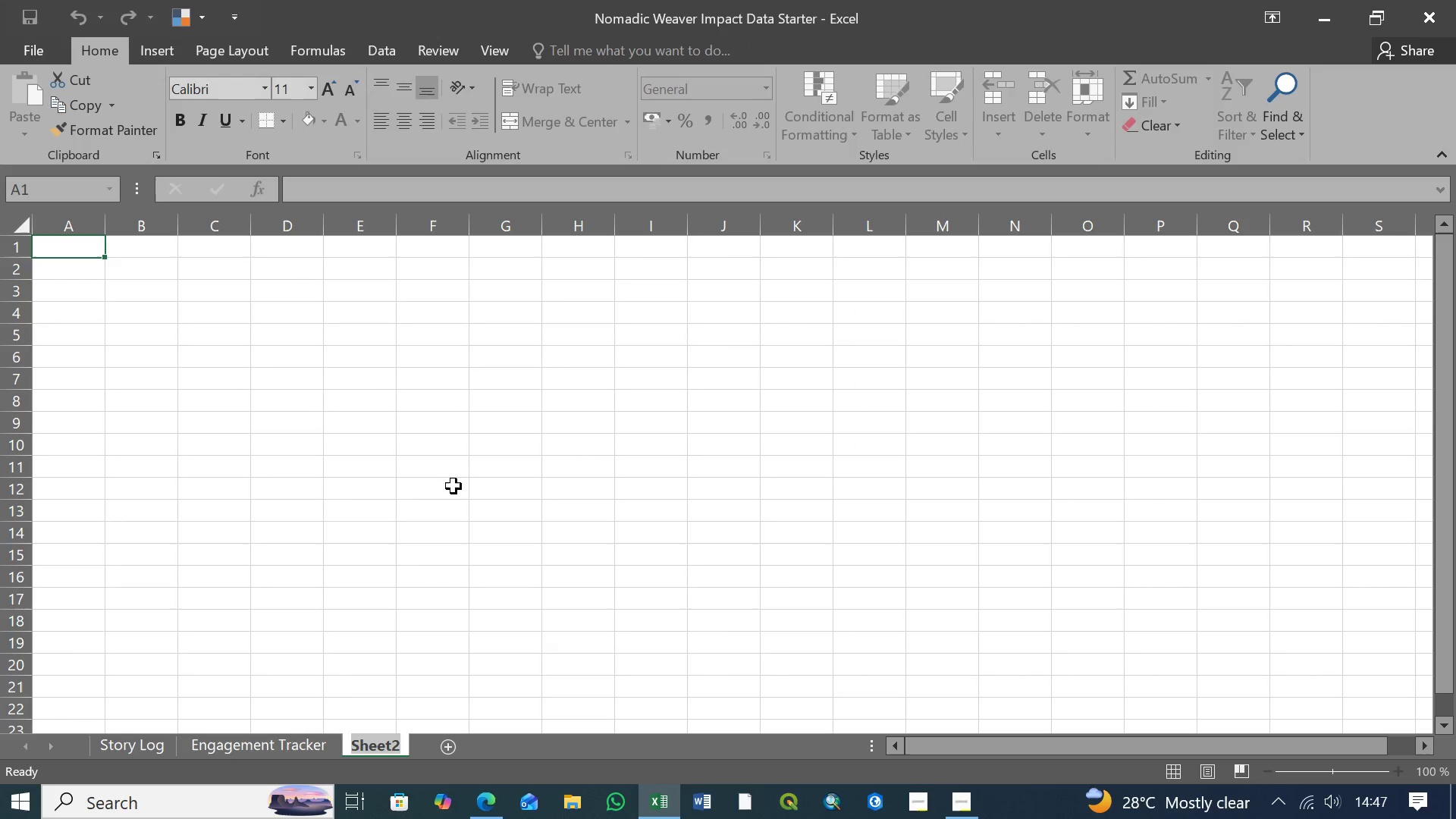 
type(Feedback Journakl)
key(Backspace)
key(Backspace)
type(l)
 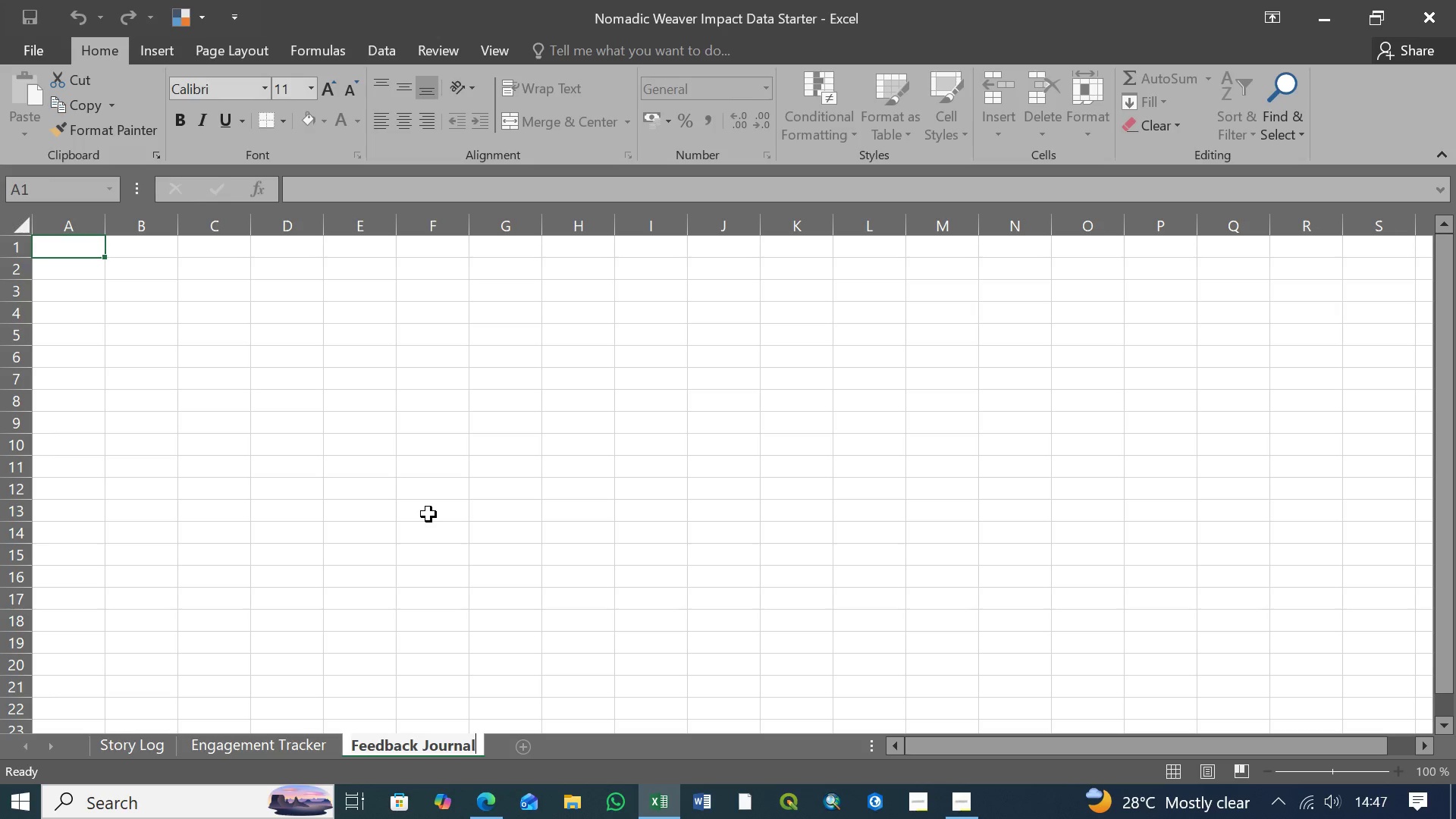 
key(Enter)
 